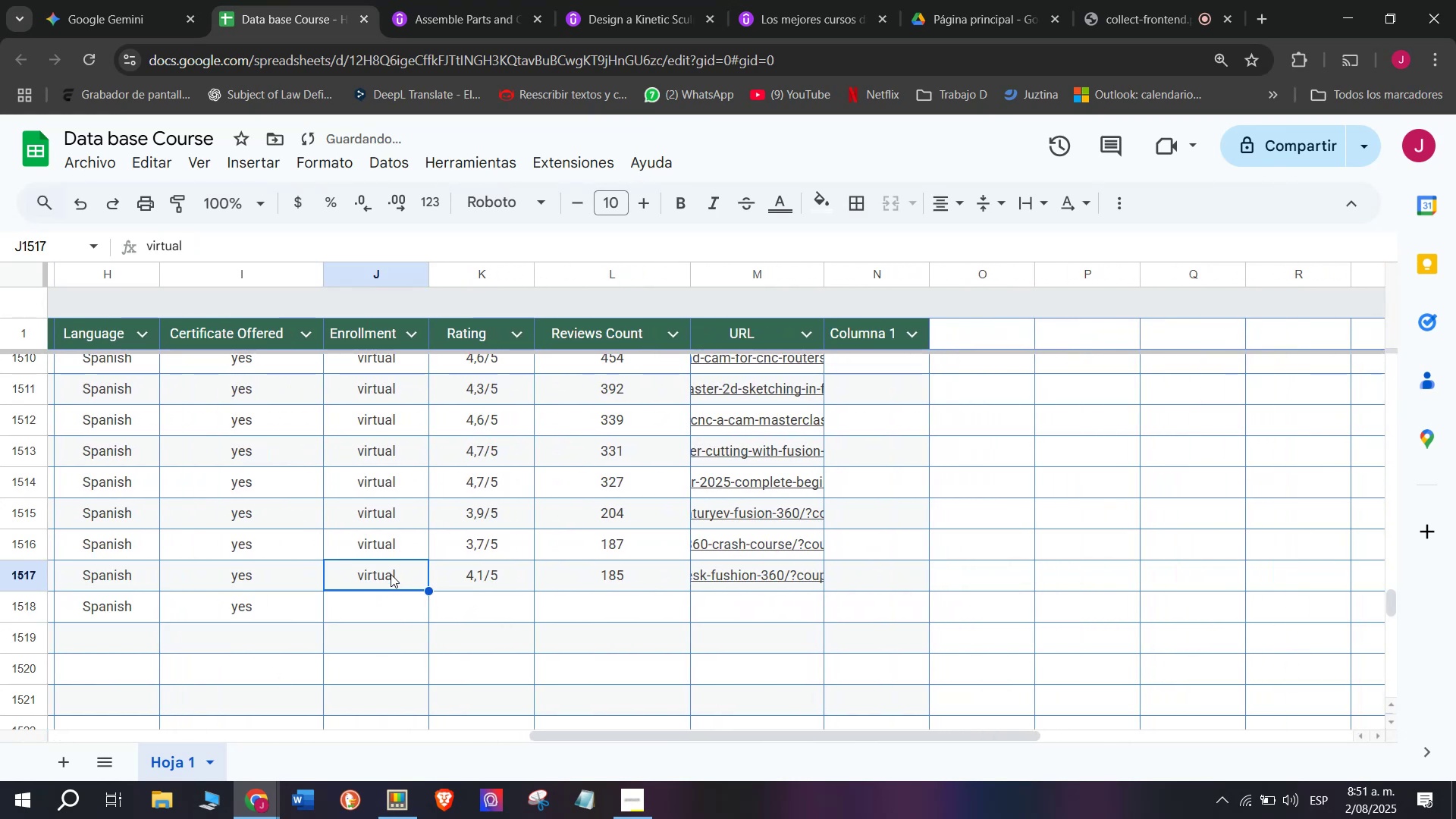 
key(Control+ControlLeft)
 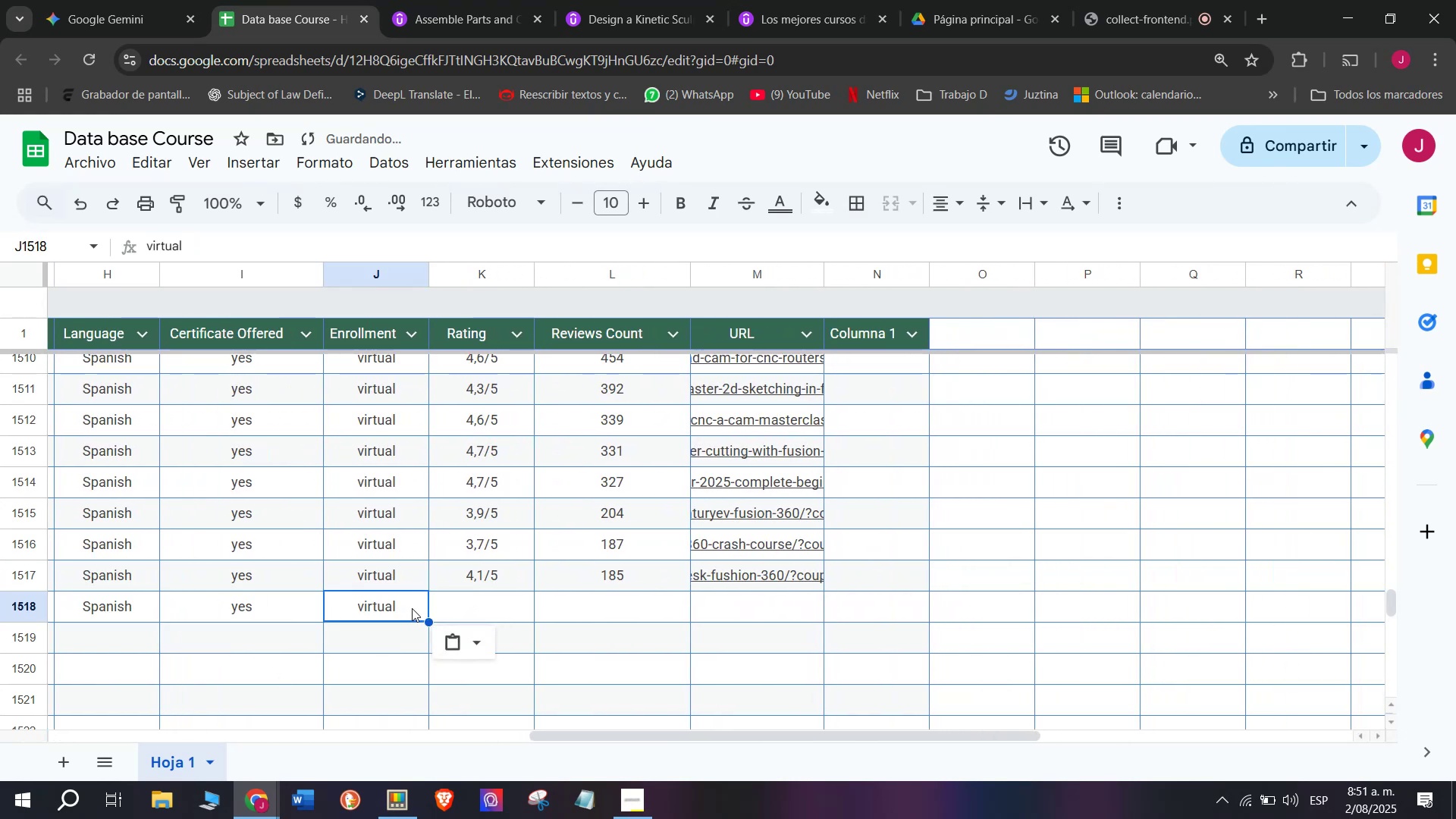 
key(Break)
 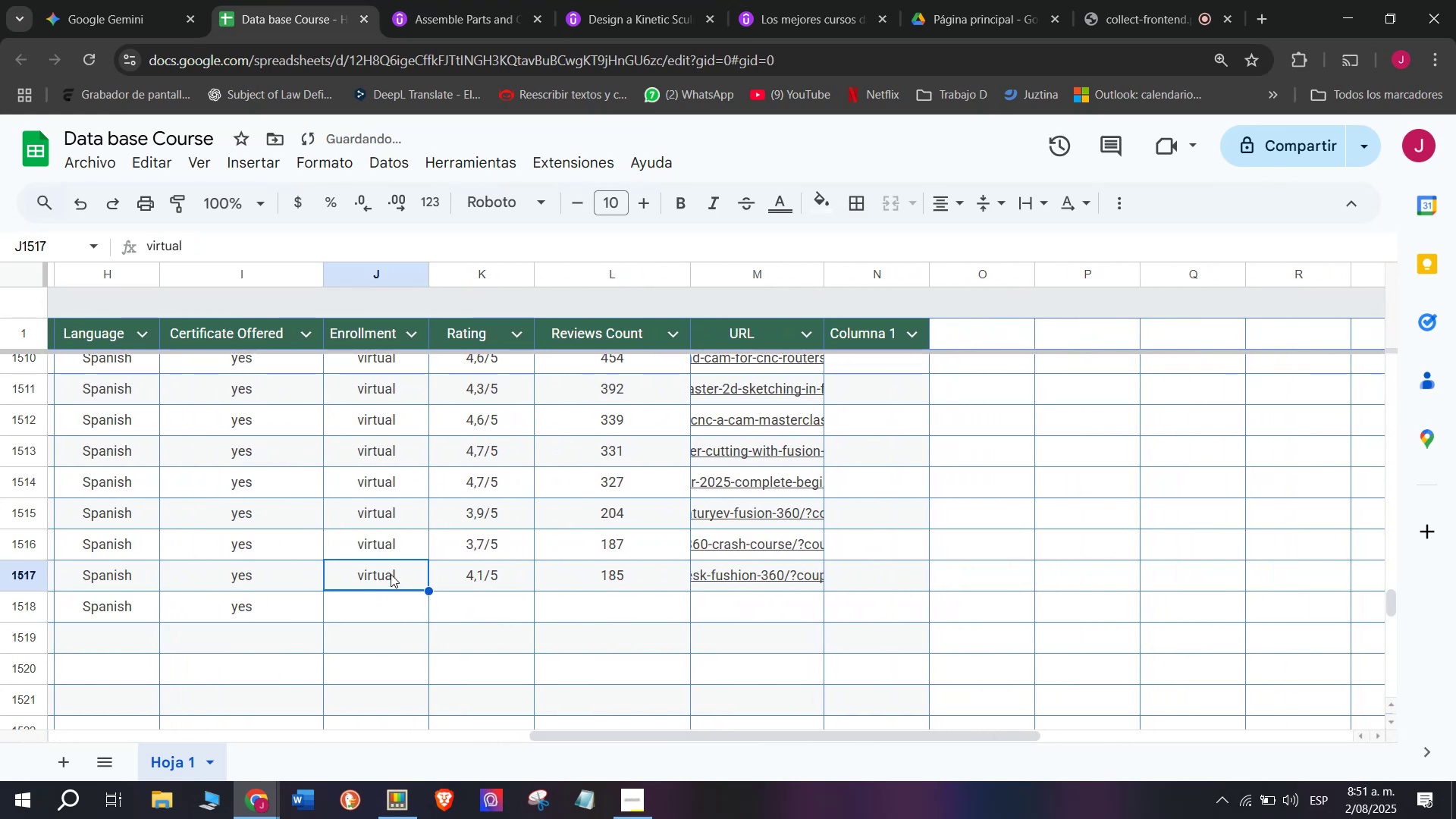 
key(Control+C)
 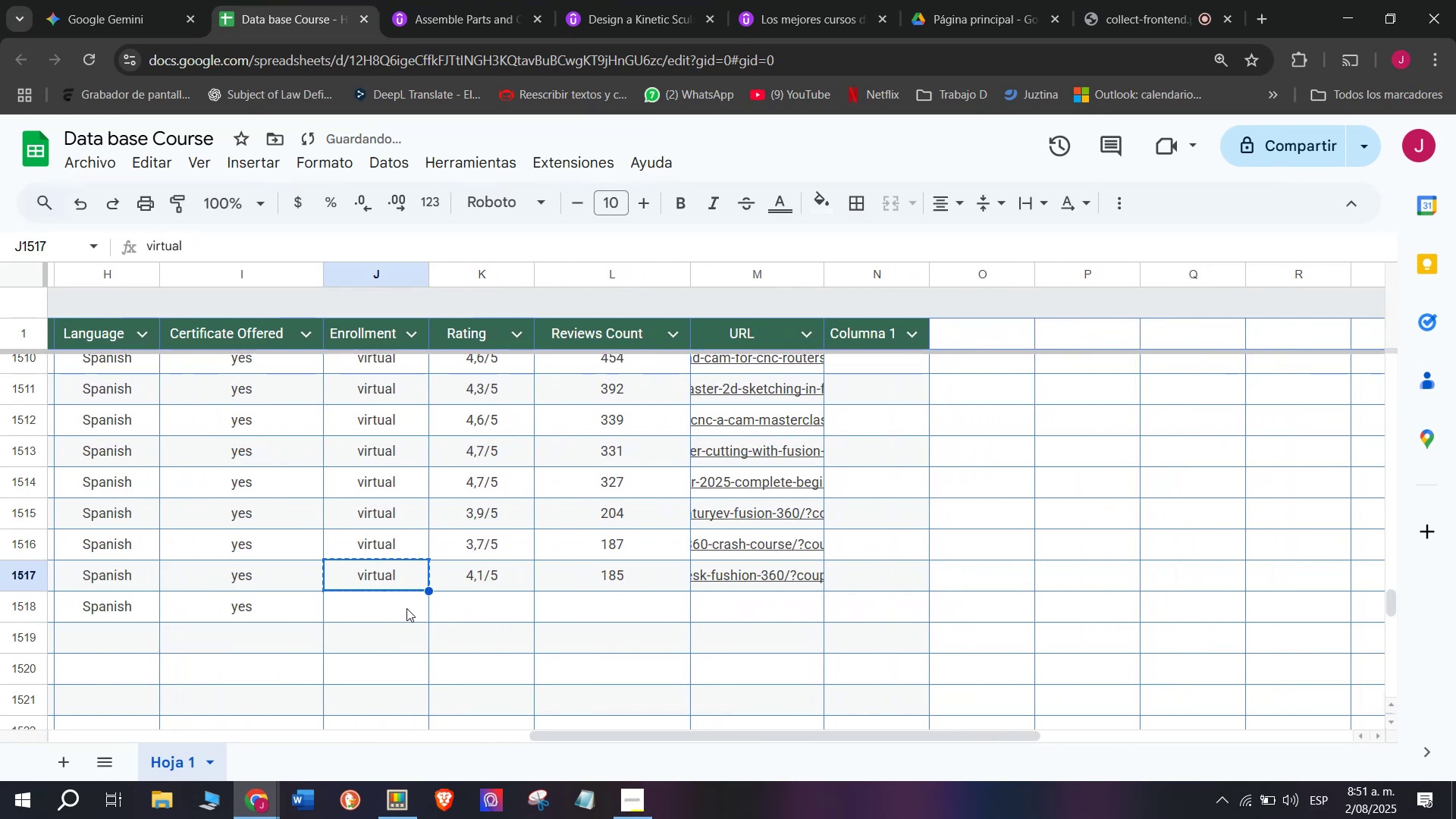 
left_click([406, 608])
 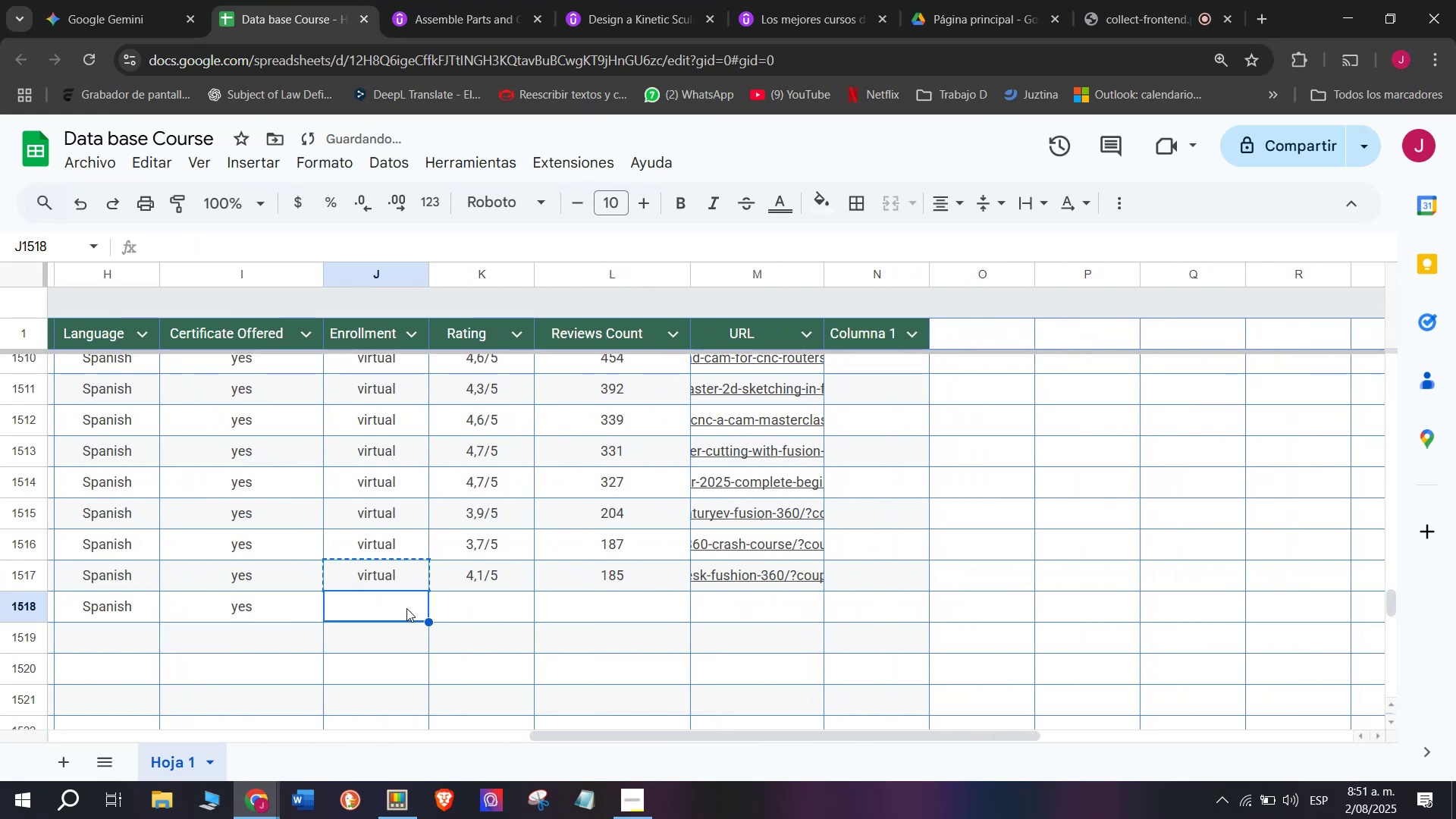 
key(Control+ControlLeft)
 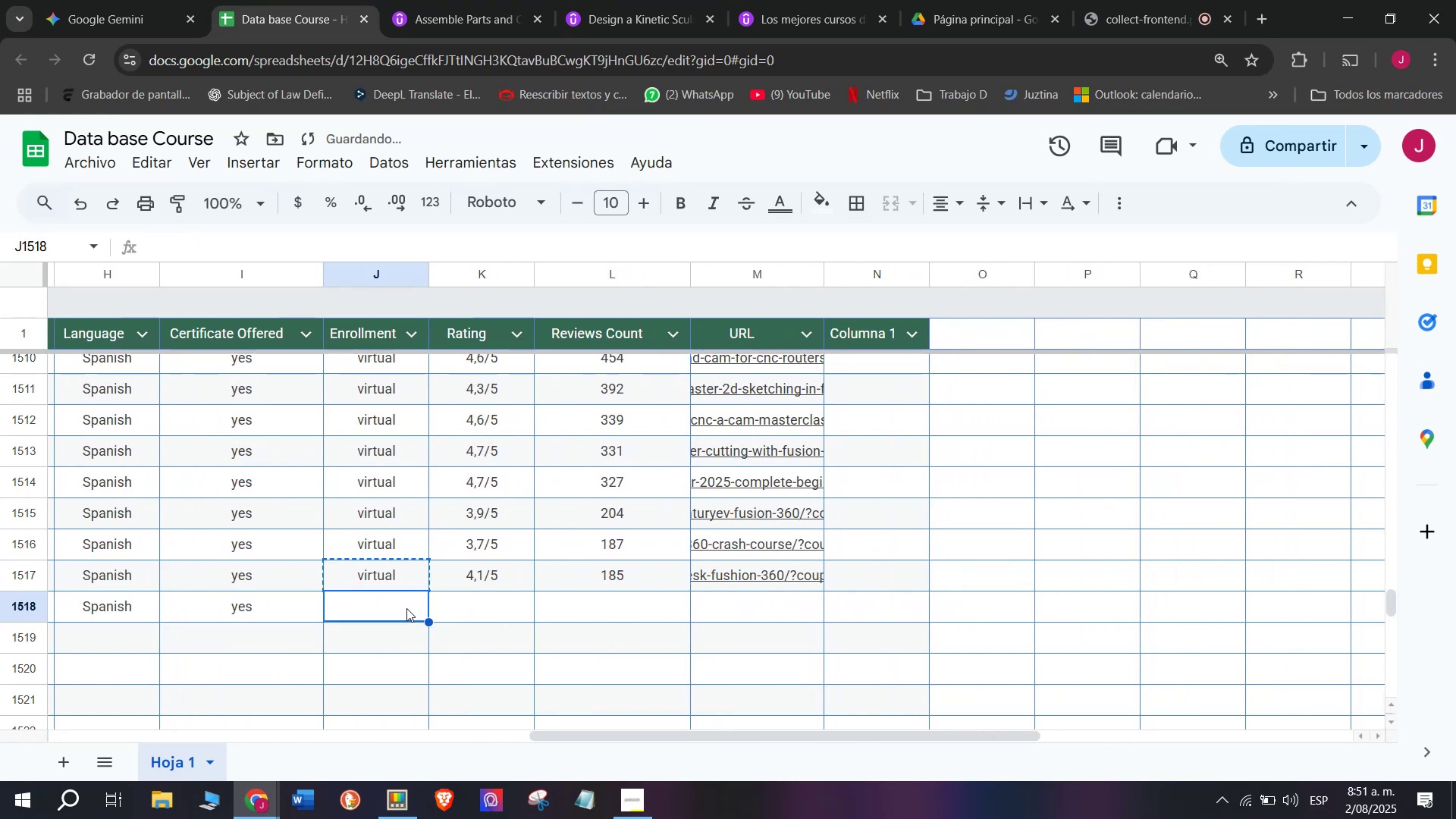 
key(Z)
 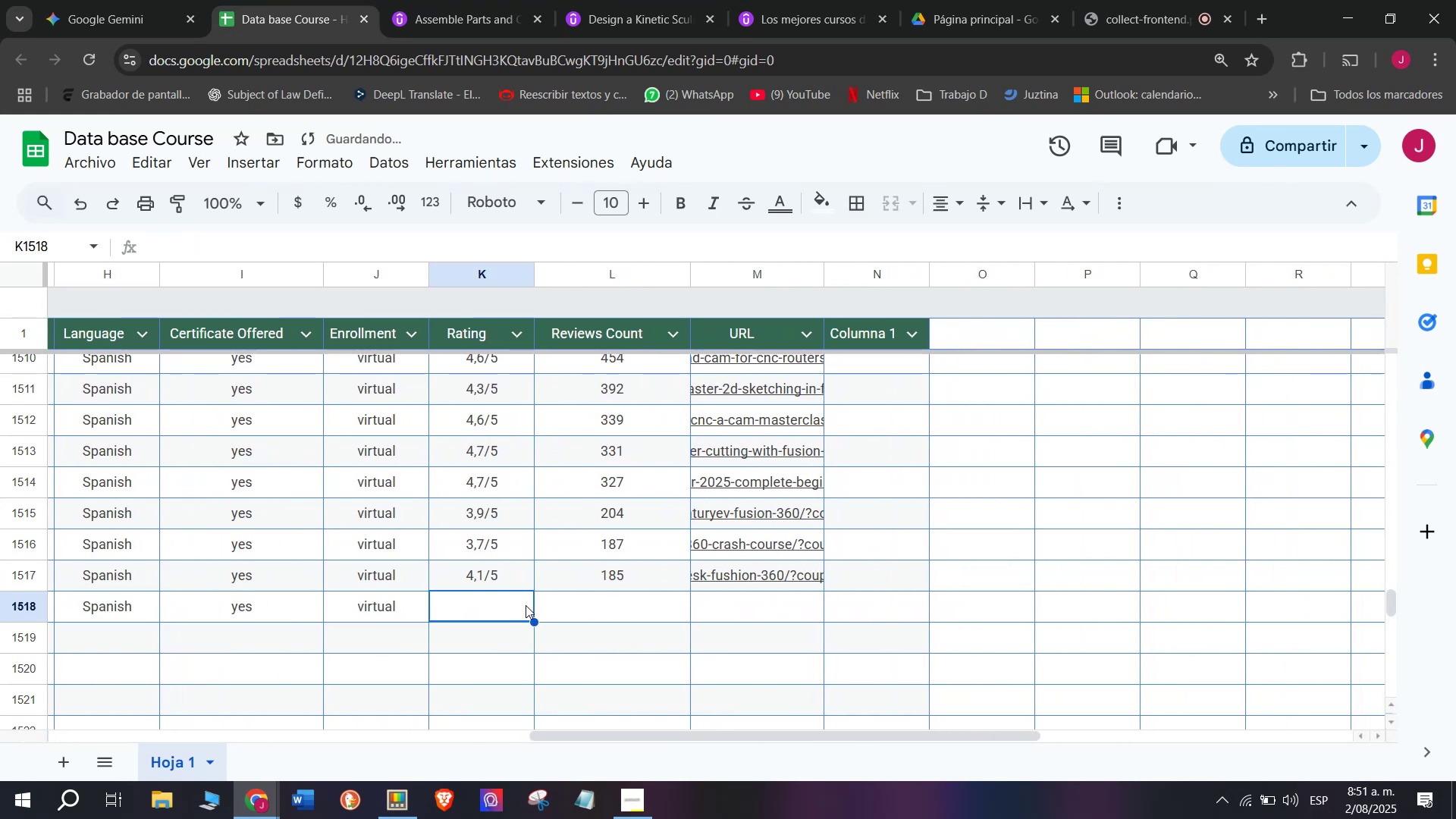 
key(Control+V)
 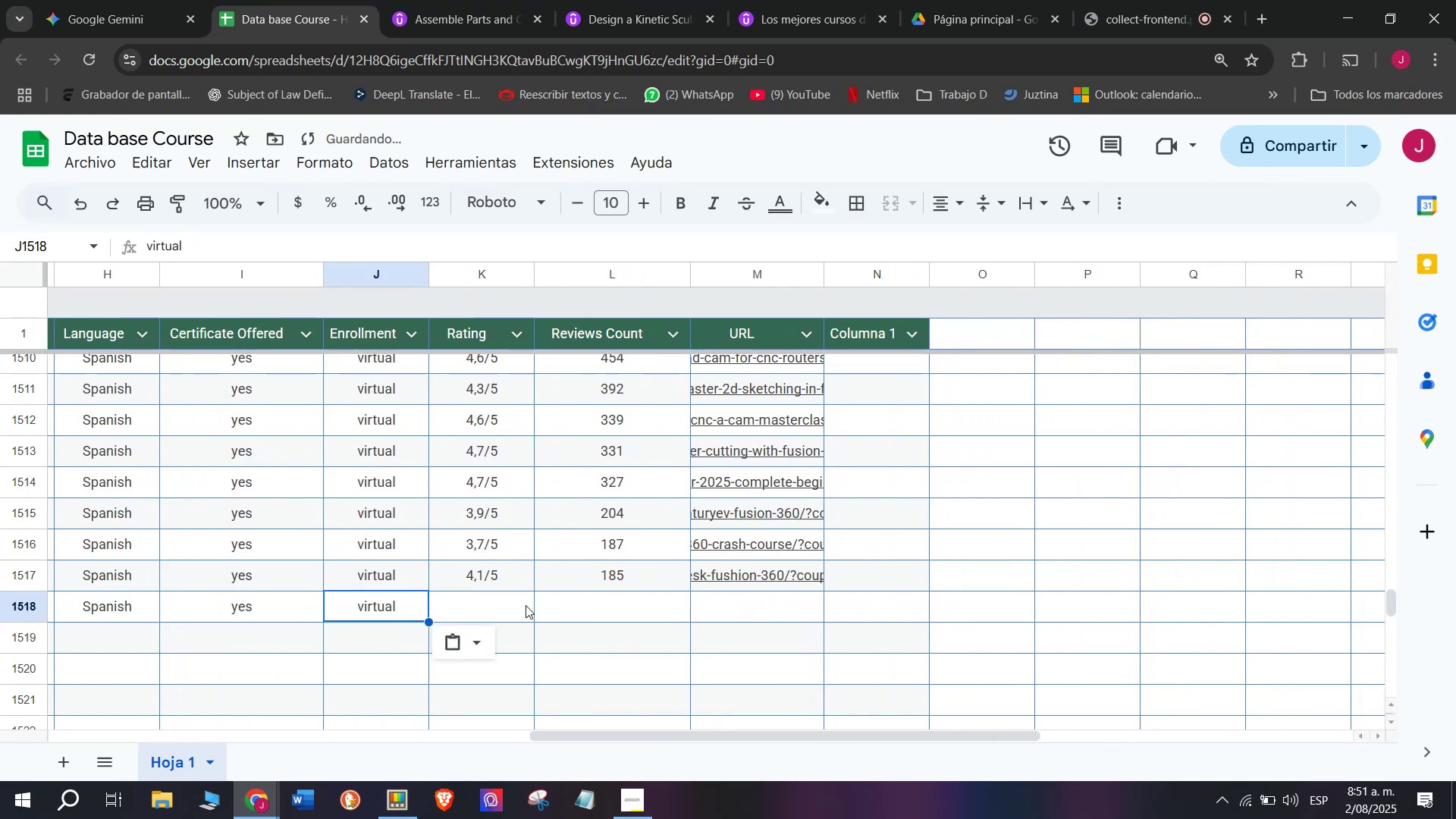 
double_click([526, 605])
 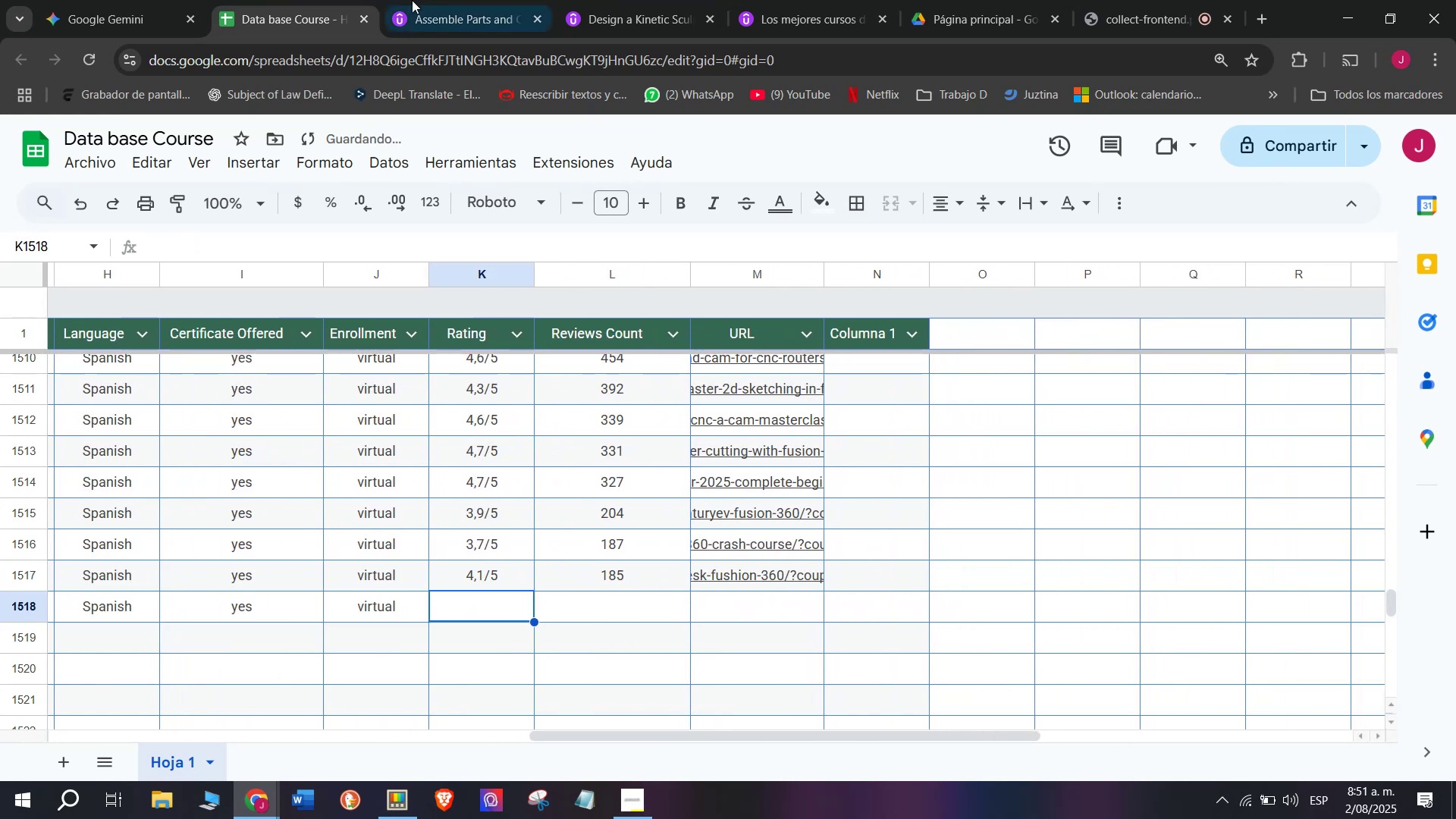 
left_click([412, 0])
 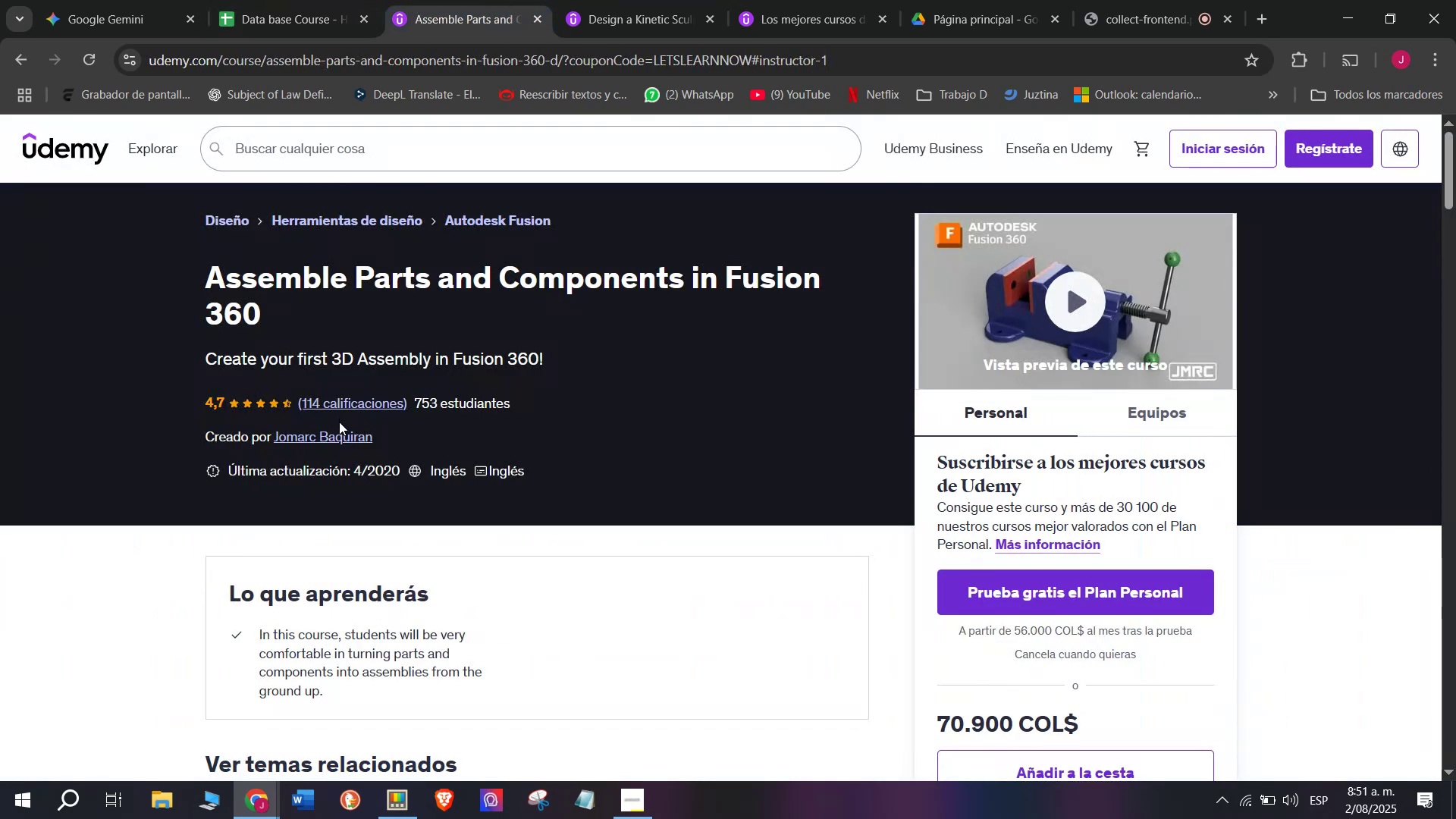 
left_click([337, 437])
 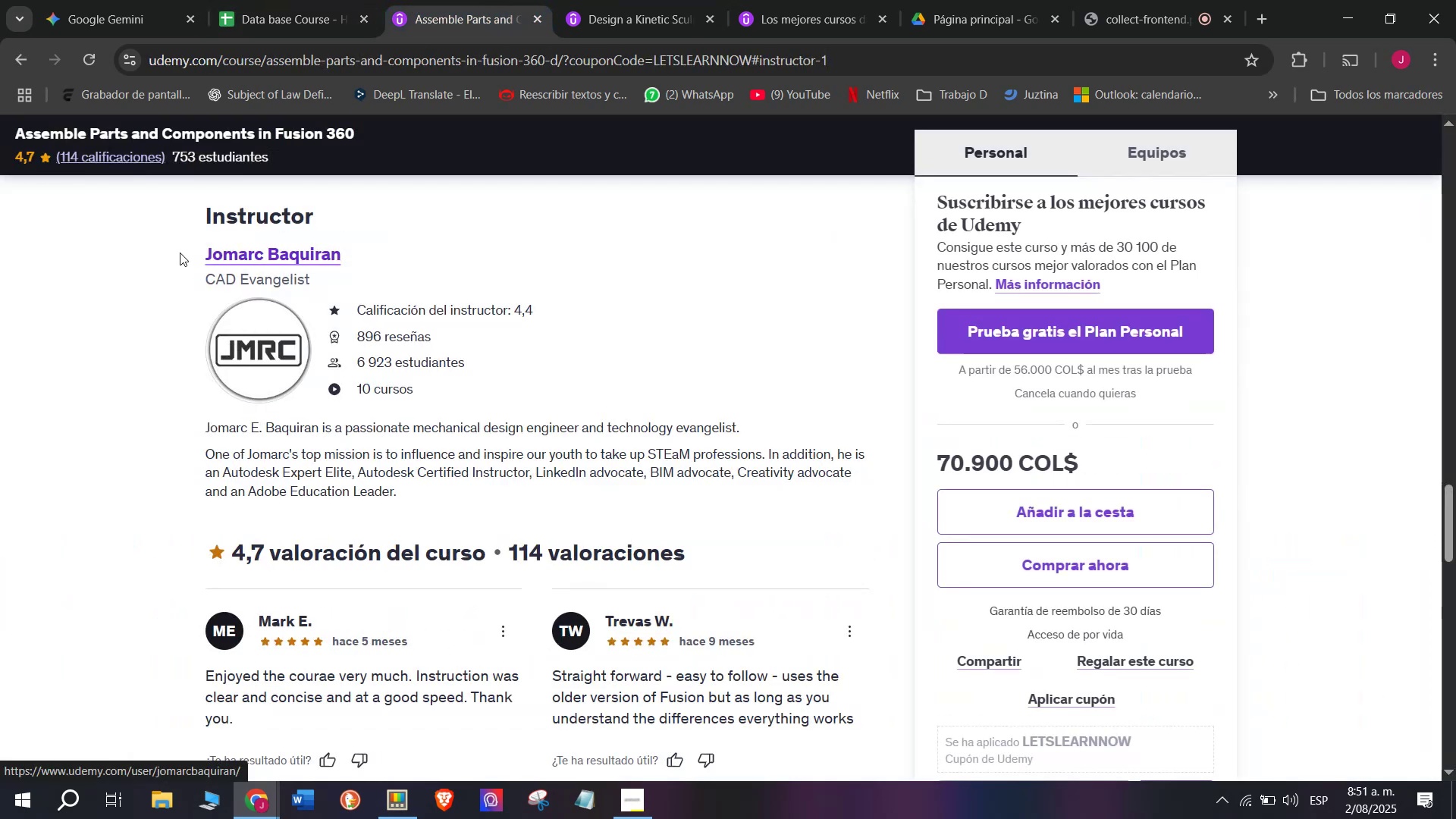 
left_click_drag(start_coordinate=[162, 246], to_coordinate=[420, 257])
 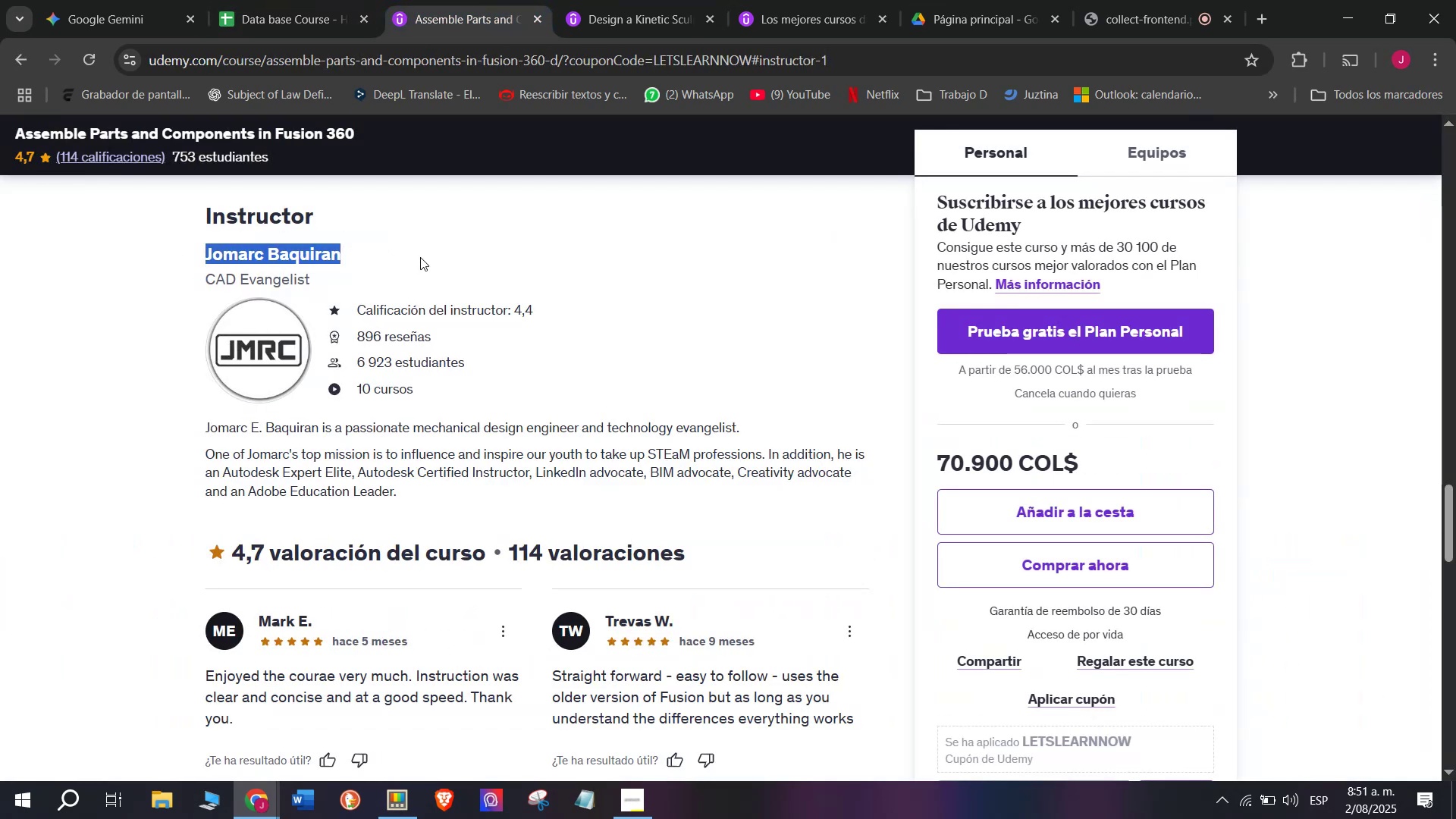 
key(Break)
 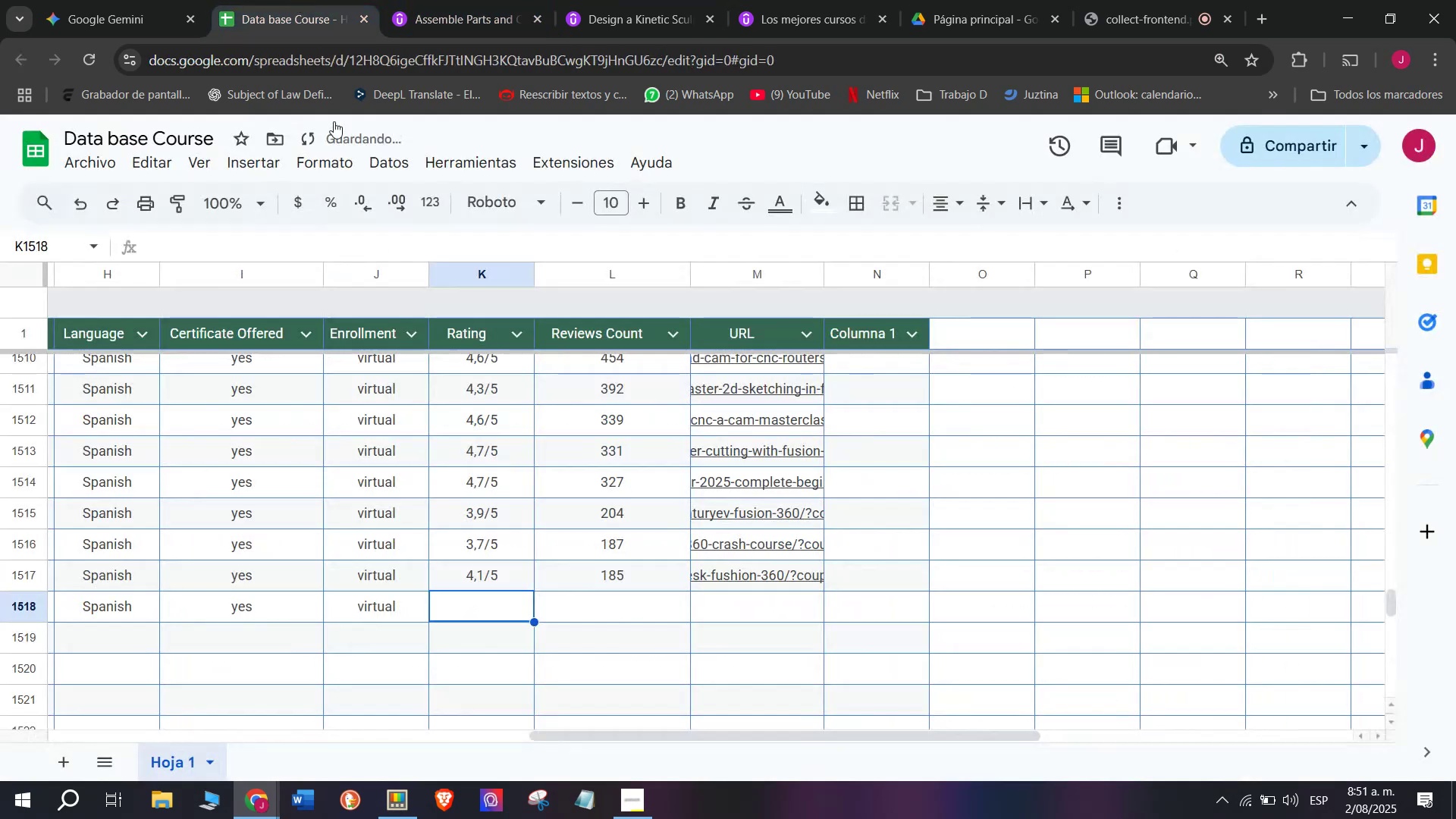 
key(Control+ControlLeft)
 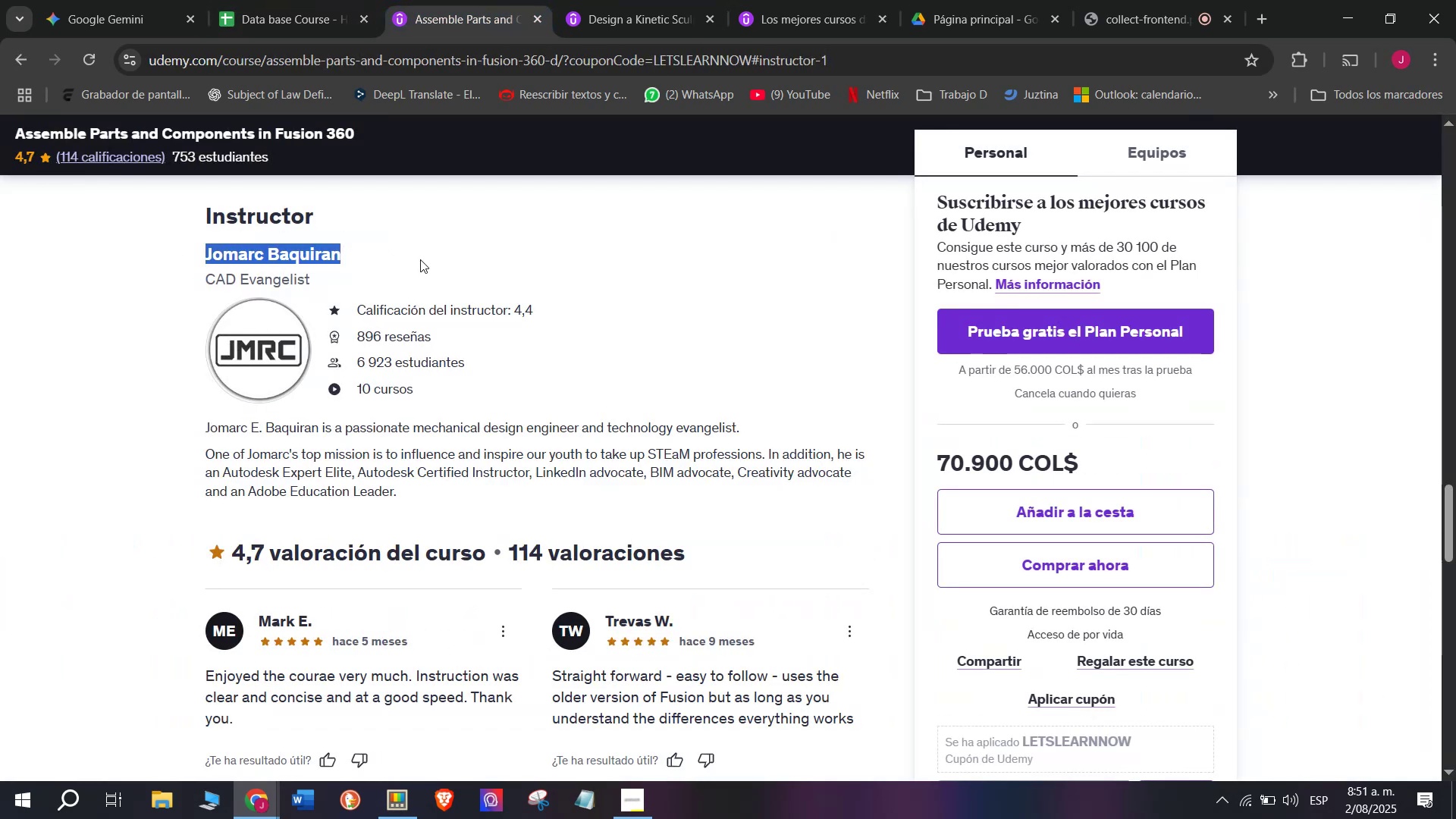 
key(Control+C)
 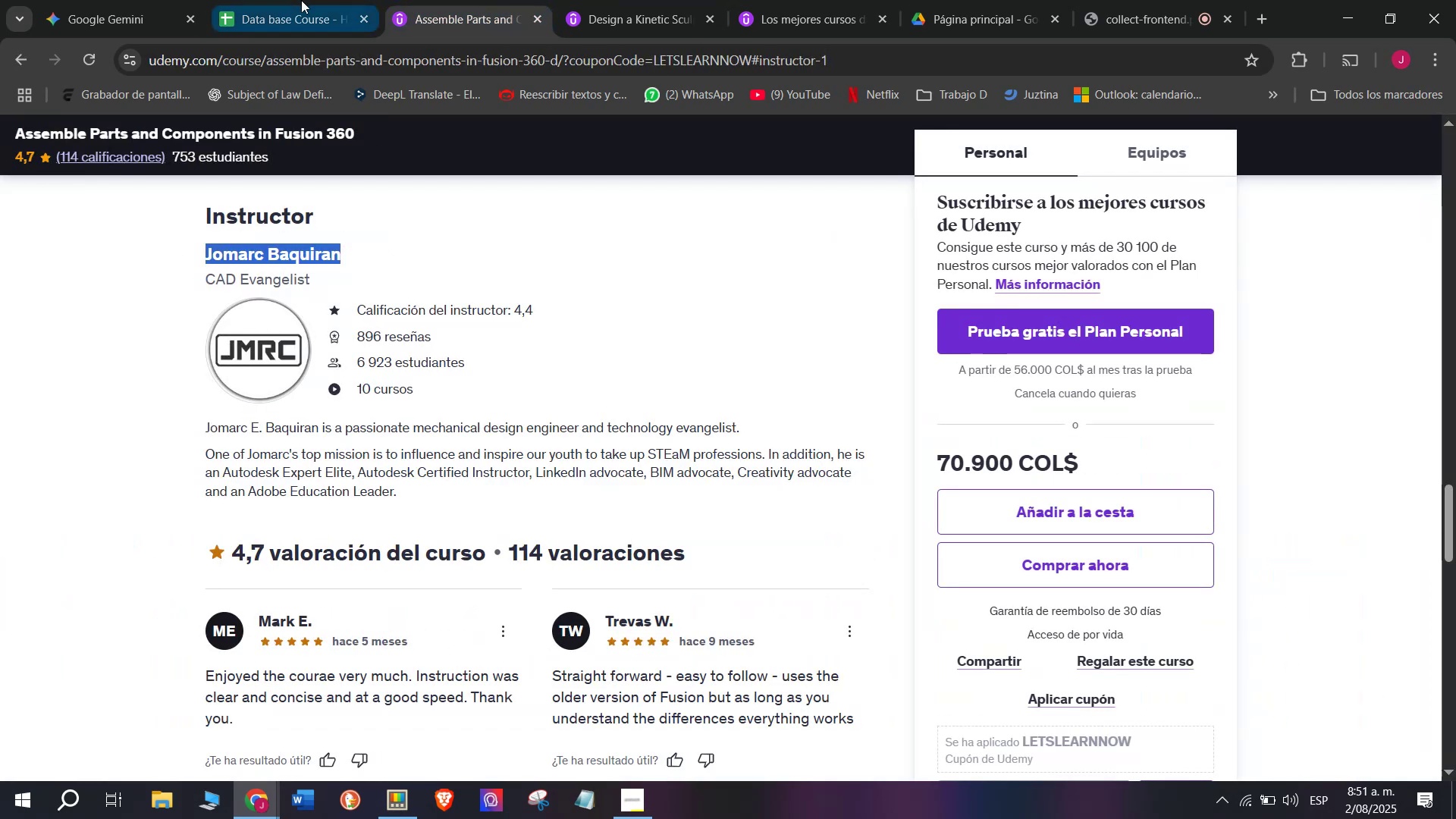 
left_click([300, 0])
 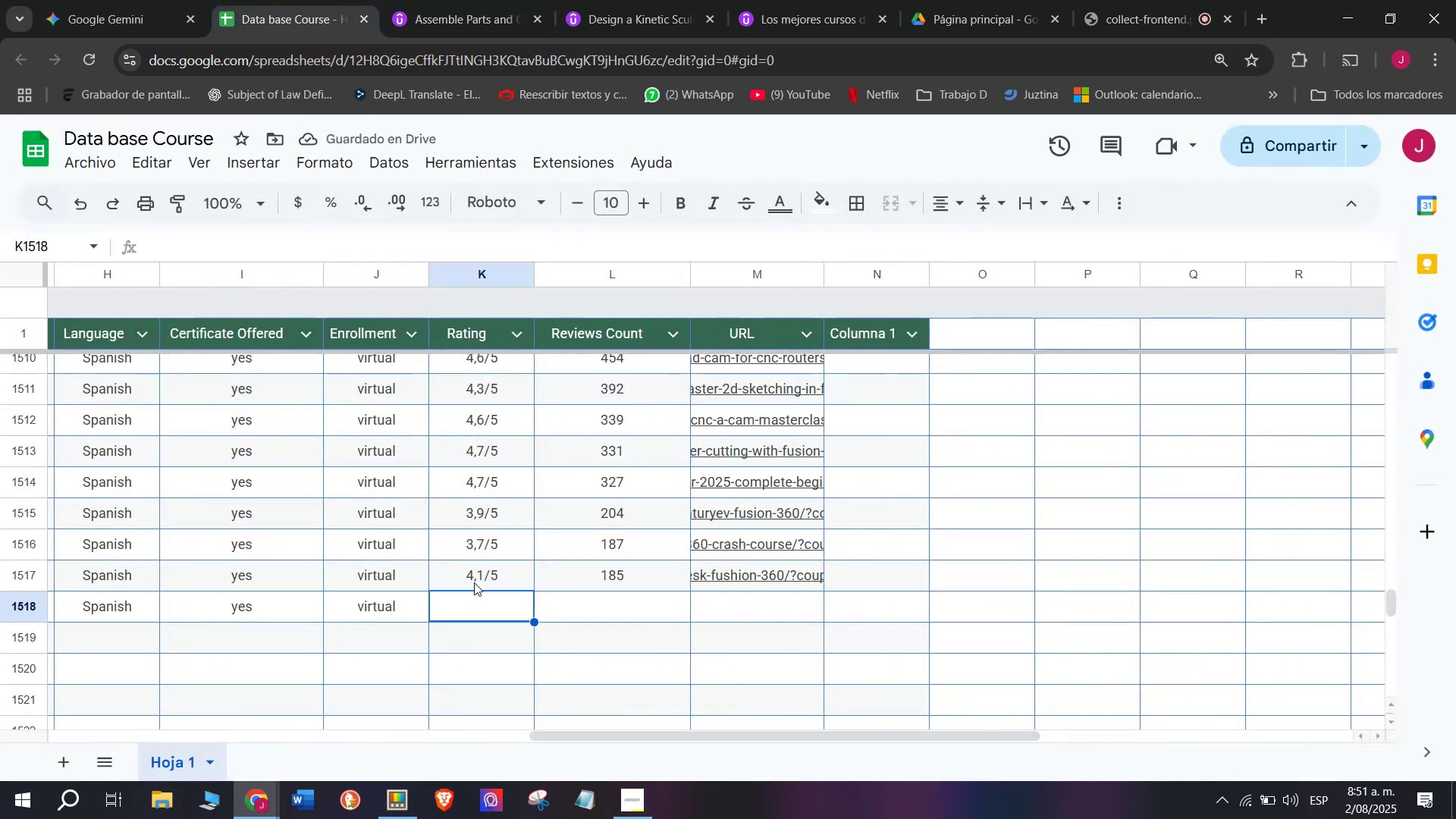 
key(Control+V)
 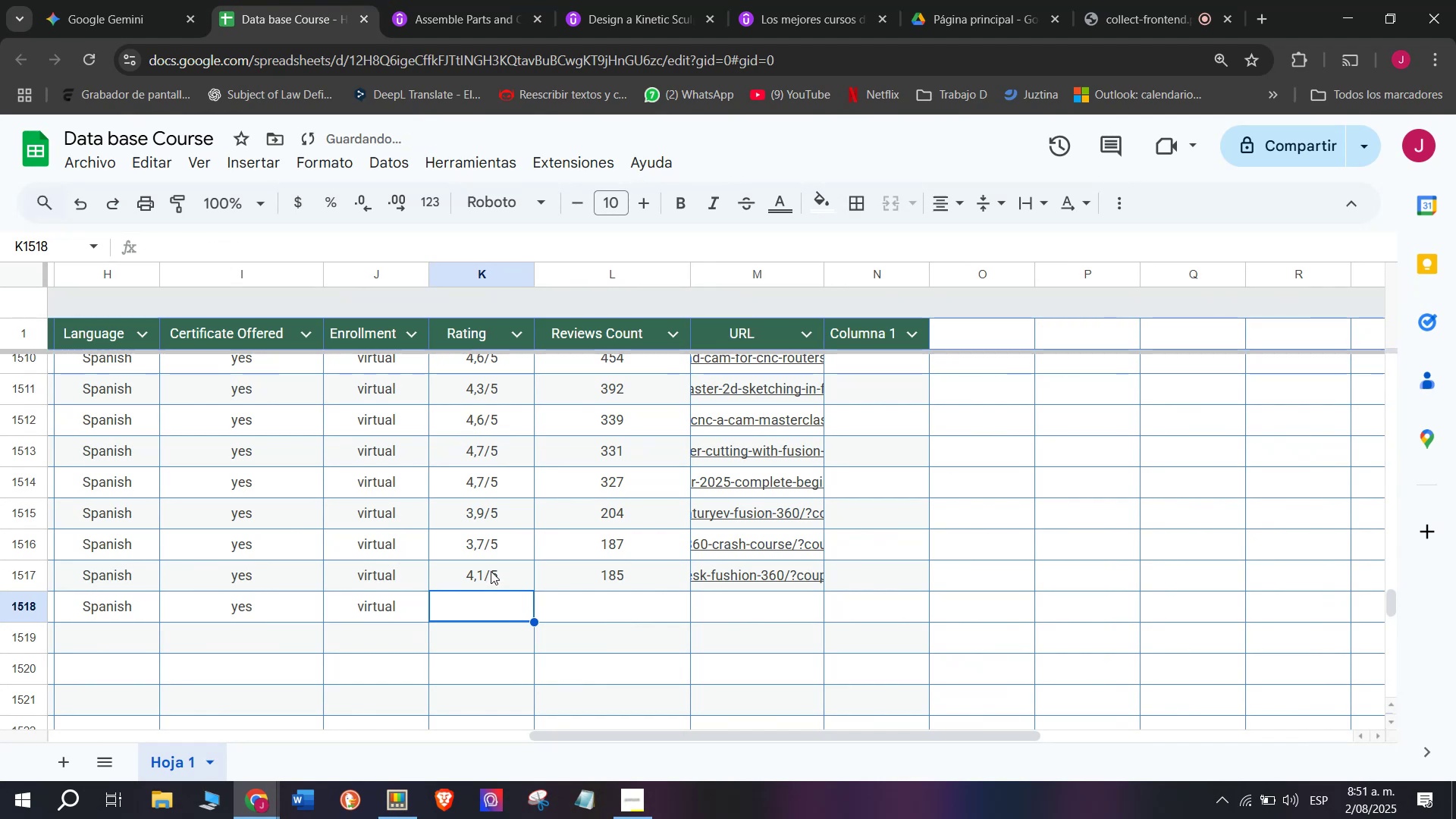 
key(Z)
 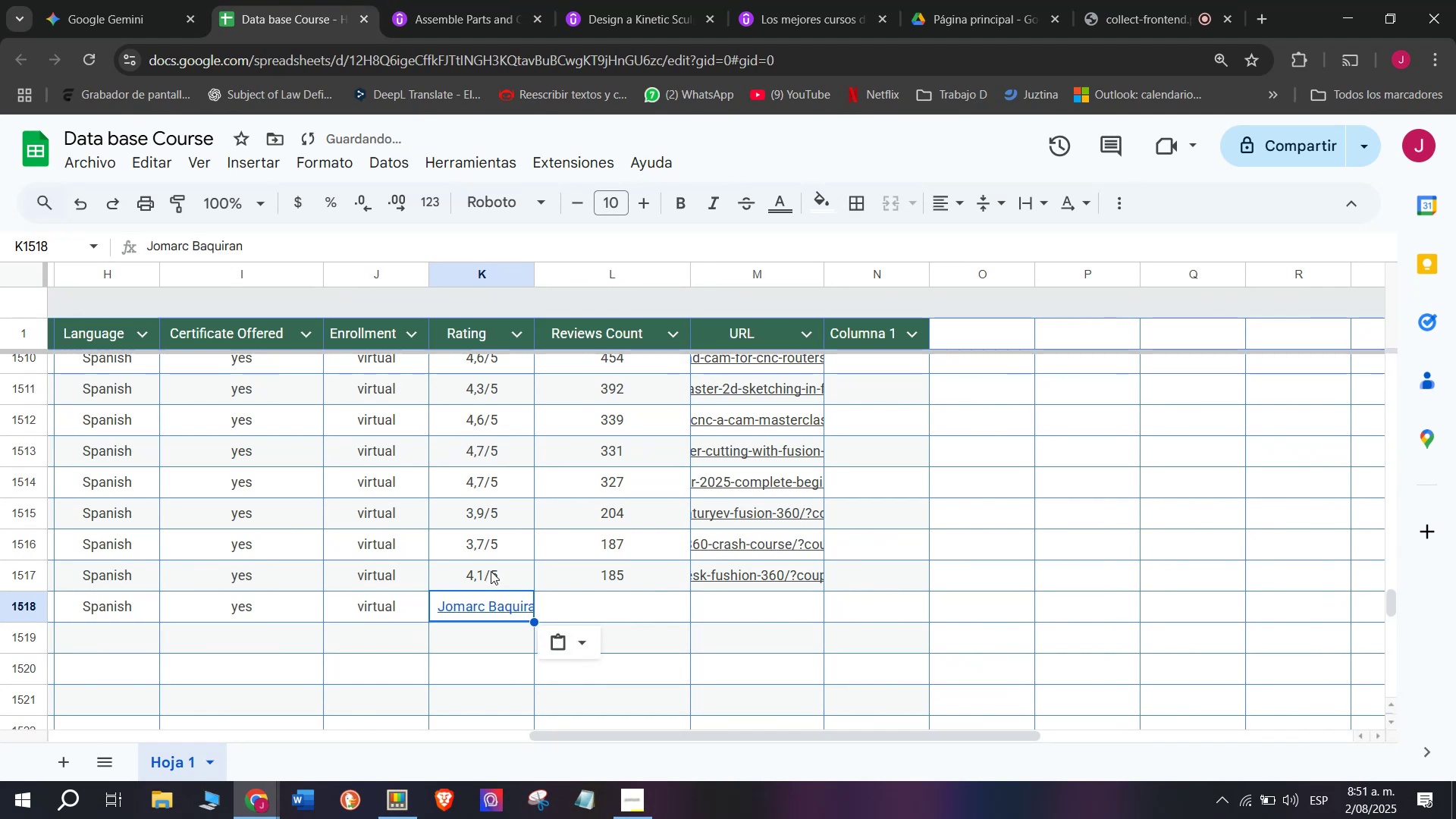 
key(Control+ControlLeft)
 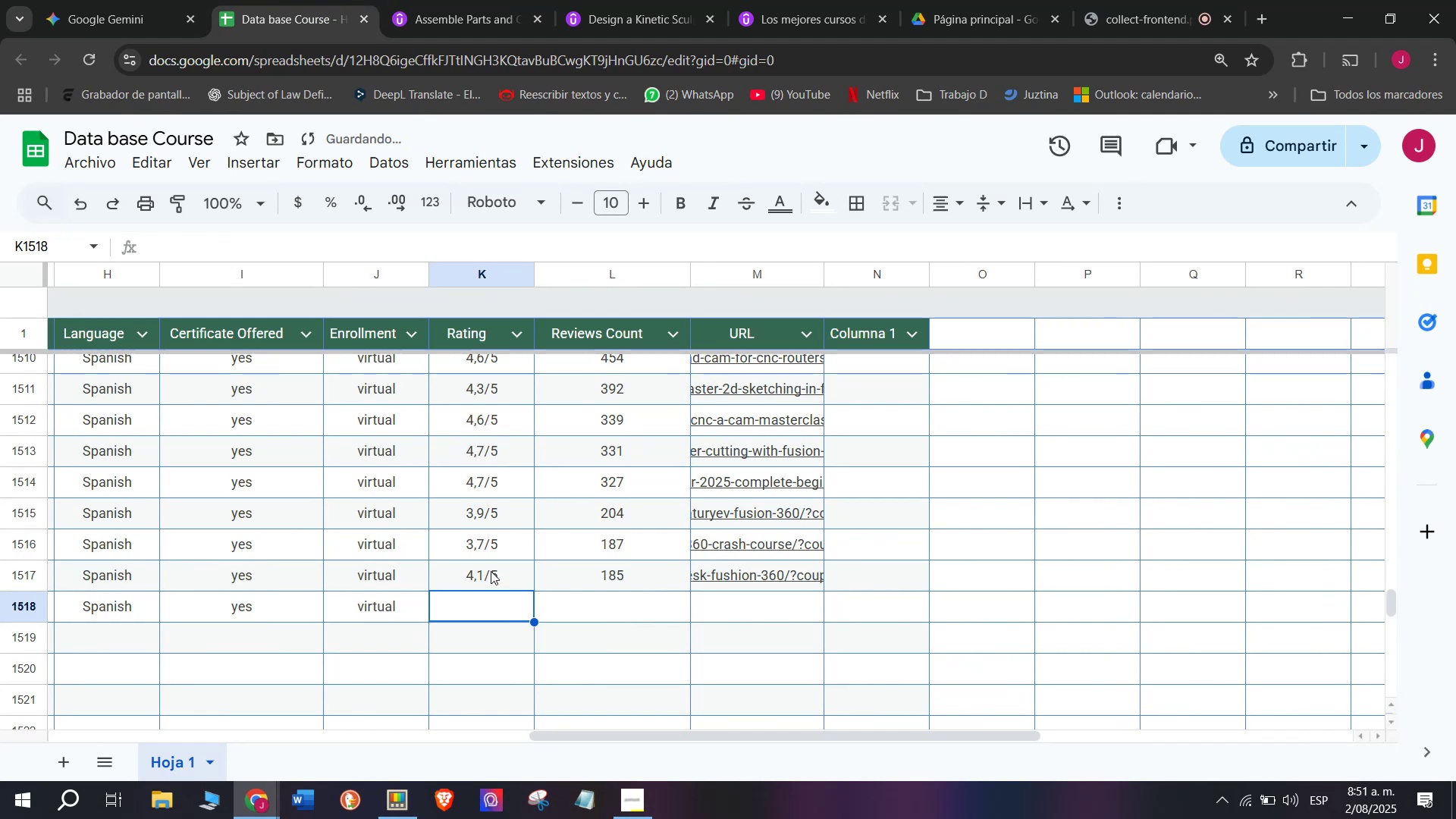 
key(Control+Shift+ControlLeft)
 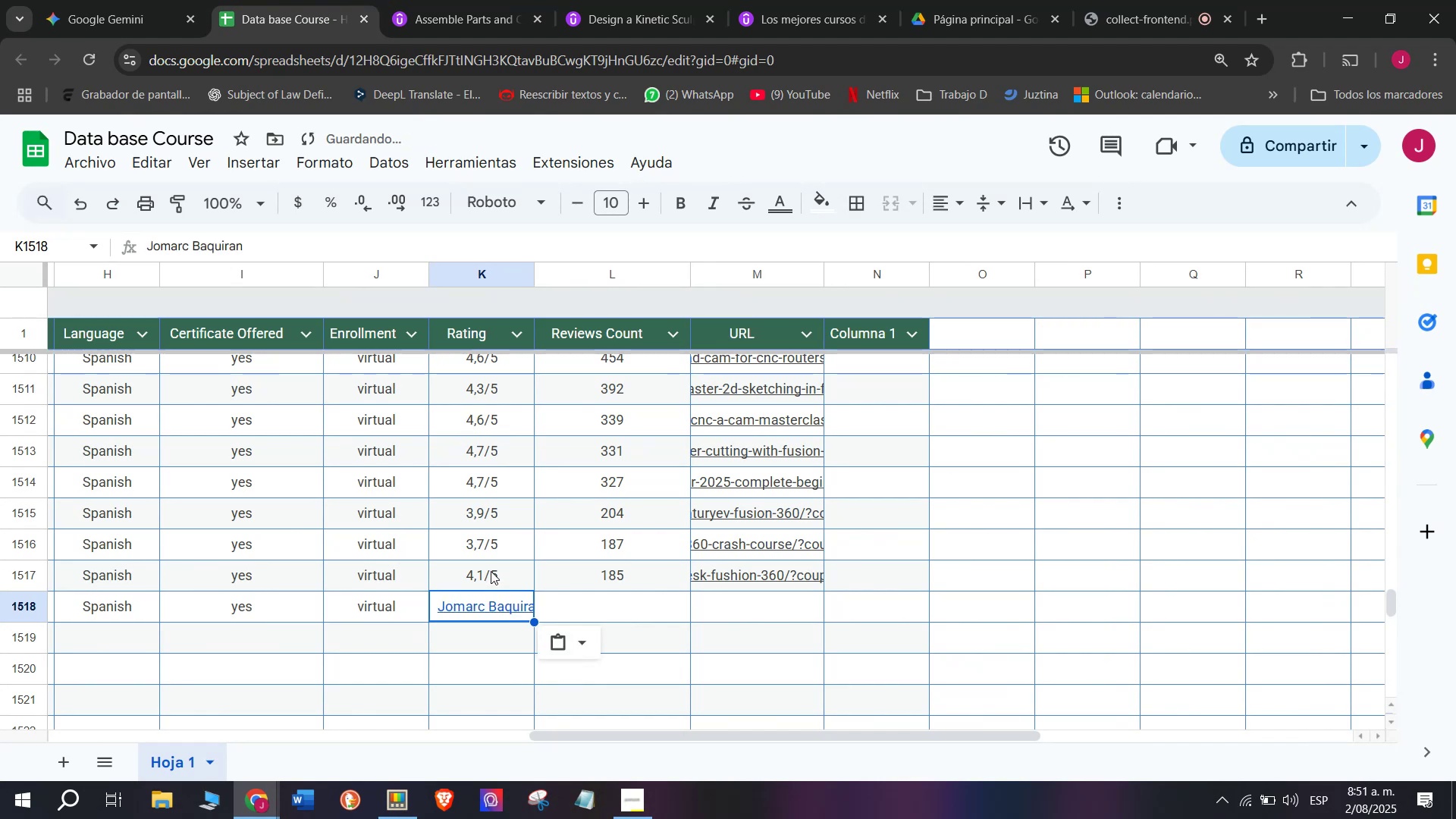 
key(Shift+ShiftLeft)
 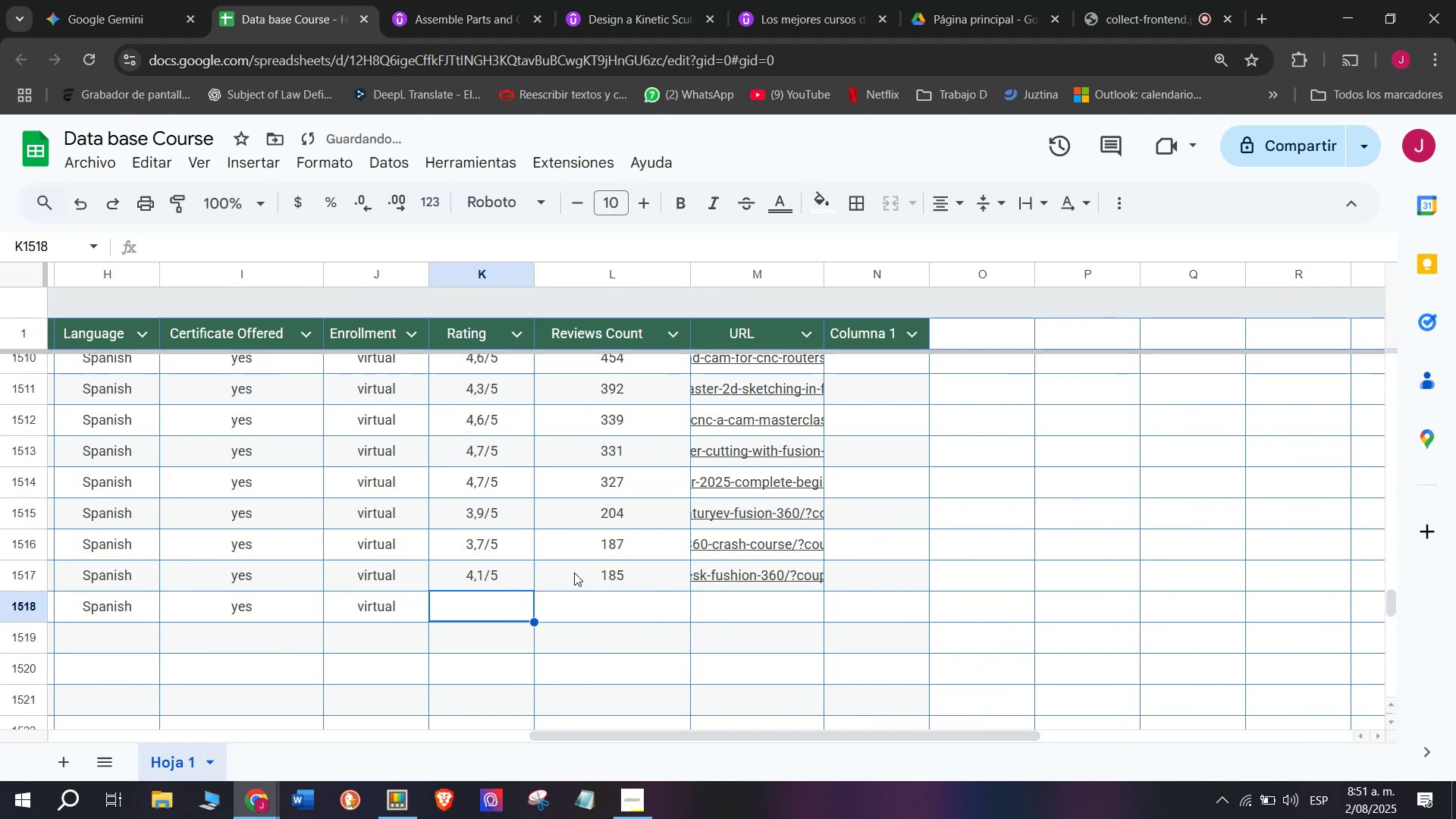 
key(Control+Shift+Z)
 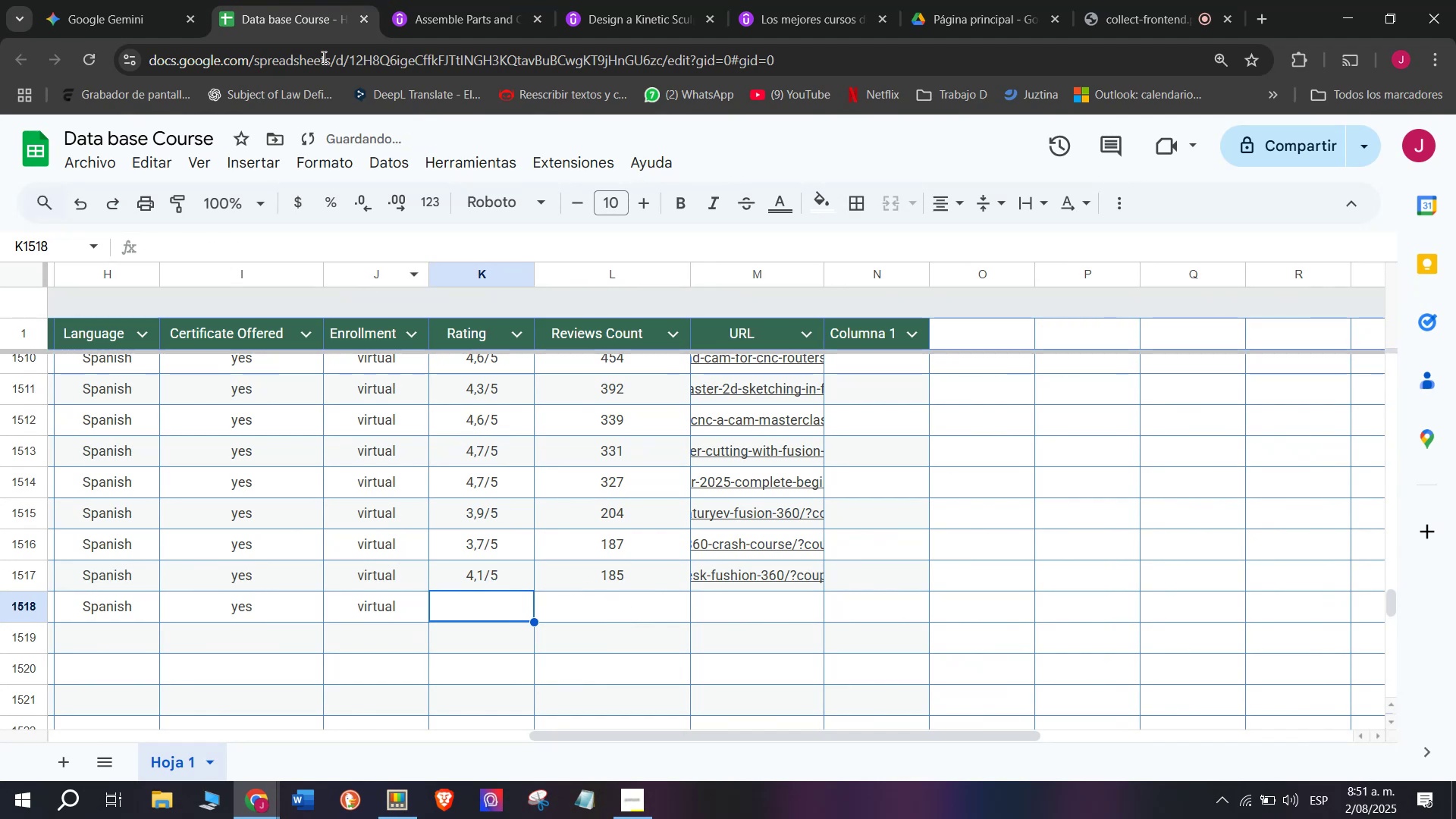 
left_click([503, 0])
 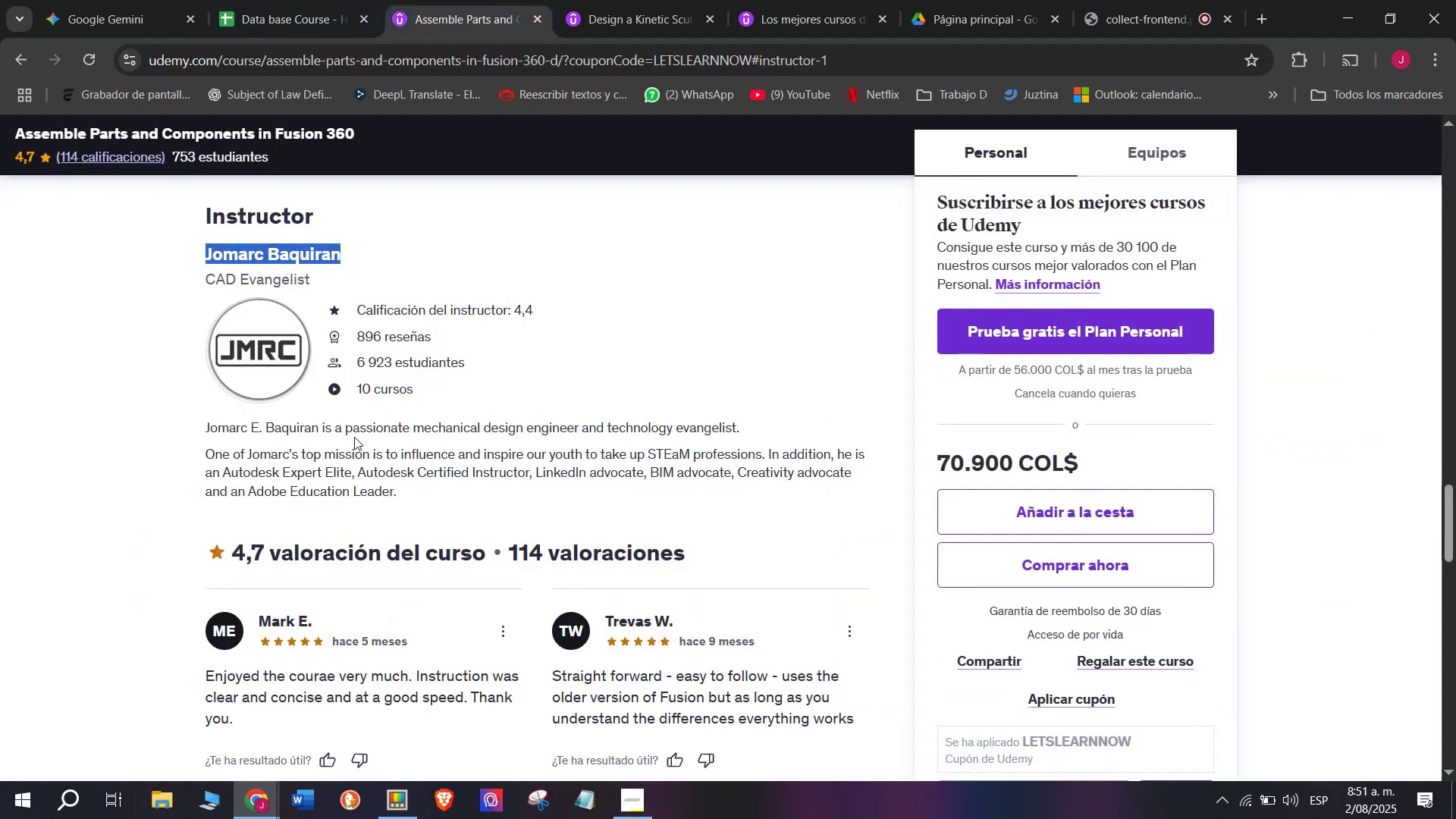 
scroll: coordinate [354, 438], scroll_direction: up, amount: 9.0
 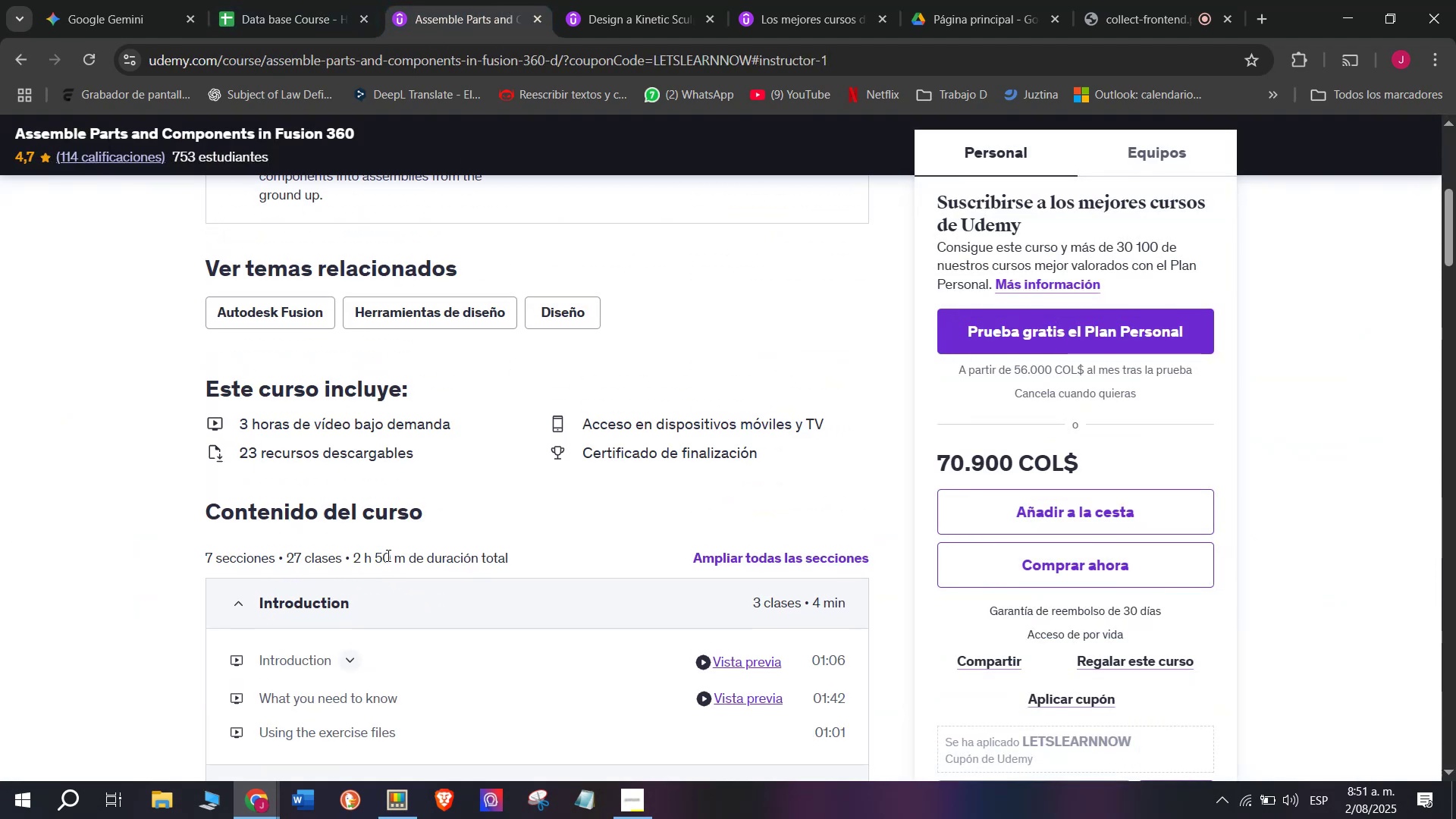 
left_click_drag(start_coordinate=[403, 560], to_coordinate=[354, 551])
 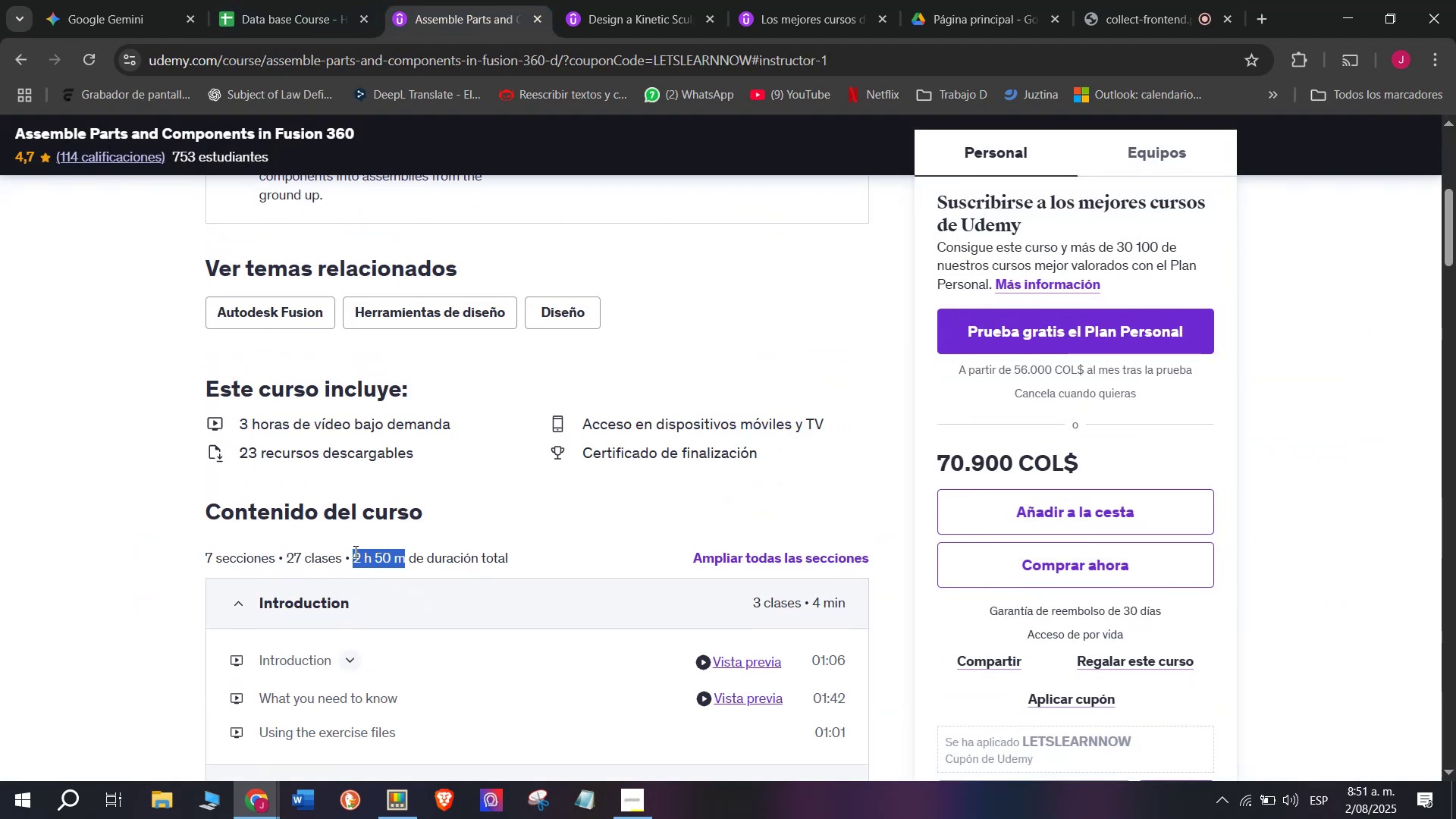 
key(Break)
 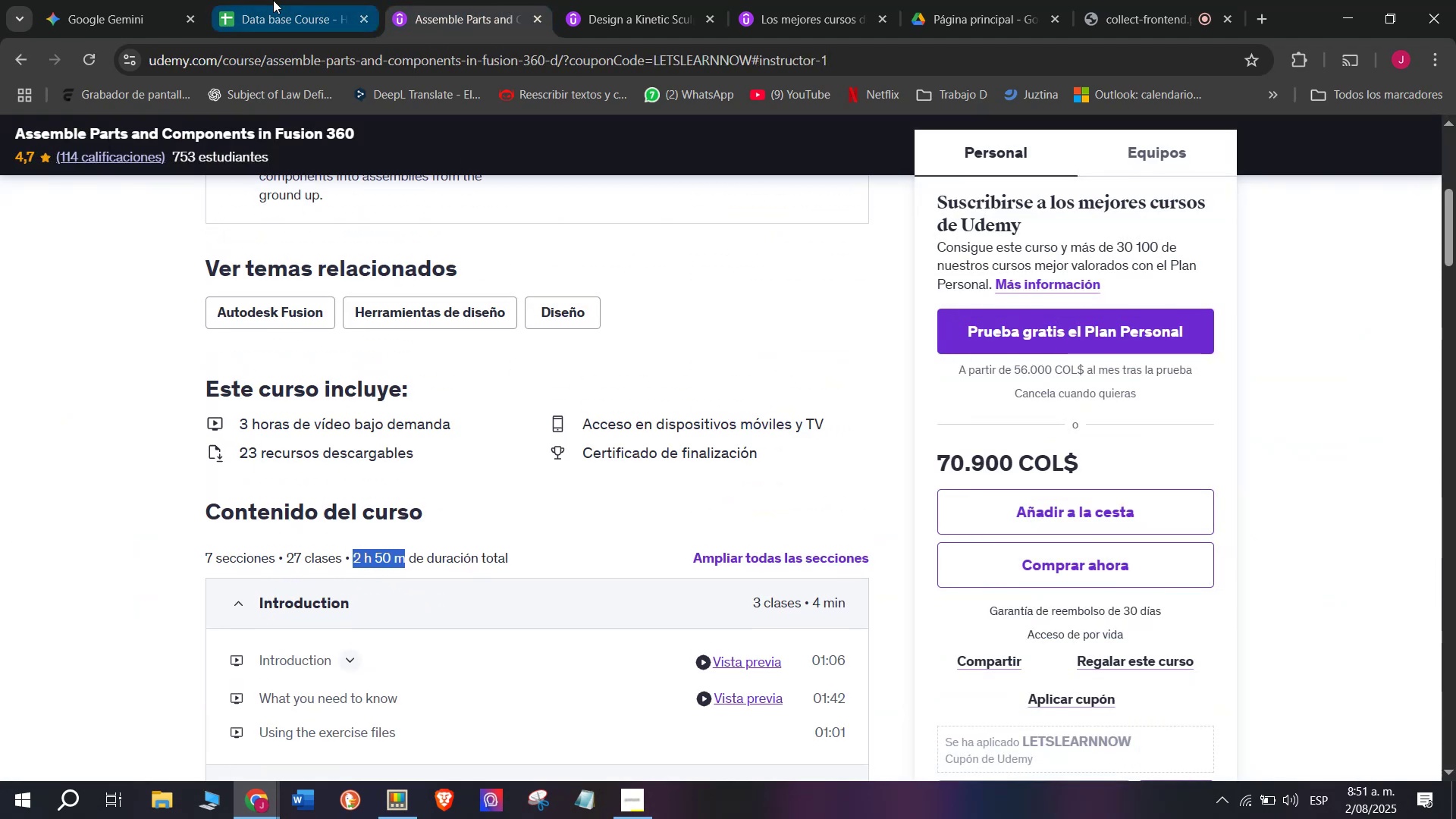 
key(Control+ControlLeft)
 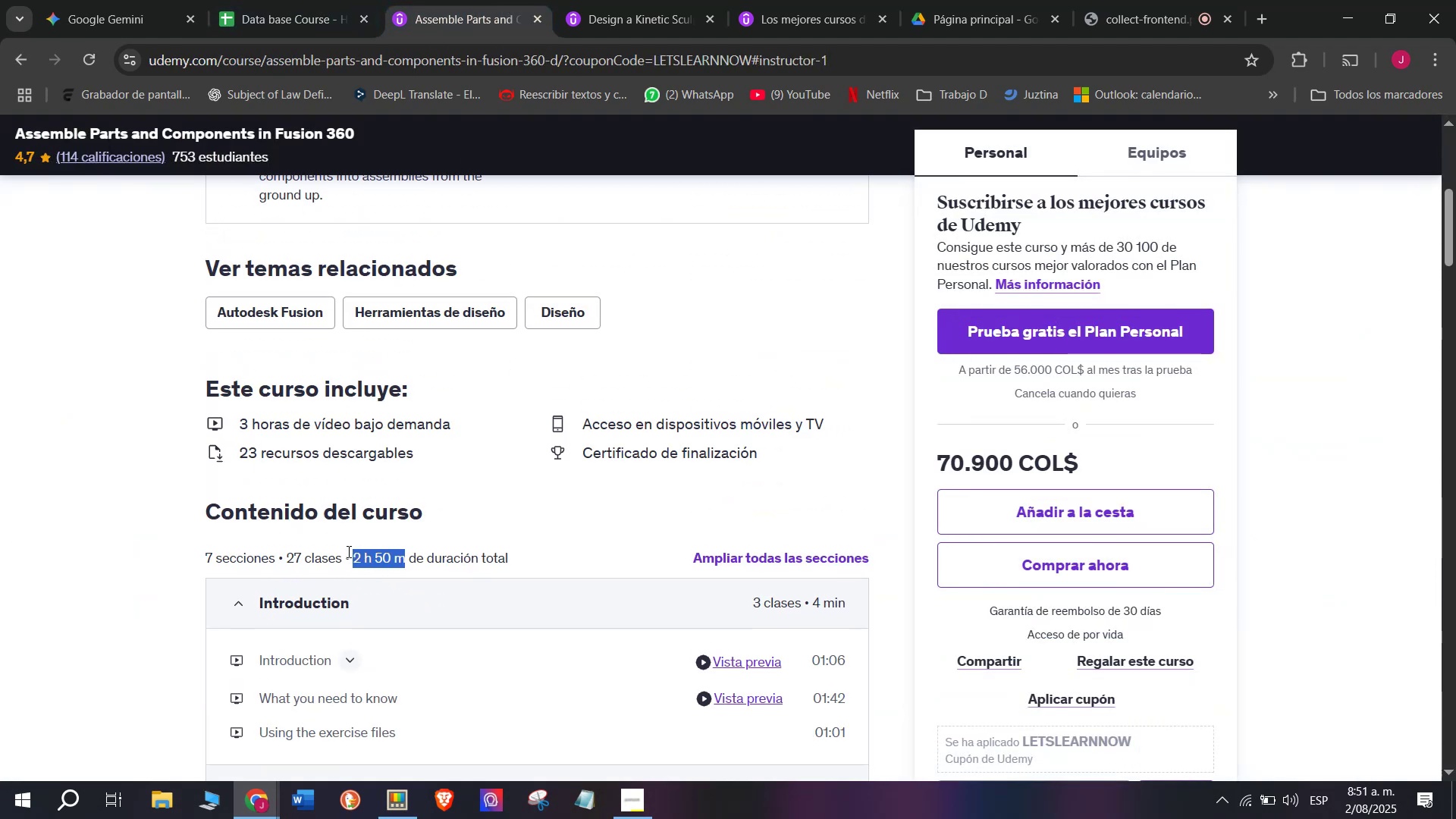 
key(Control+C)
 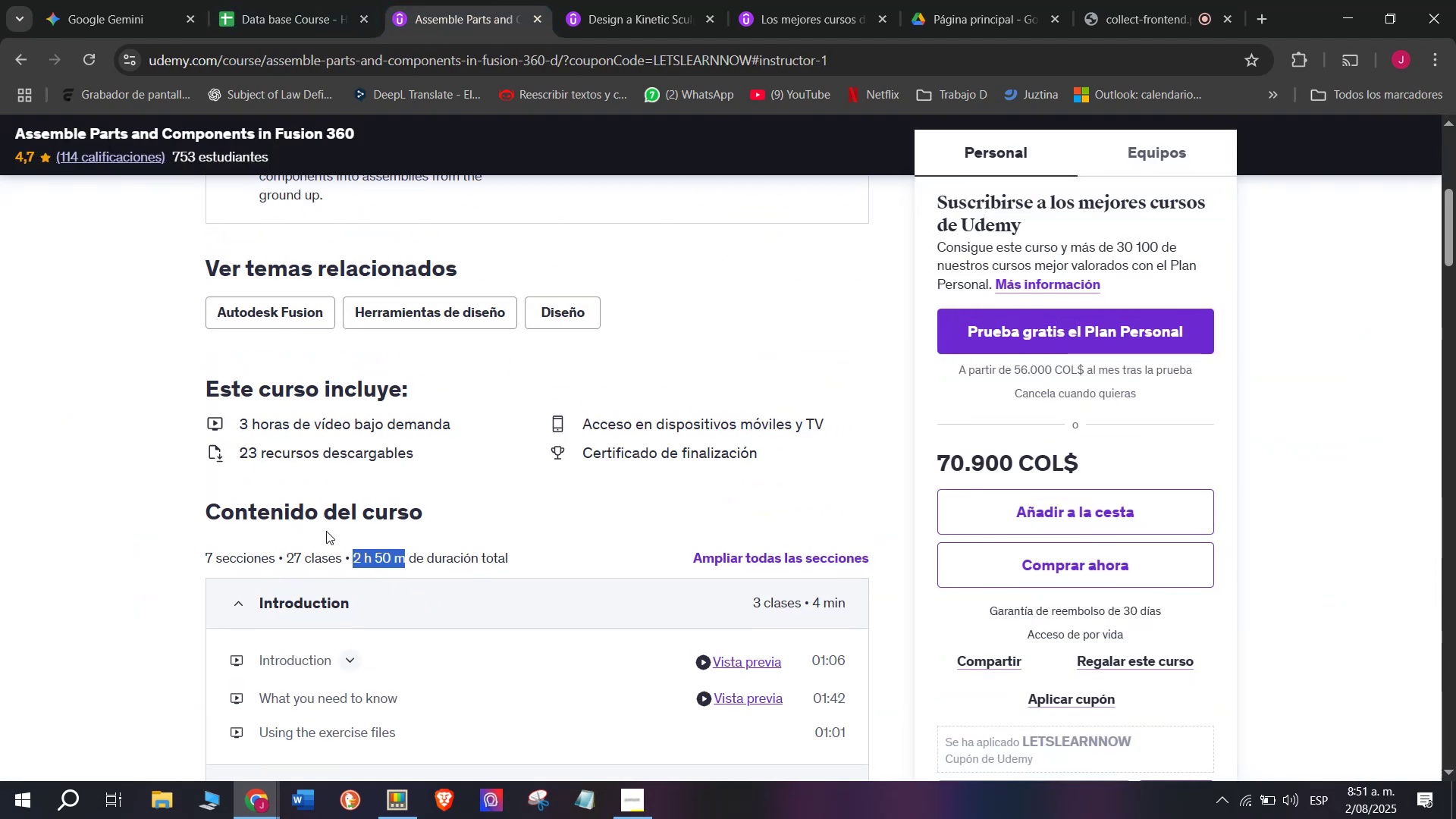 
key(Break)
 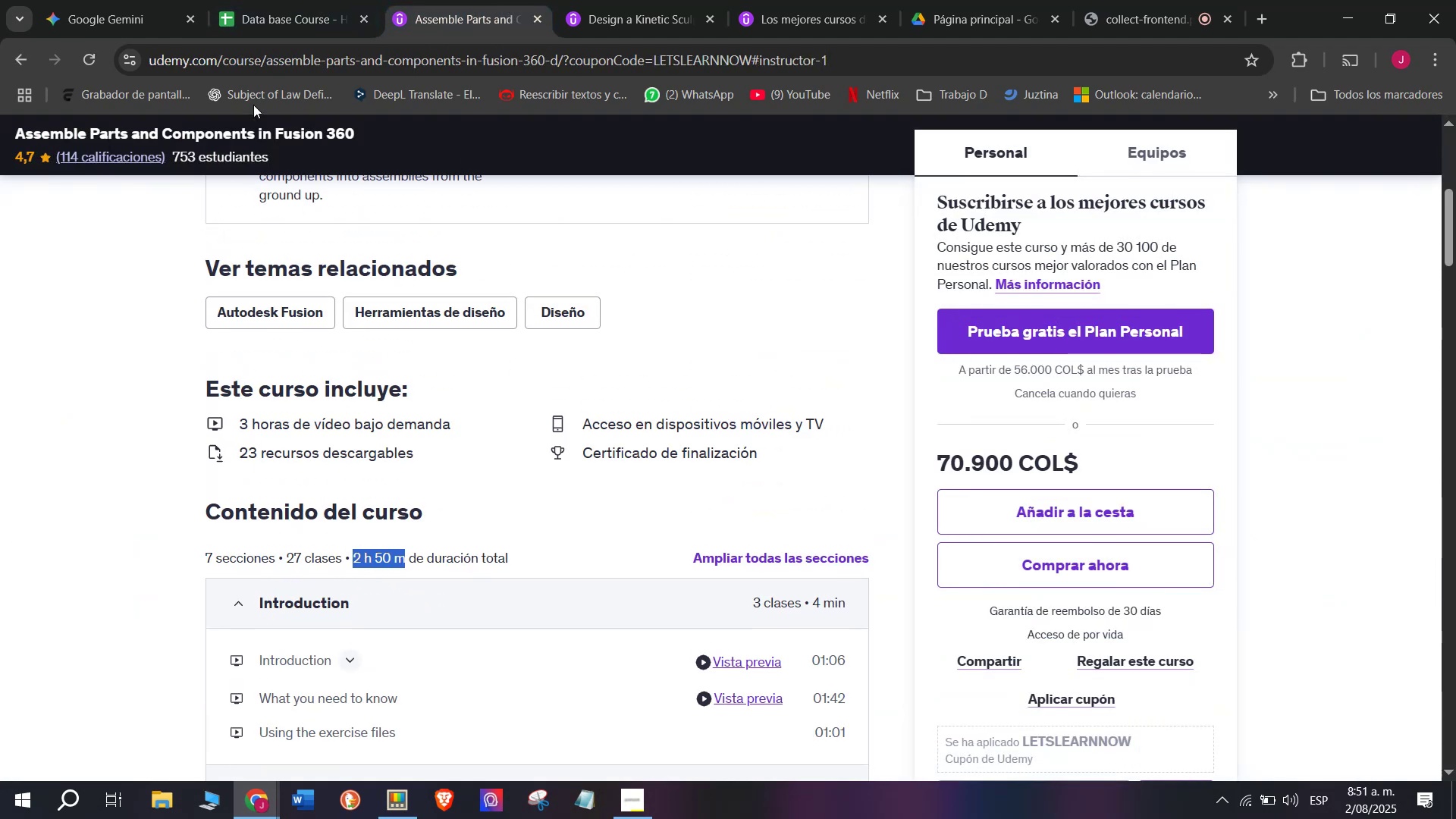 
key(Control+C)
 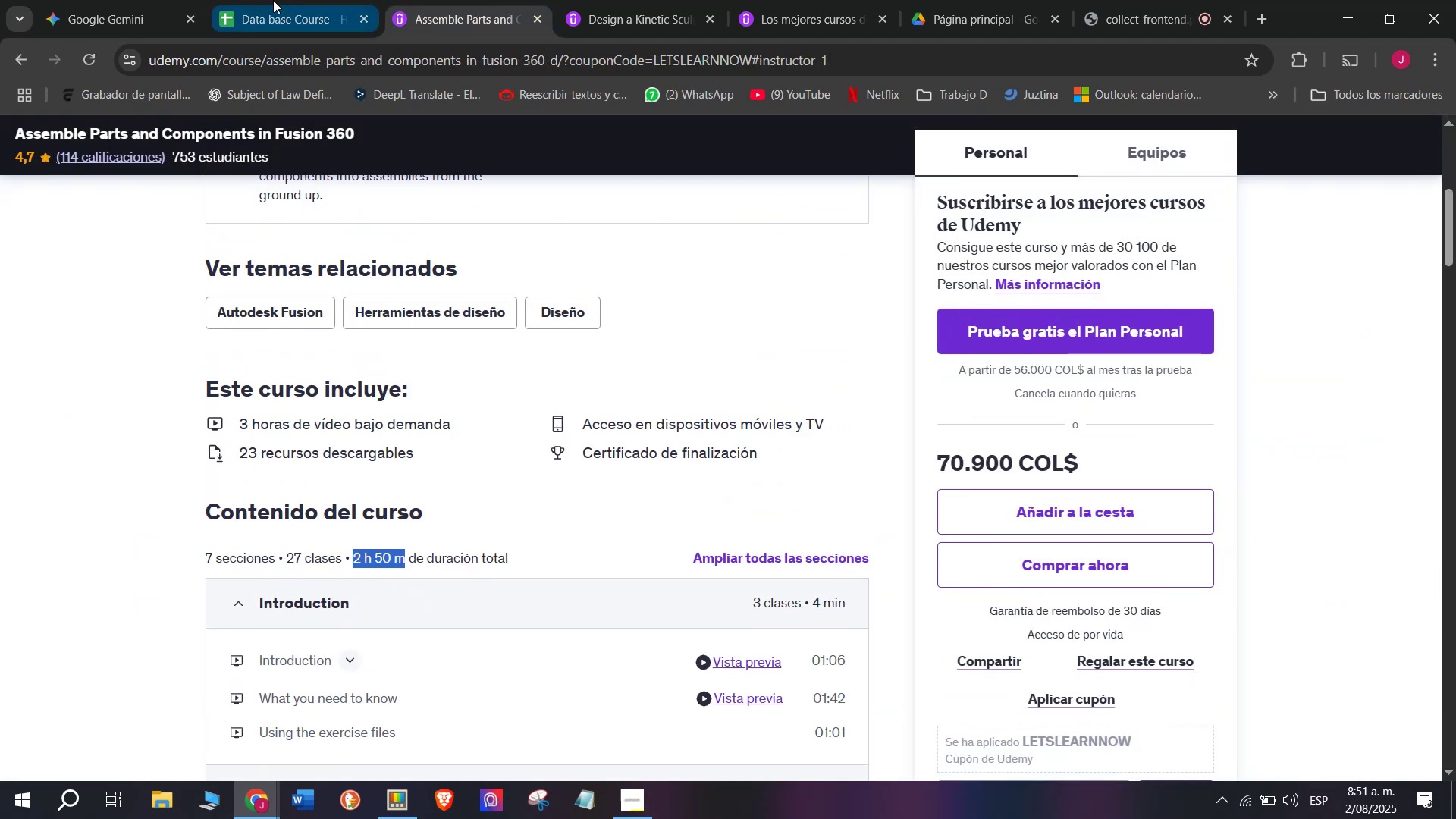 
key(Control+ControlLeft)
 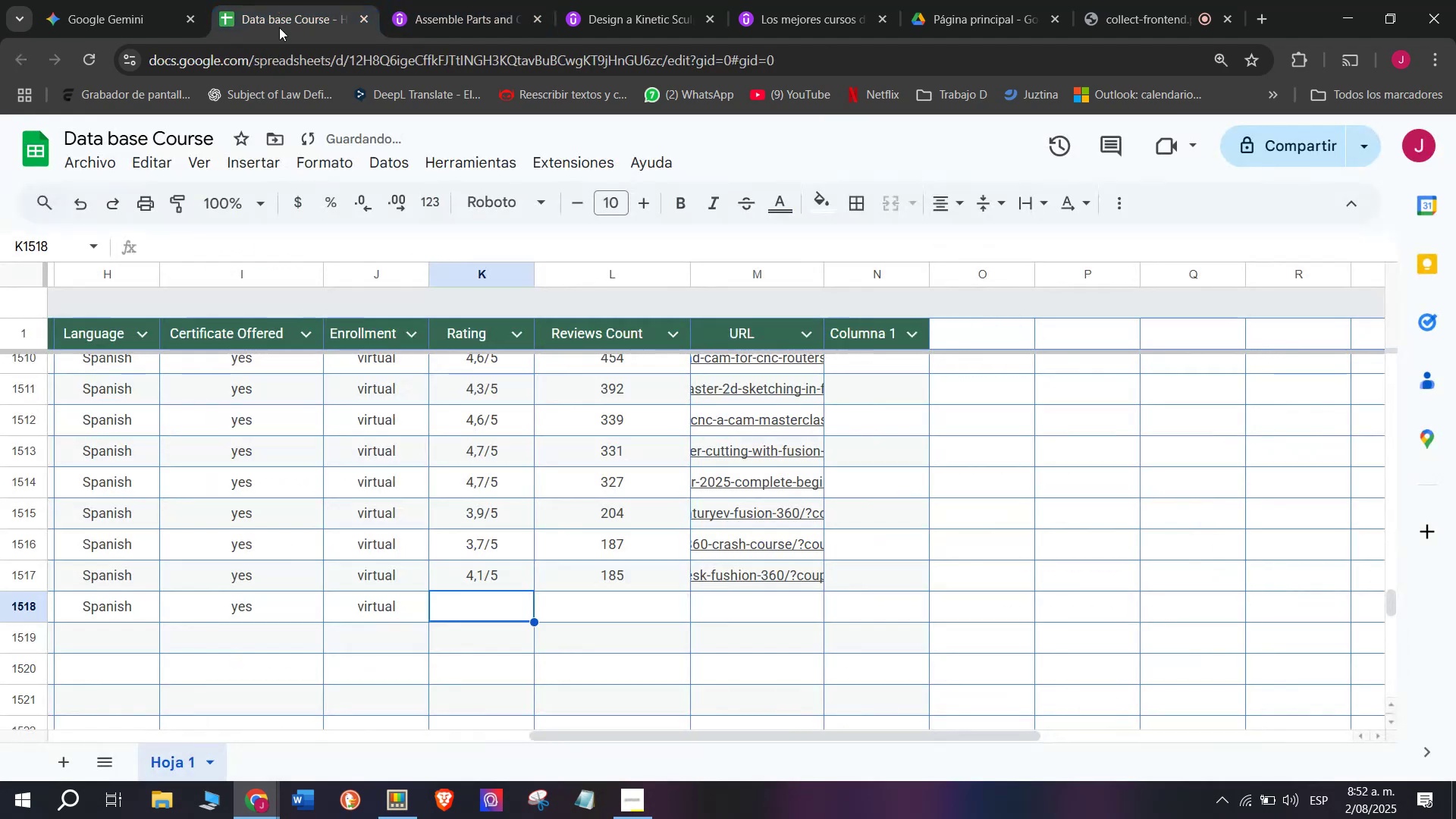 
left_click([273, 0])
 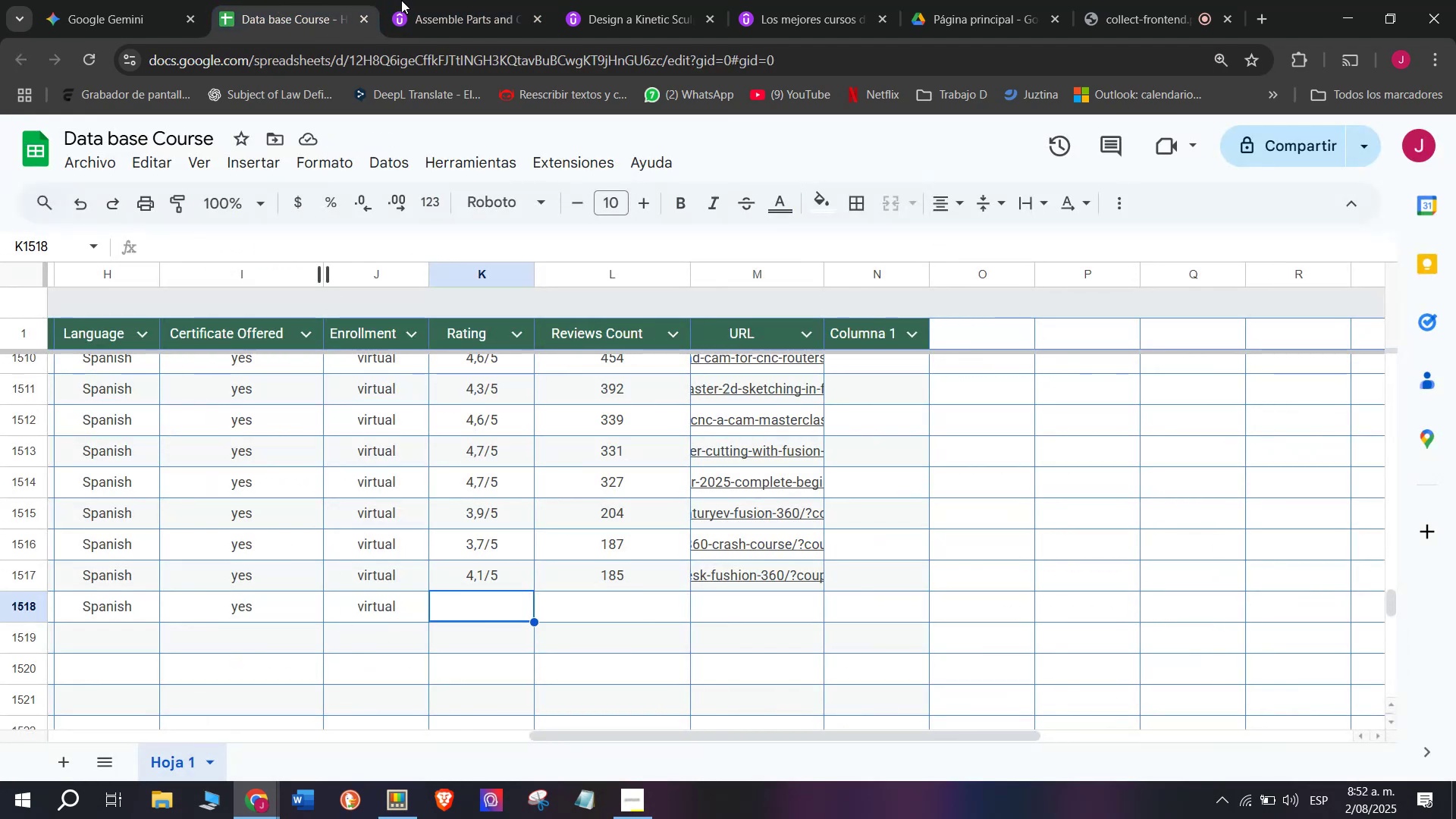 
left_click([440, 0])
 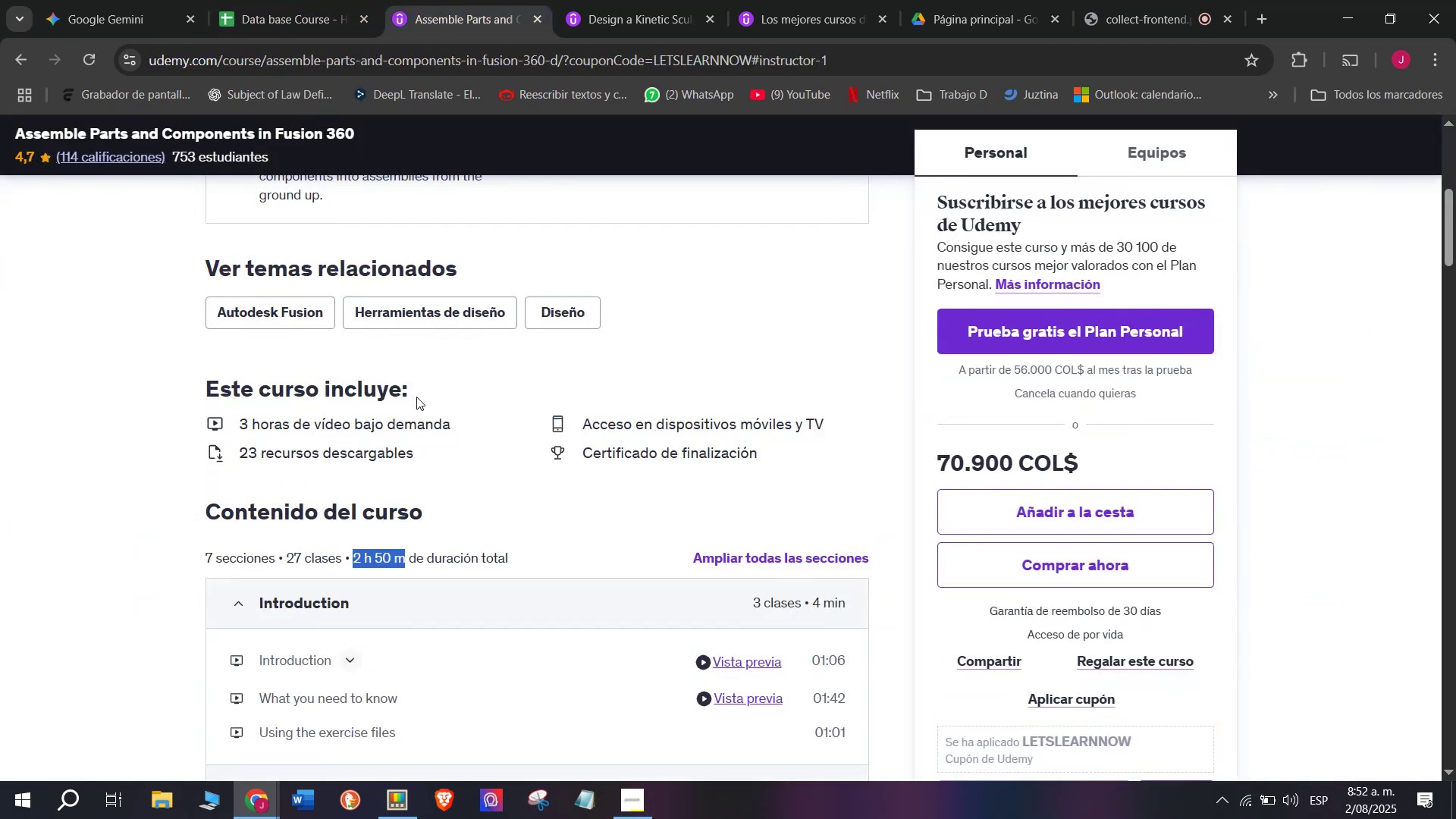 
scroll: coordinate [417, 397], scroll_direction: up, amount: 3.0
 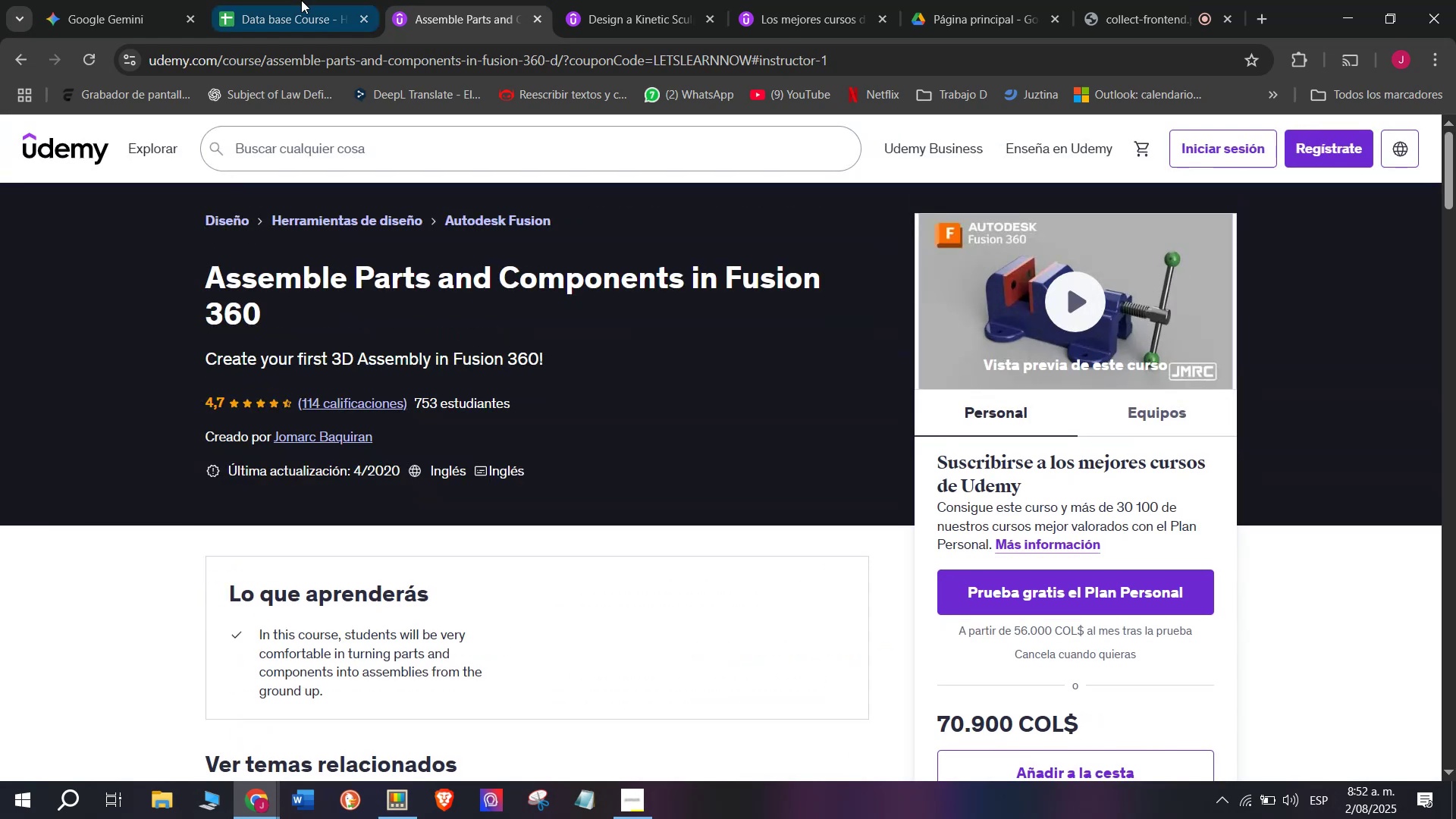 
left_click([300, 0])
 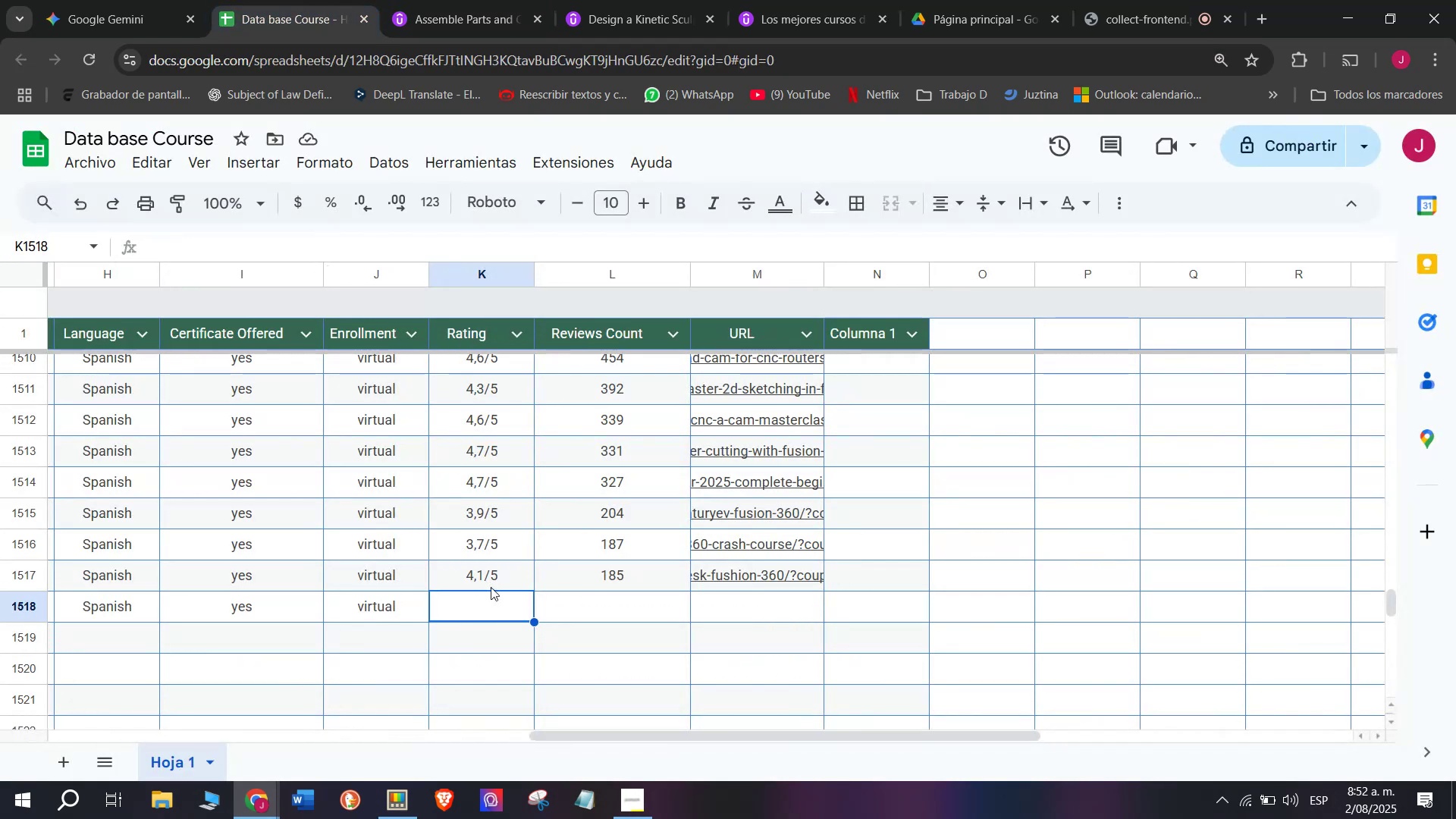 
left_click([493, 574])
 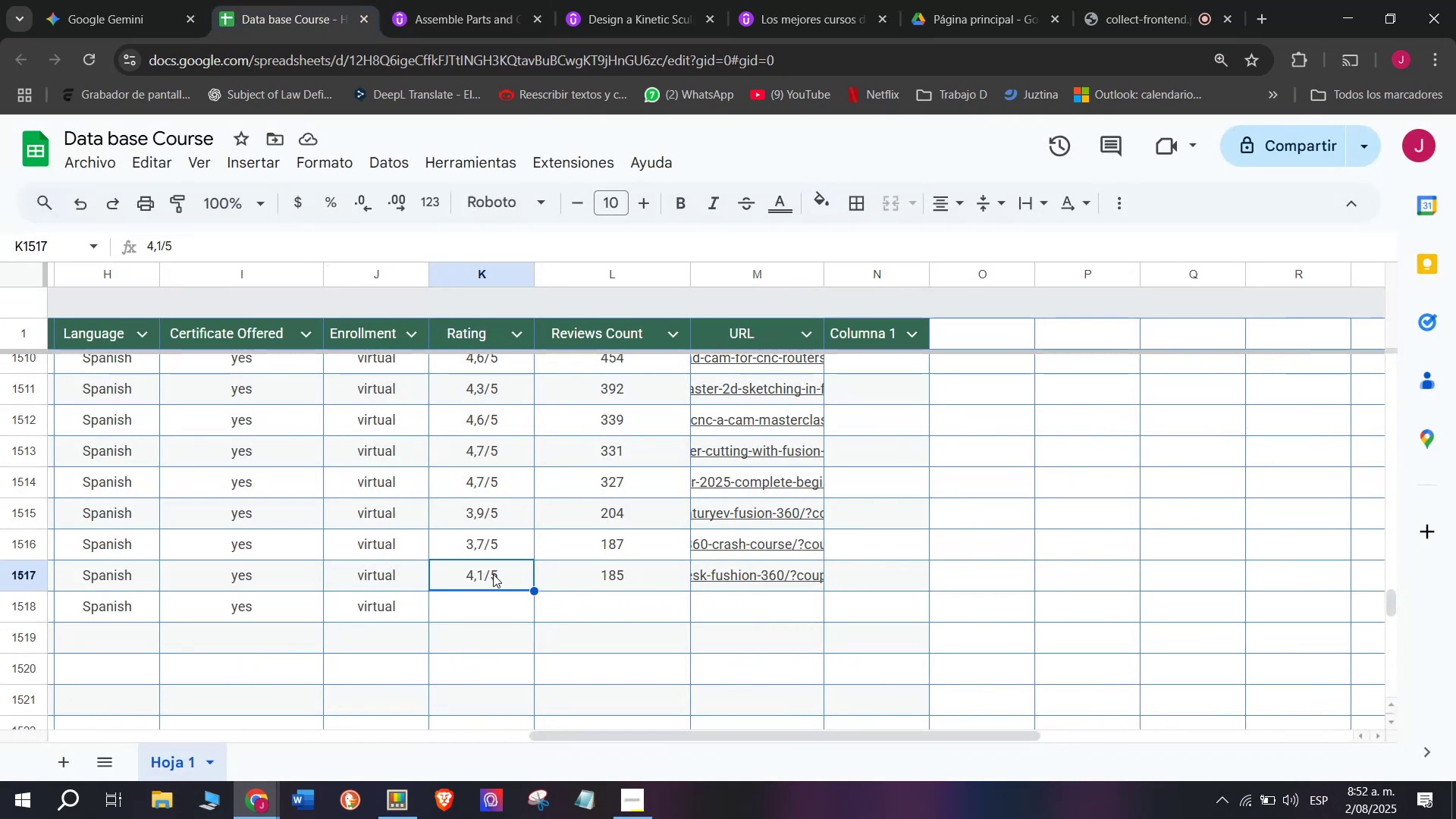 
key(Control+ControlLeft)
 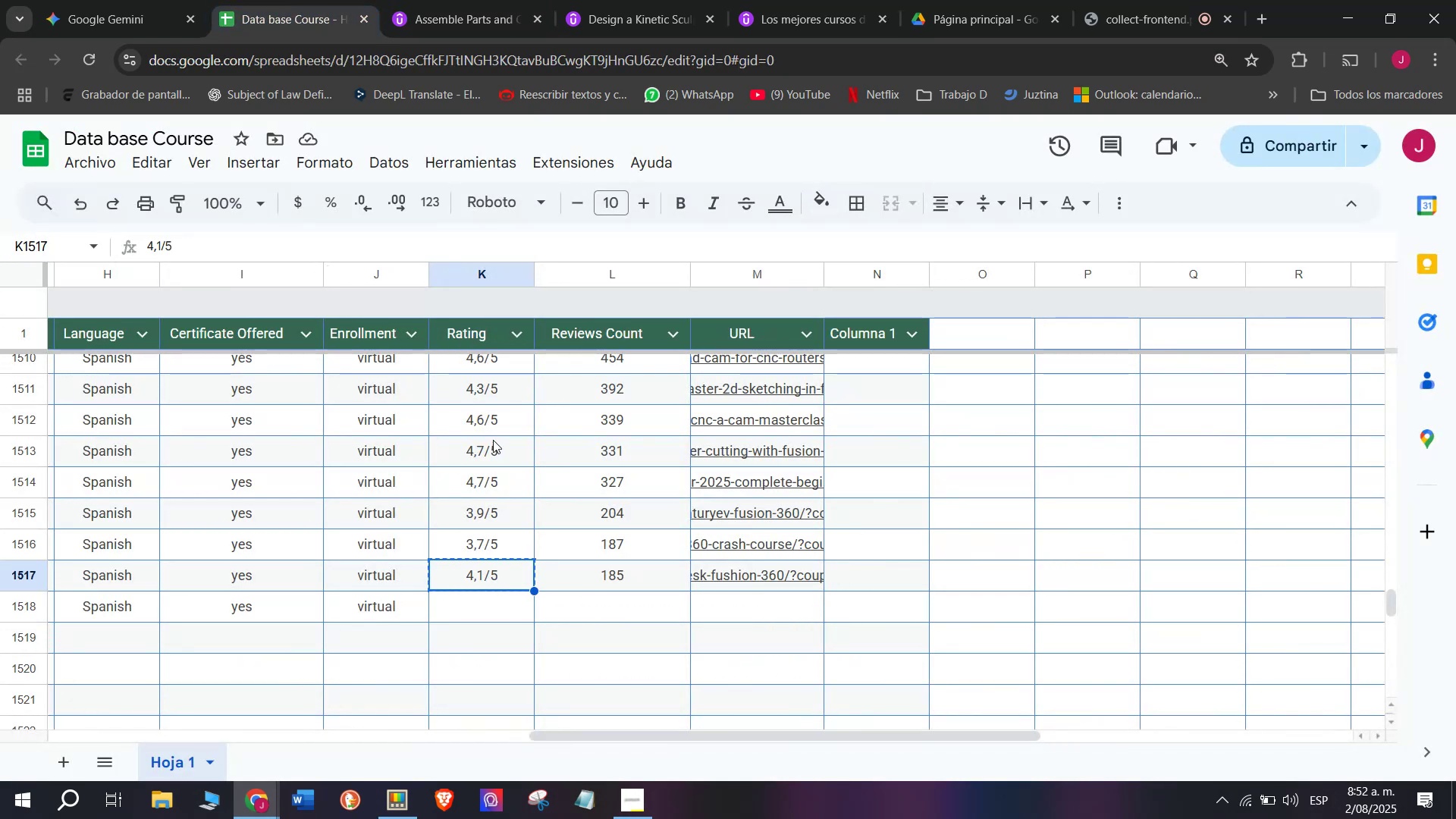 
key(Break)
 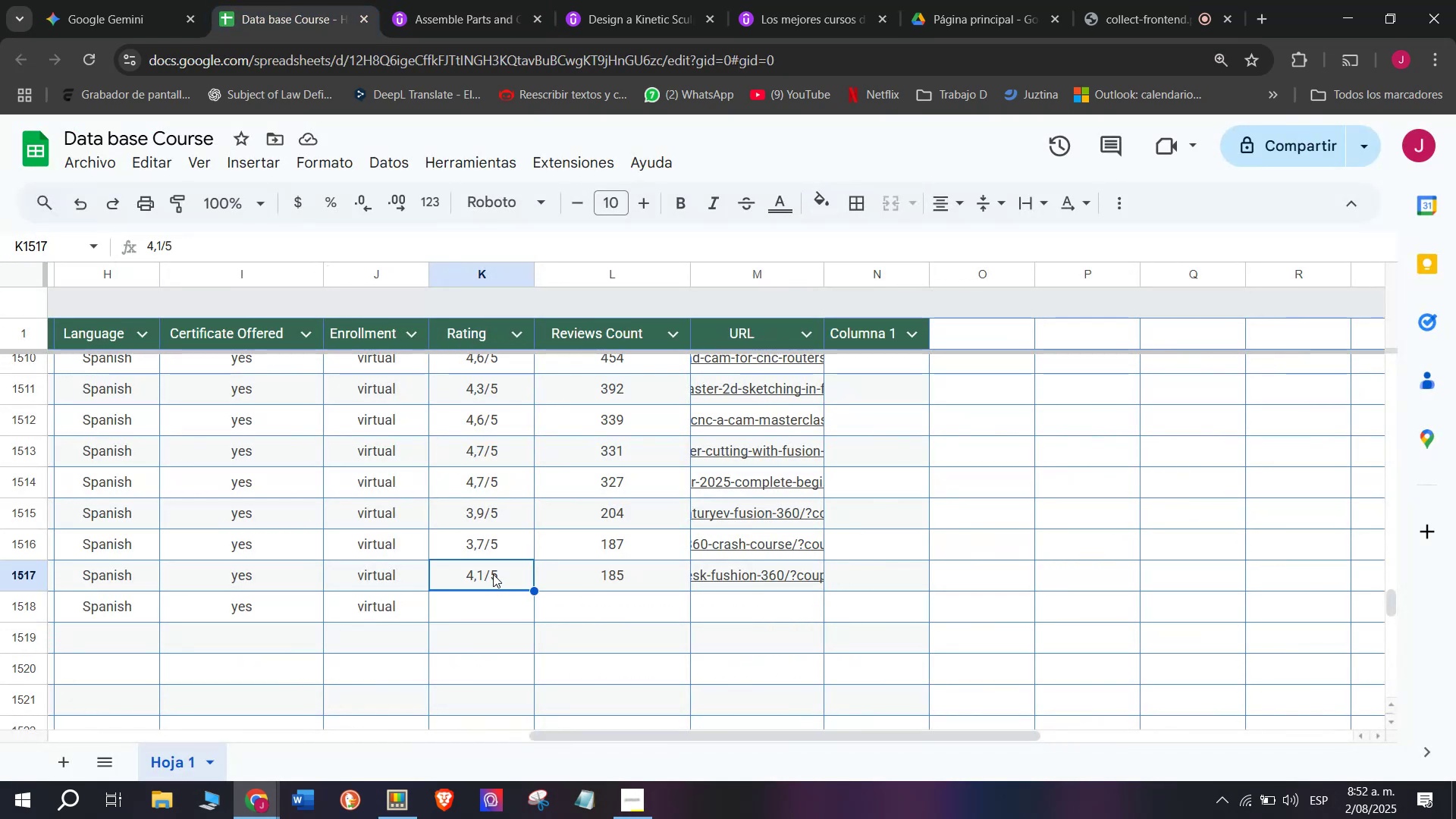 
key(Control+C)
 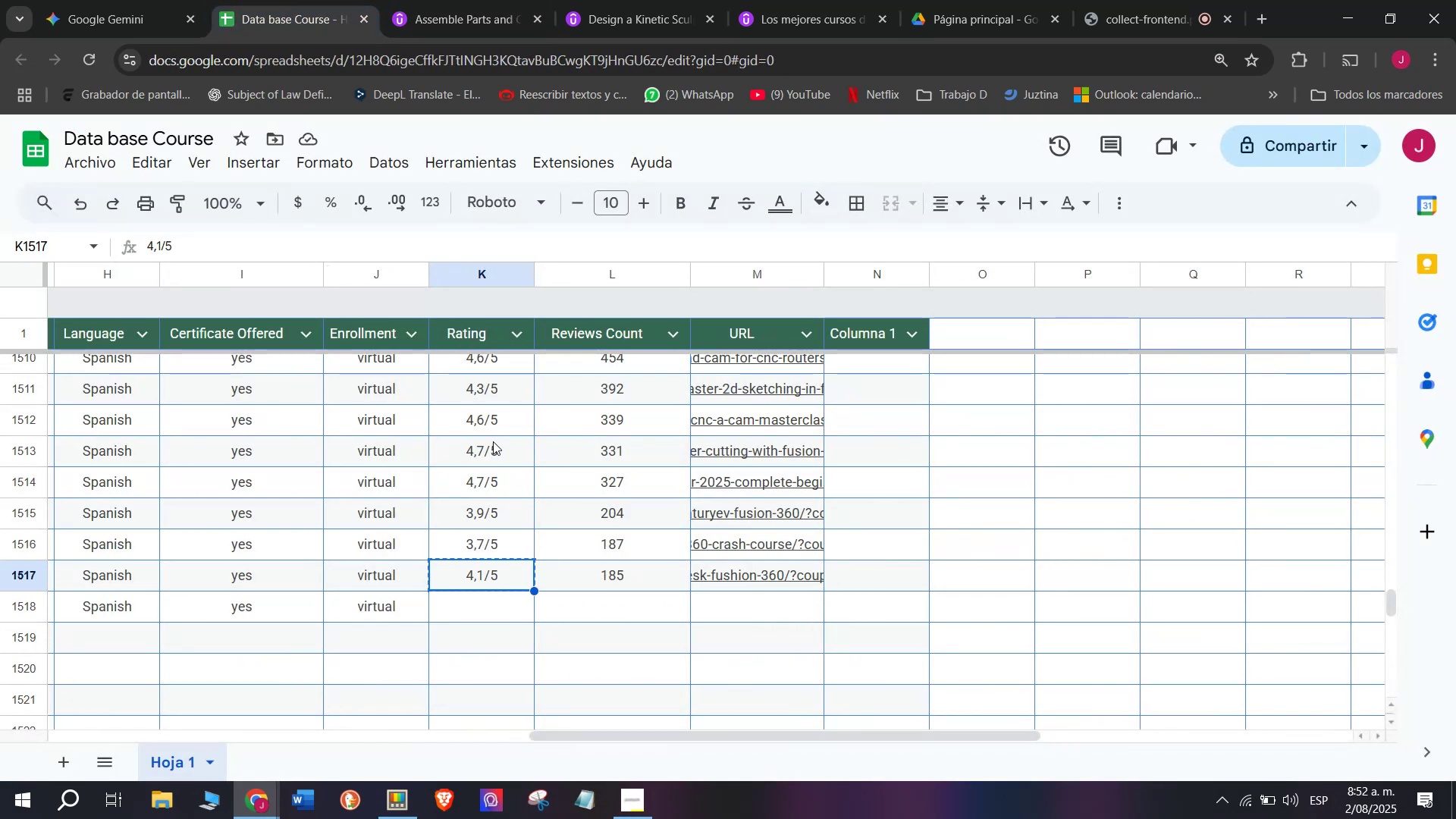 
key(Control+ControlLeft)
 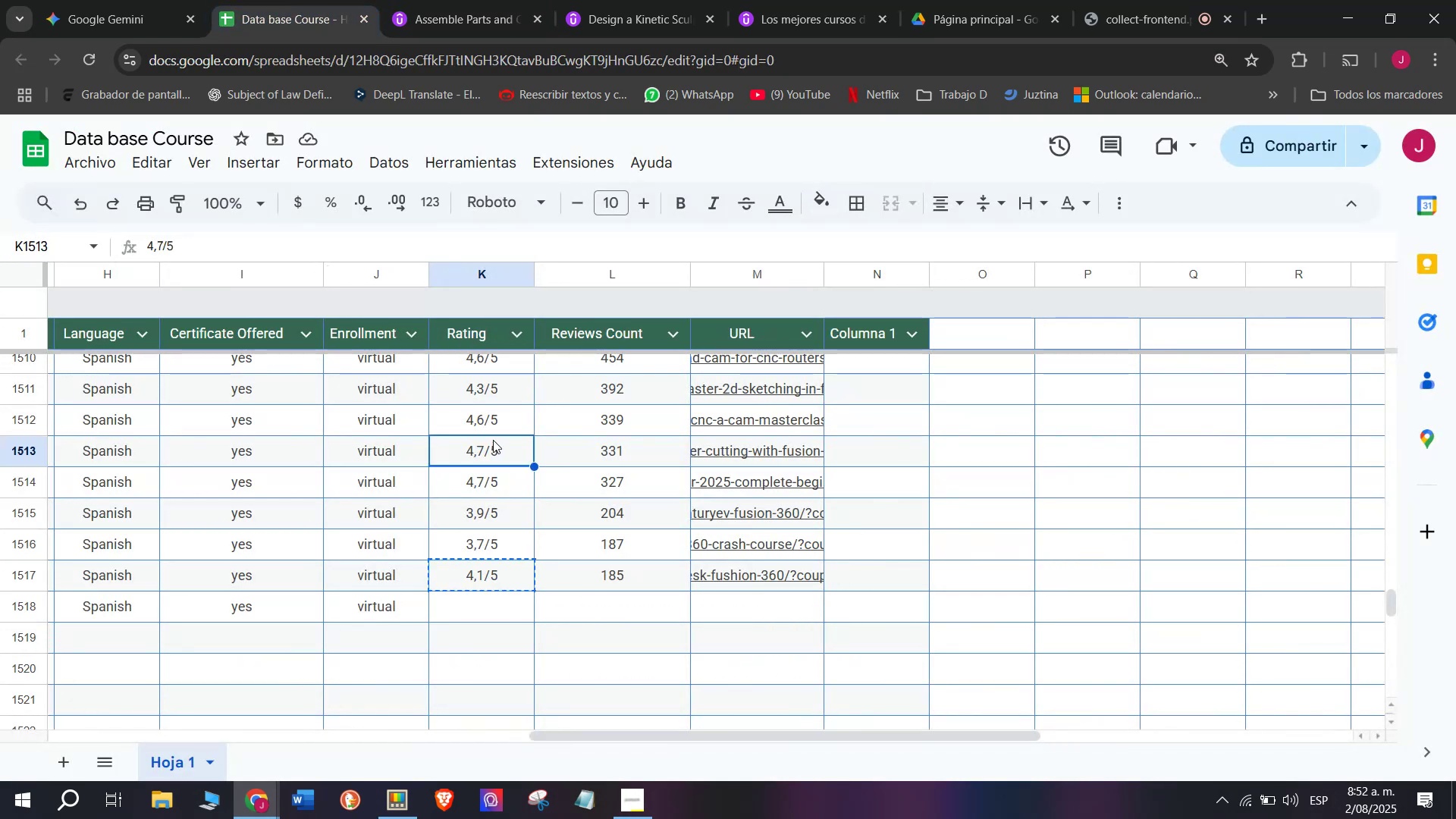 
key(Break)
 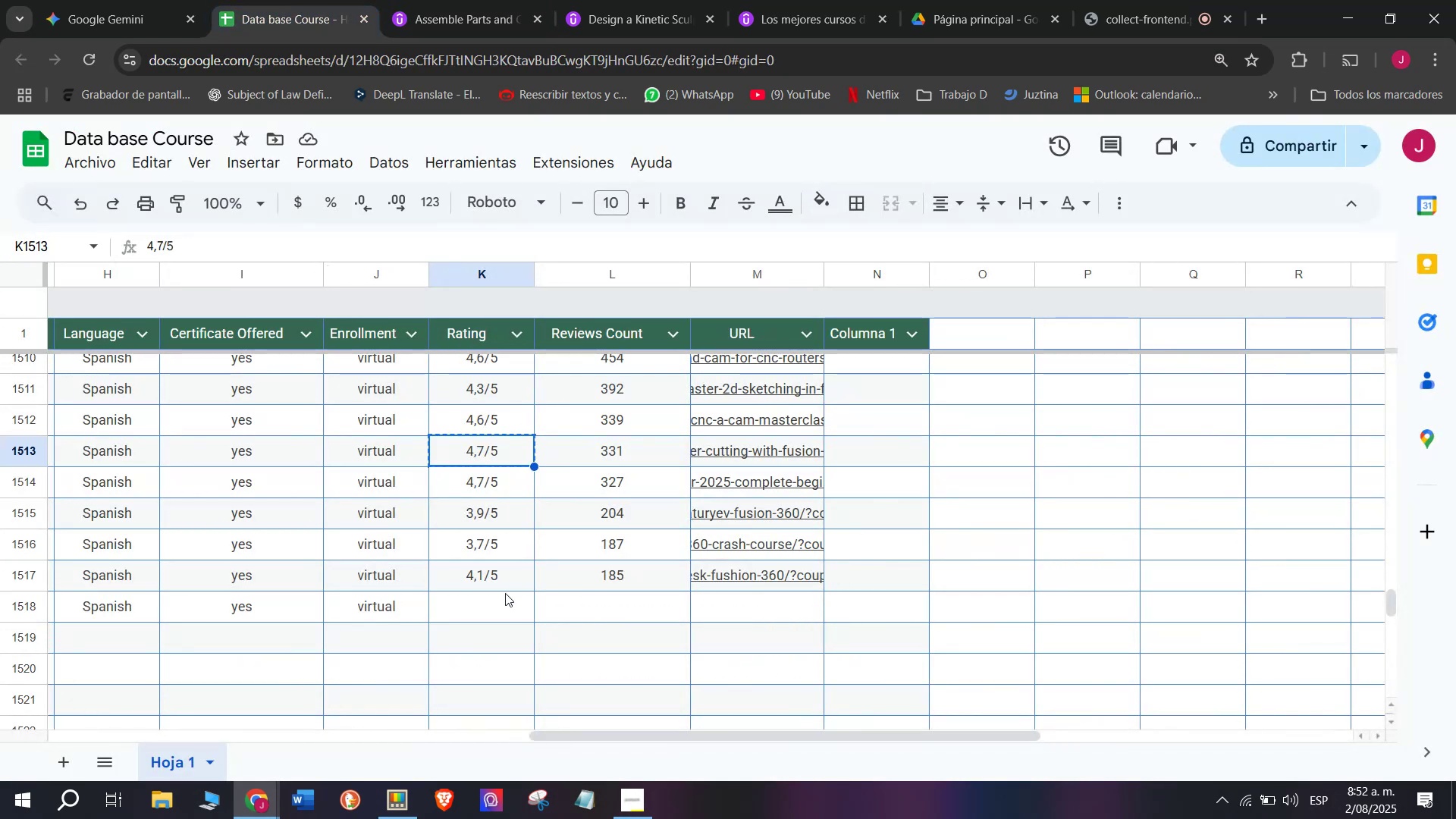 
key(Control+C)
 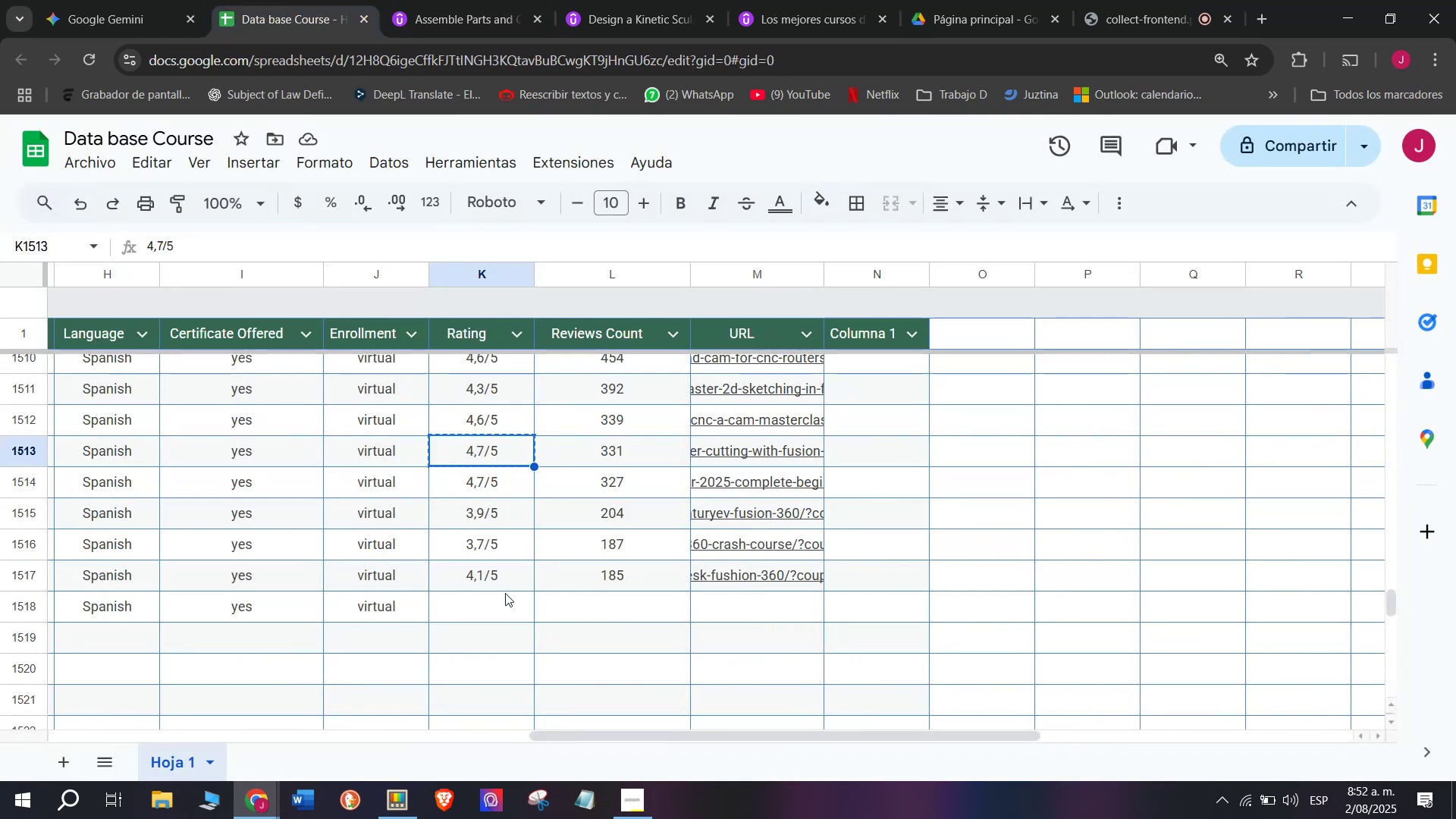 
left_click([505, 593])
 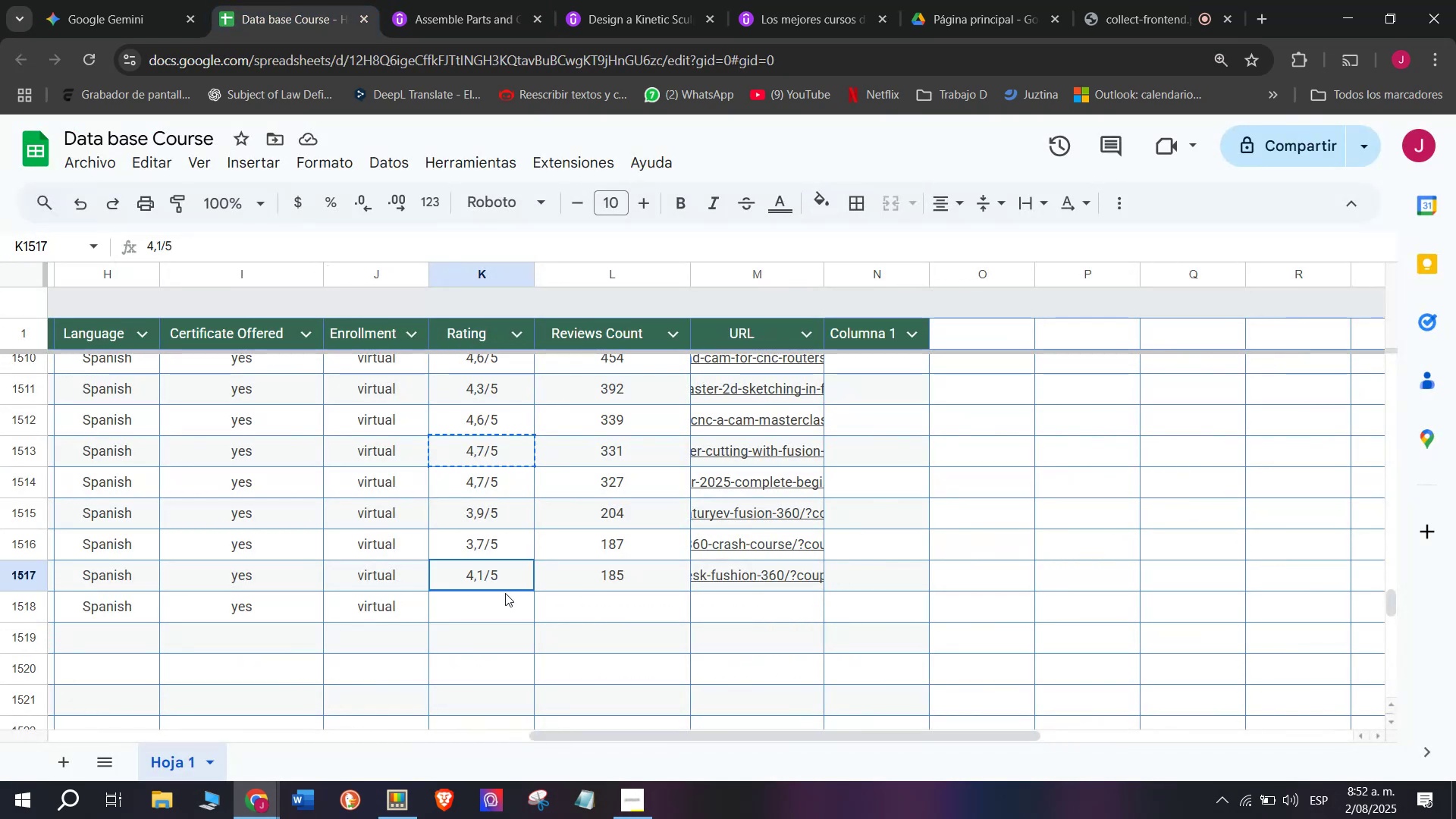 
key(Z)
 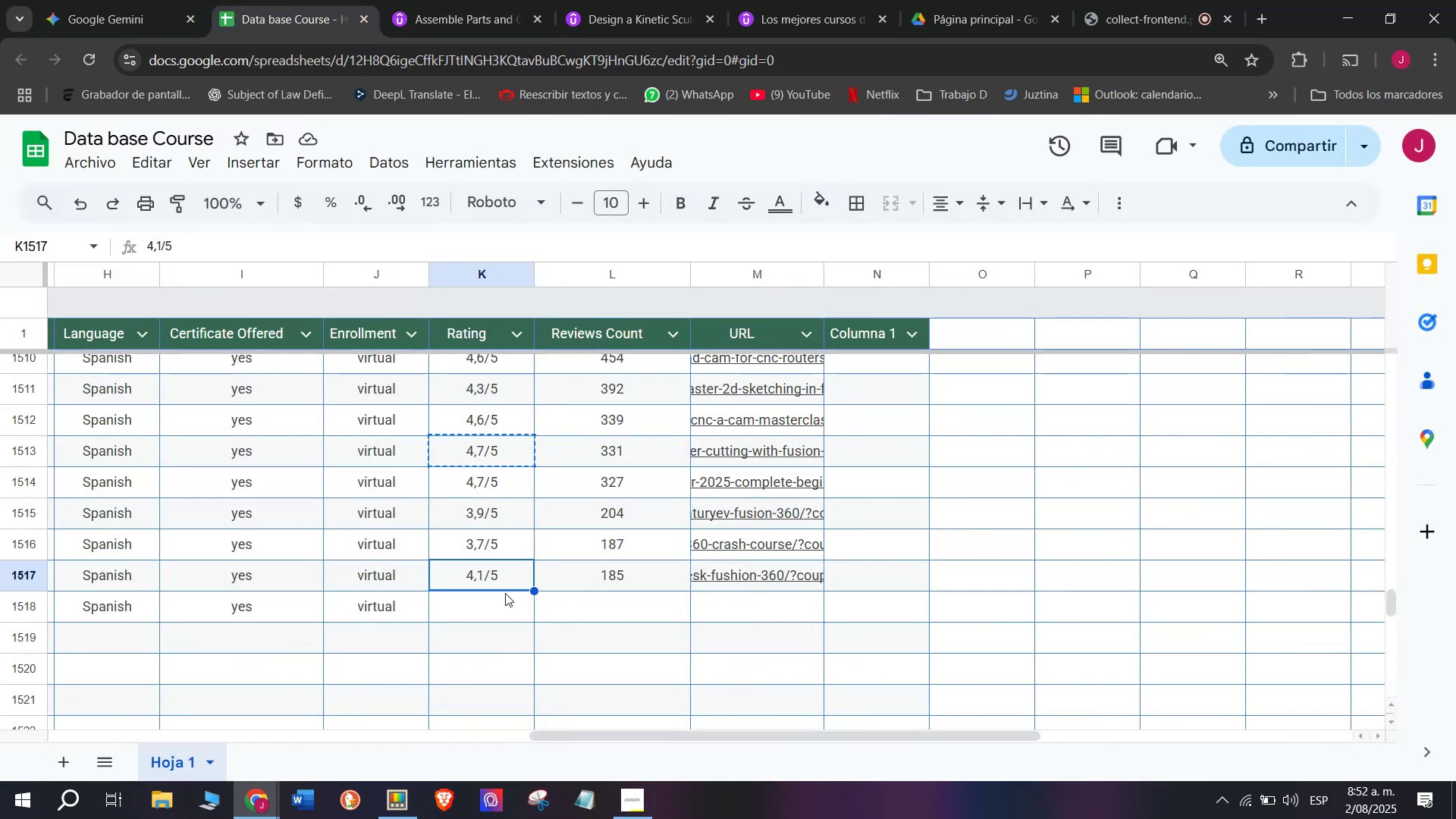 
key(Control+ControlLeft)
 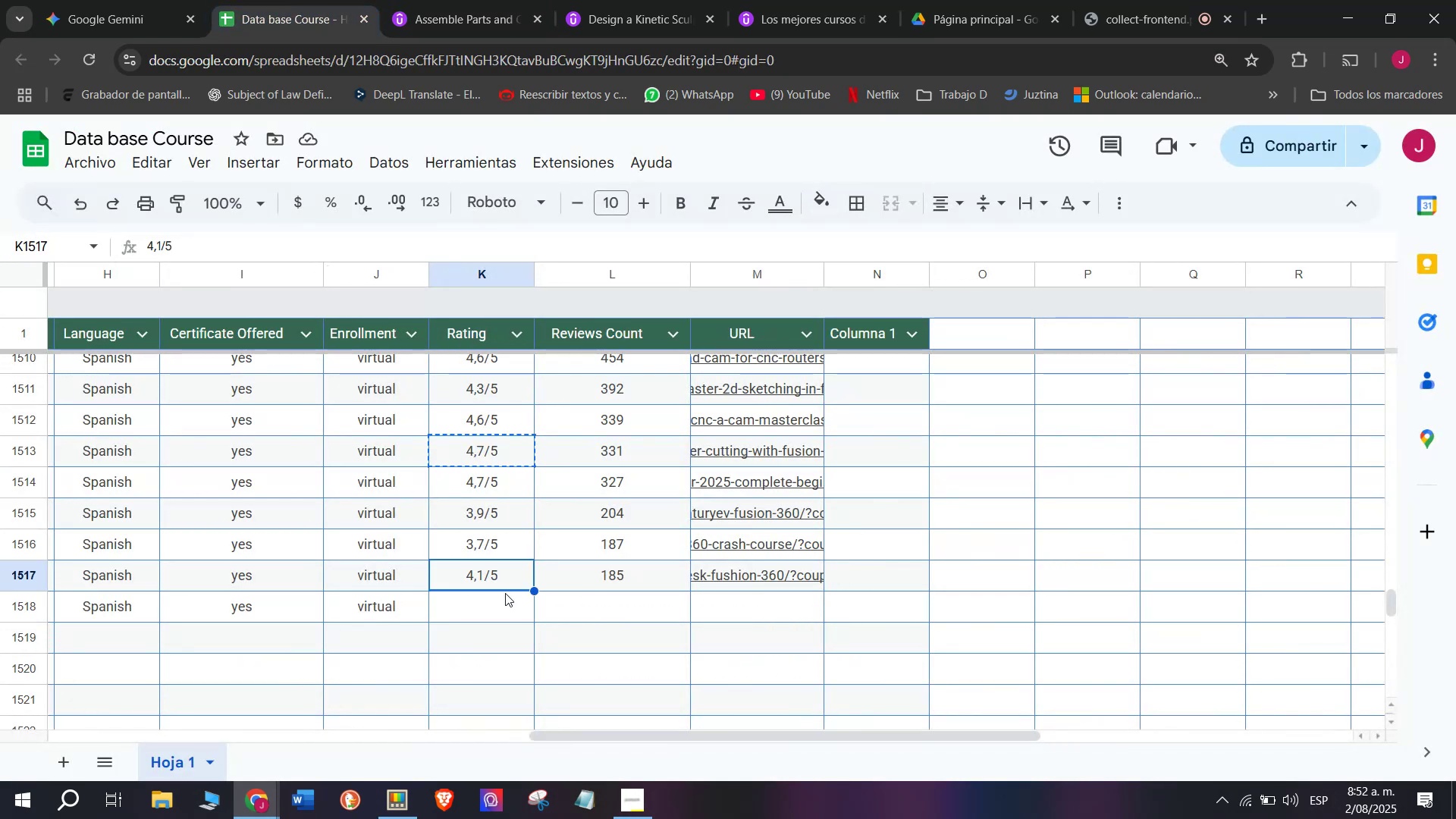 
key(Control+V)
 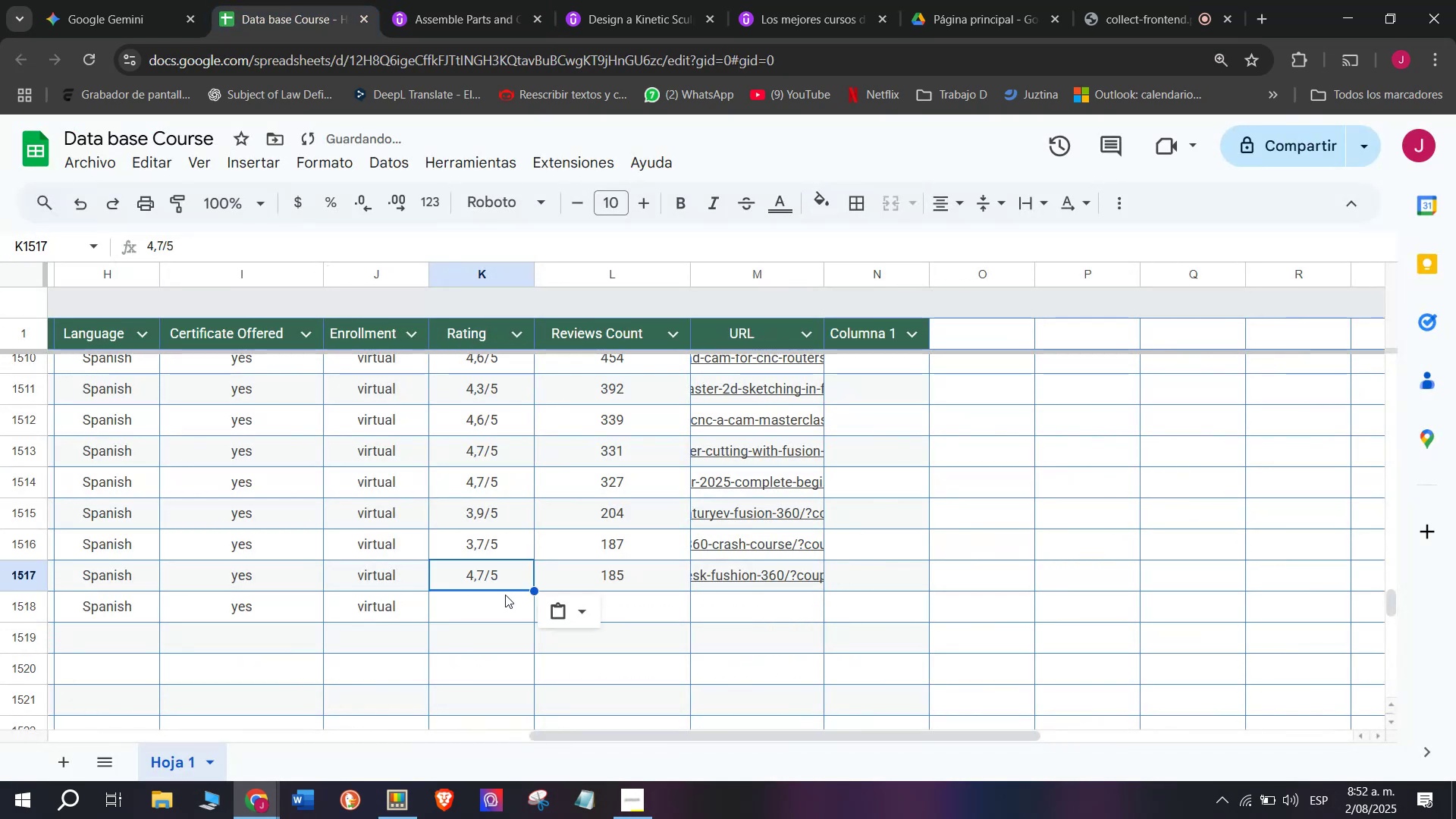 
key(Control+Shift+ControlLeft)
 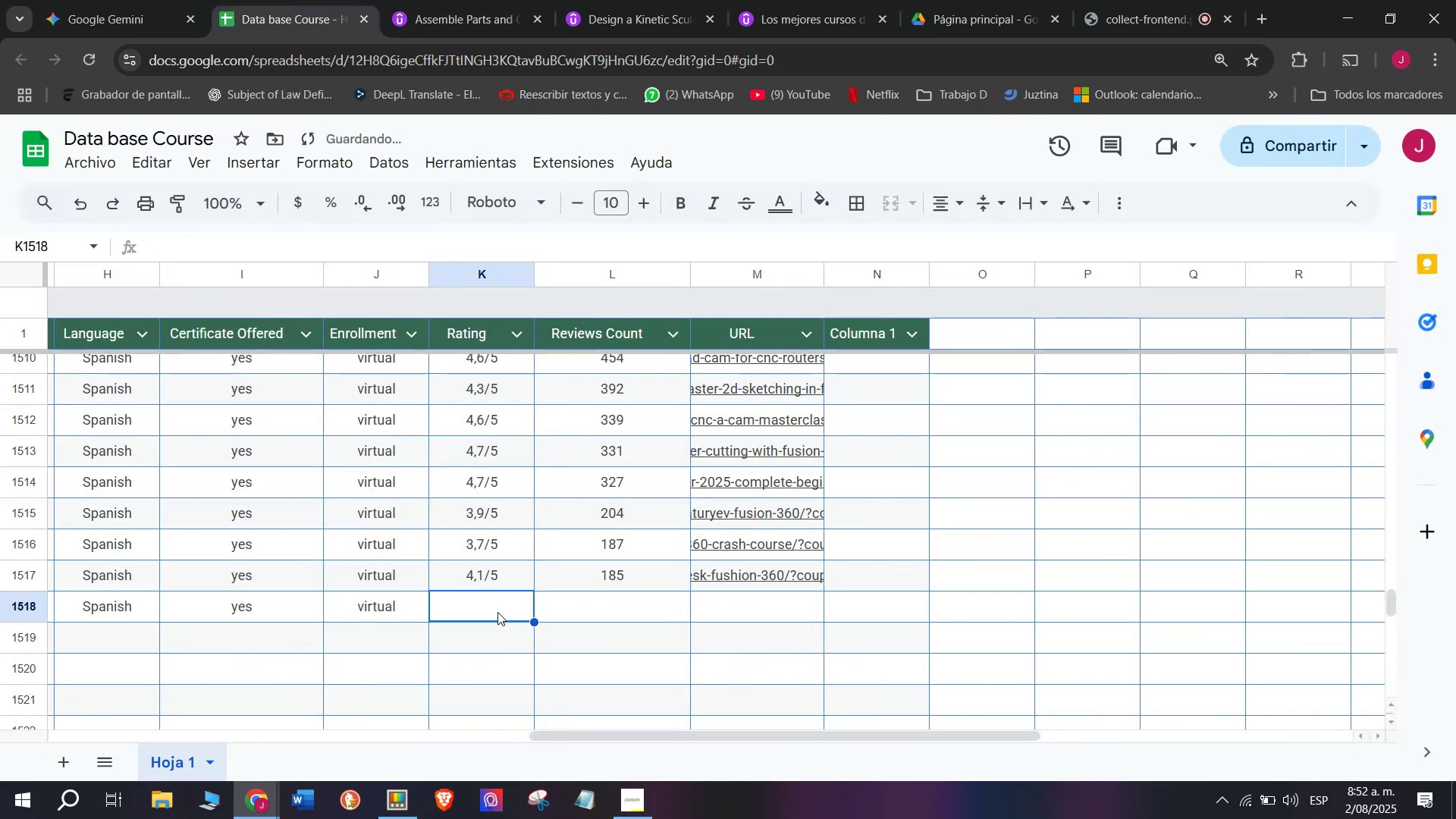 
key(Shift+ShiftLeft)
 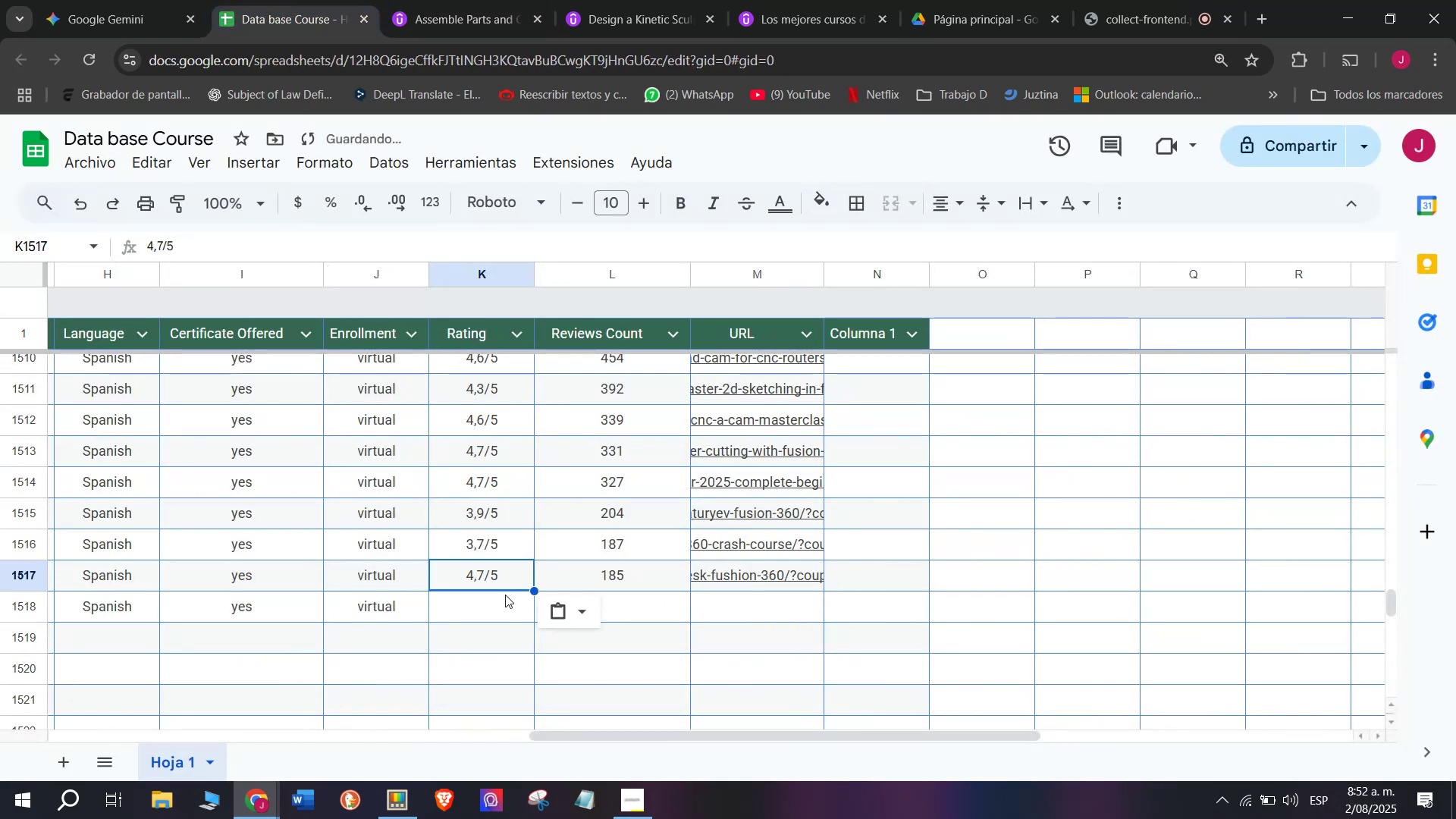 
key(Control+Shift+Z)
 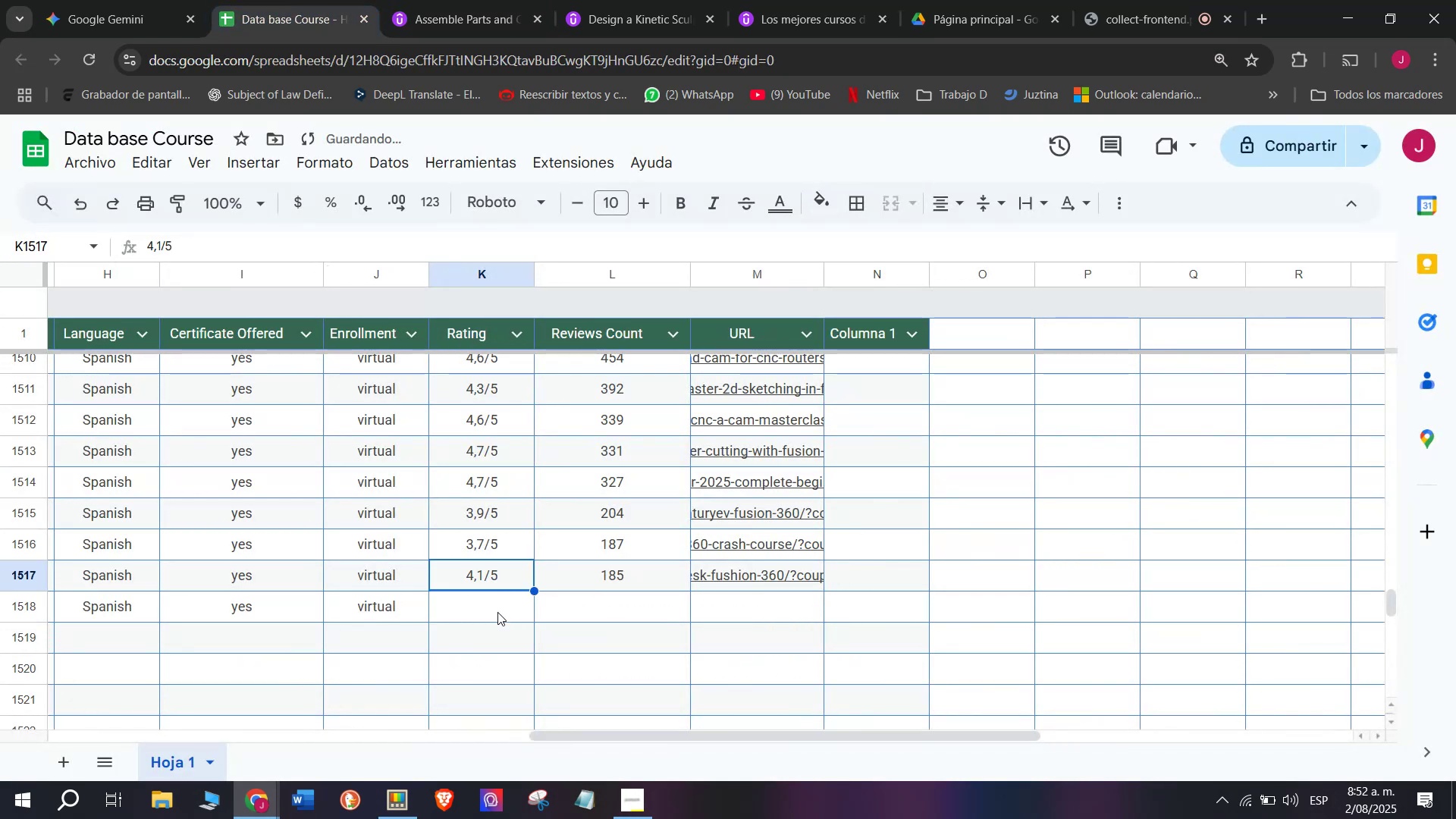 
left_click([497, 612])
 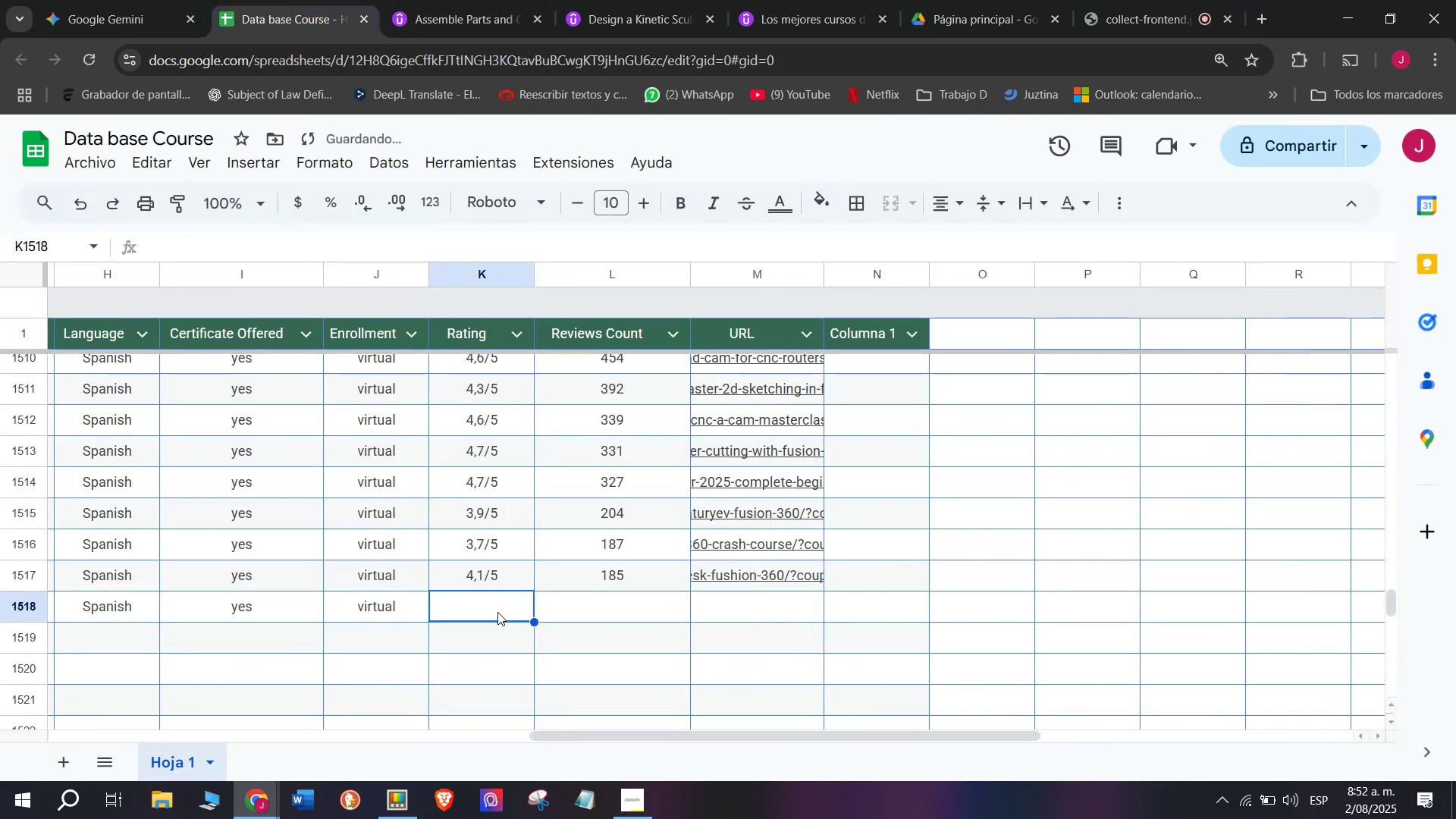 
key(Control+ControlLeft)
 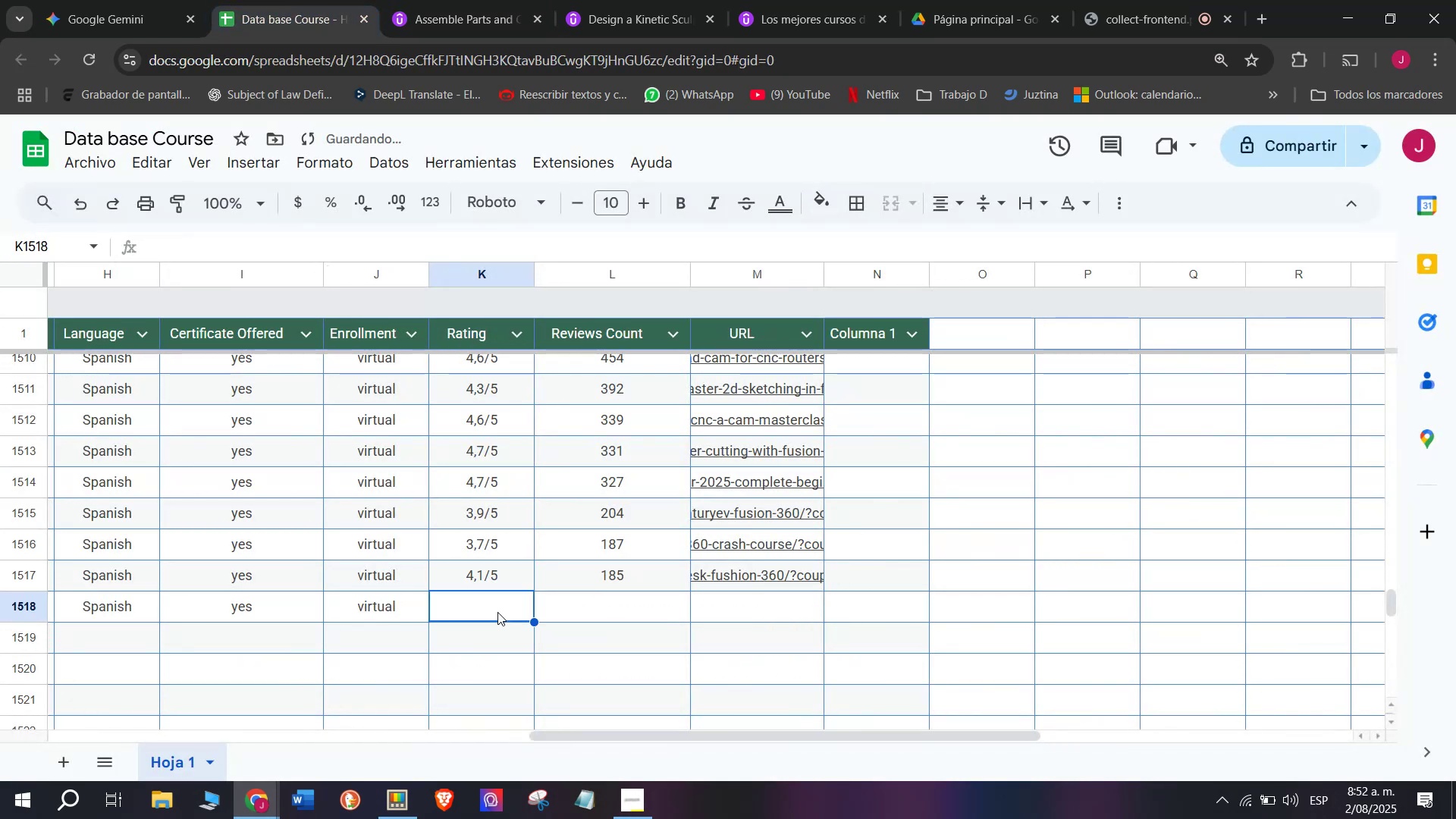 
key(Z)
 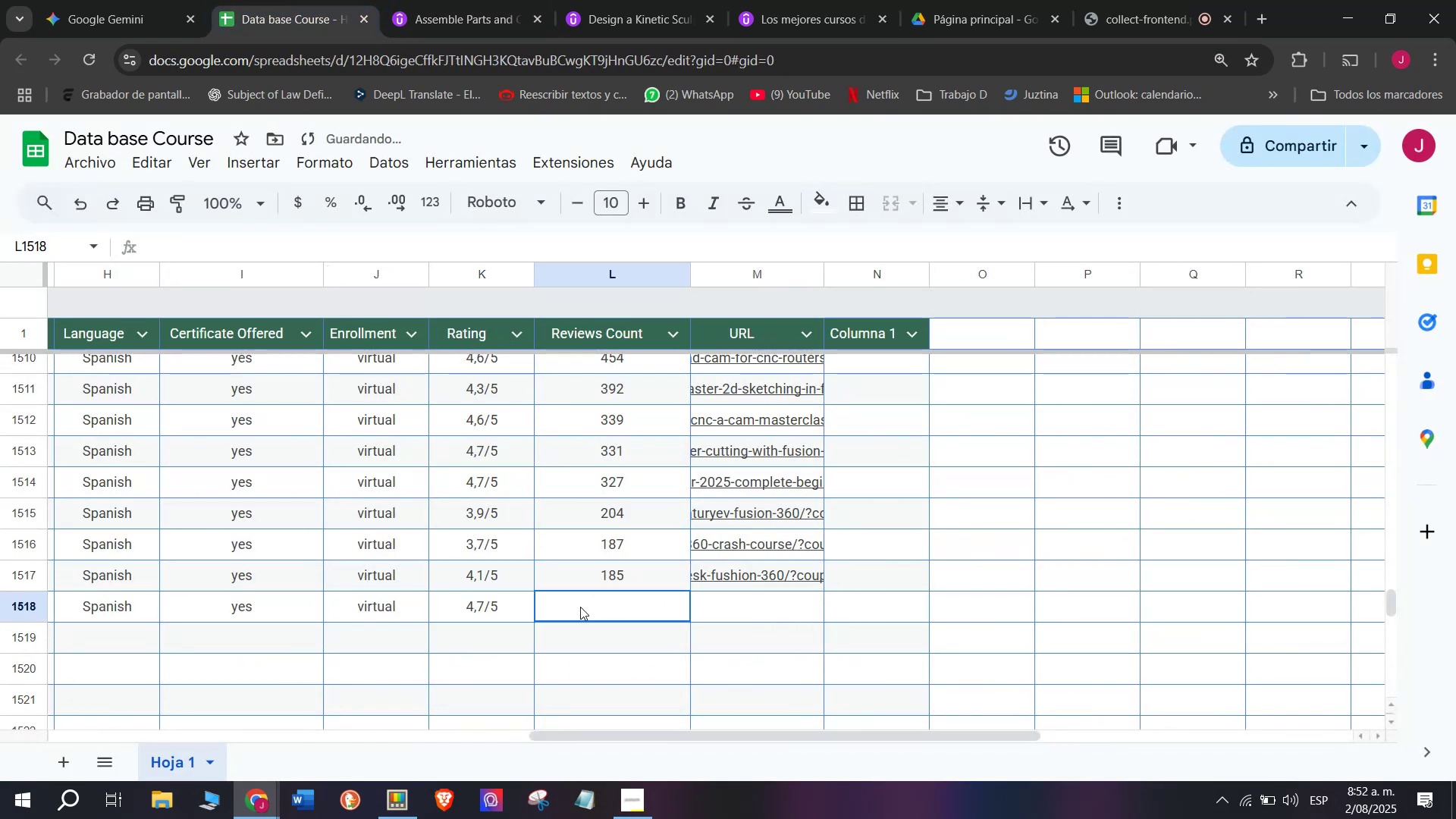 
key(Control+V)
 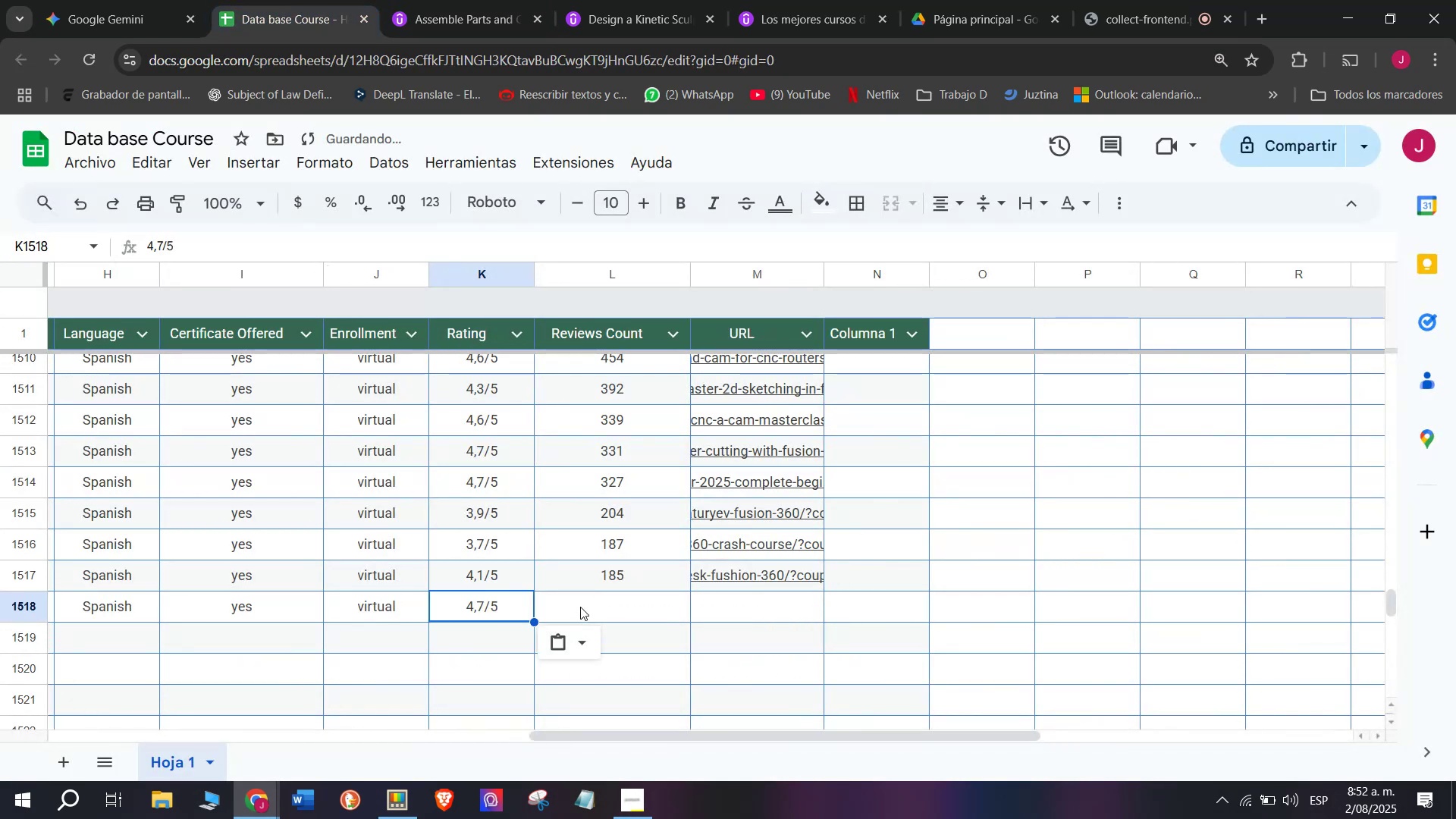 
left_click([580, 607])
 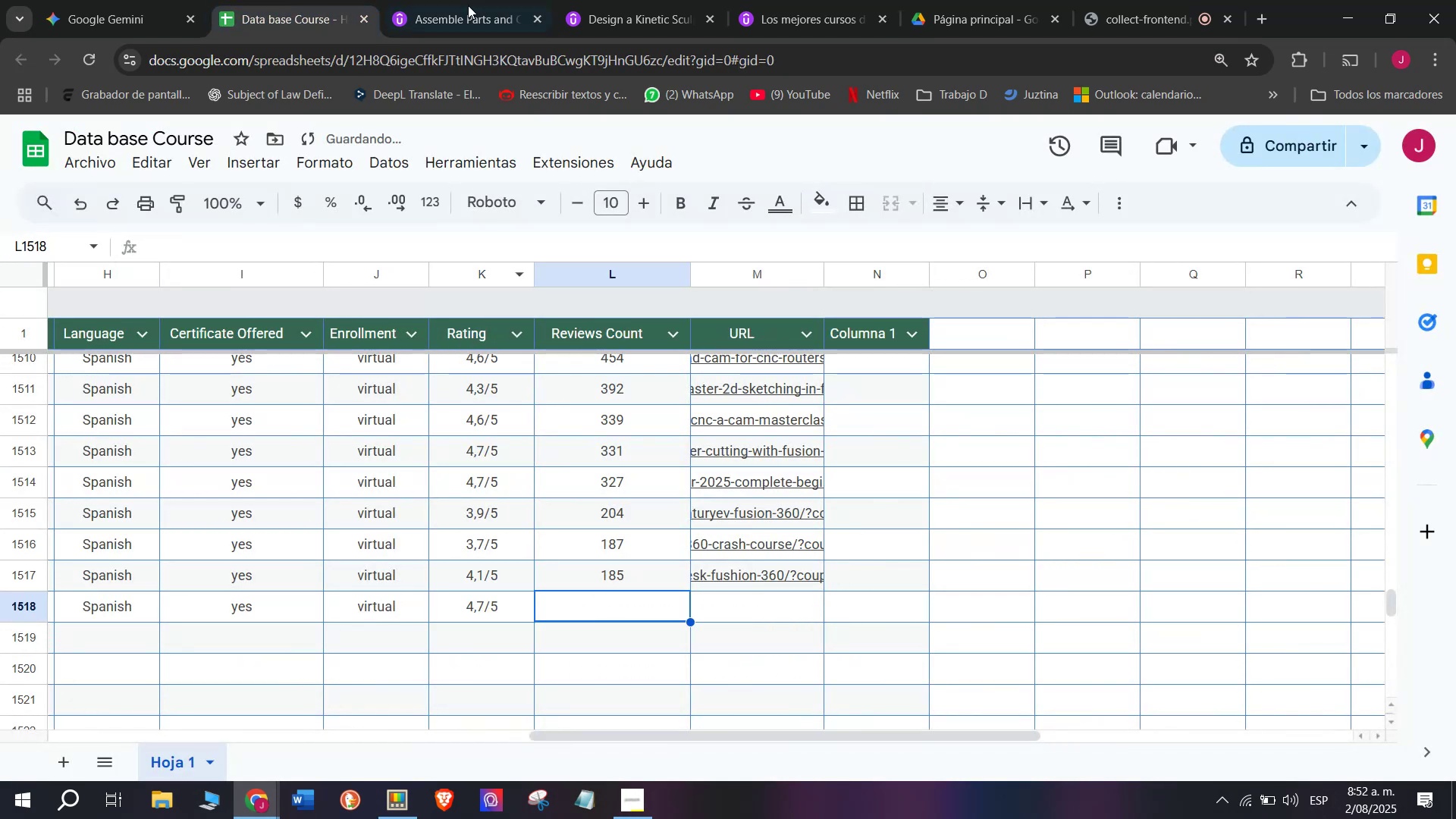 
left_click([463, 0])
 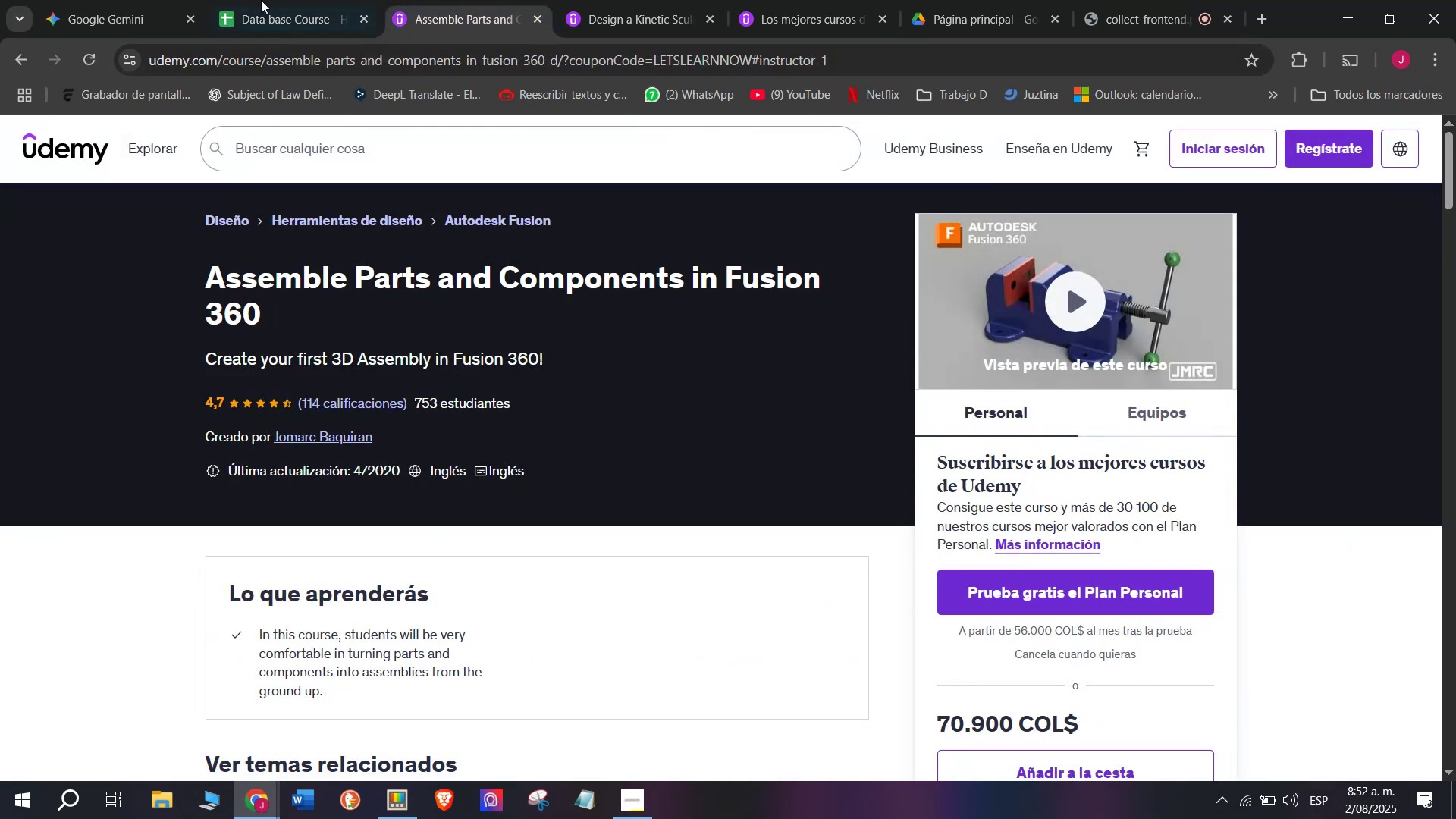 
left_click([256, 0])
 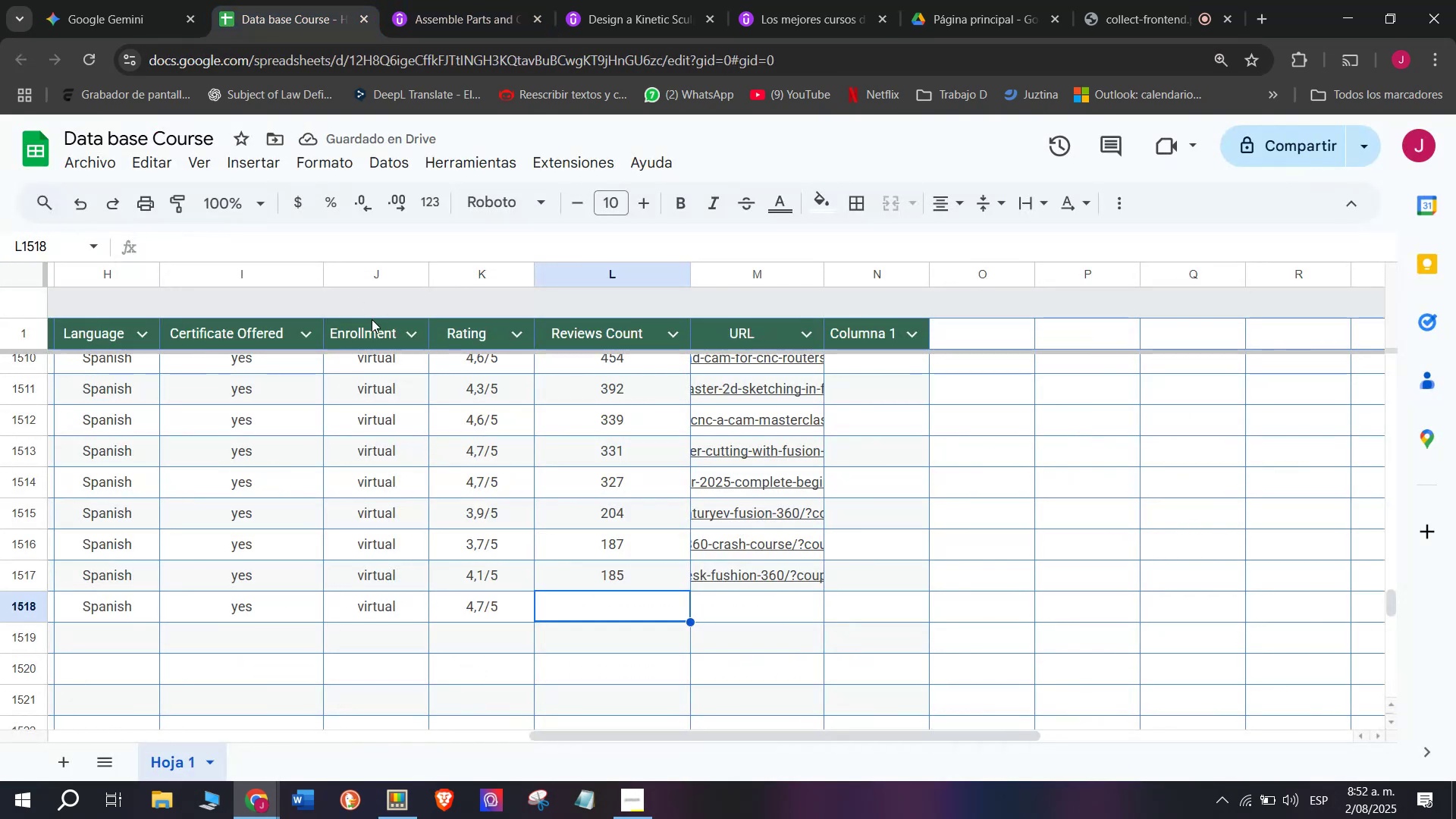 
type(114)
 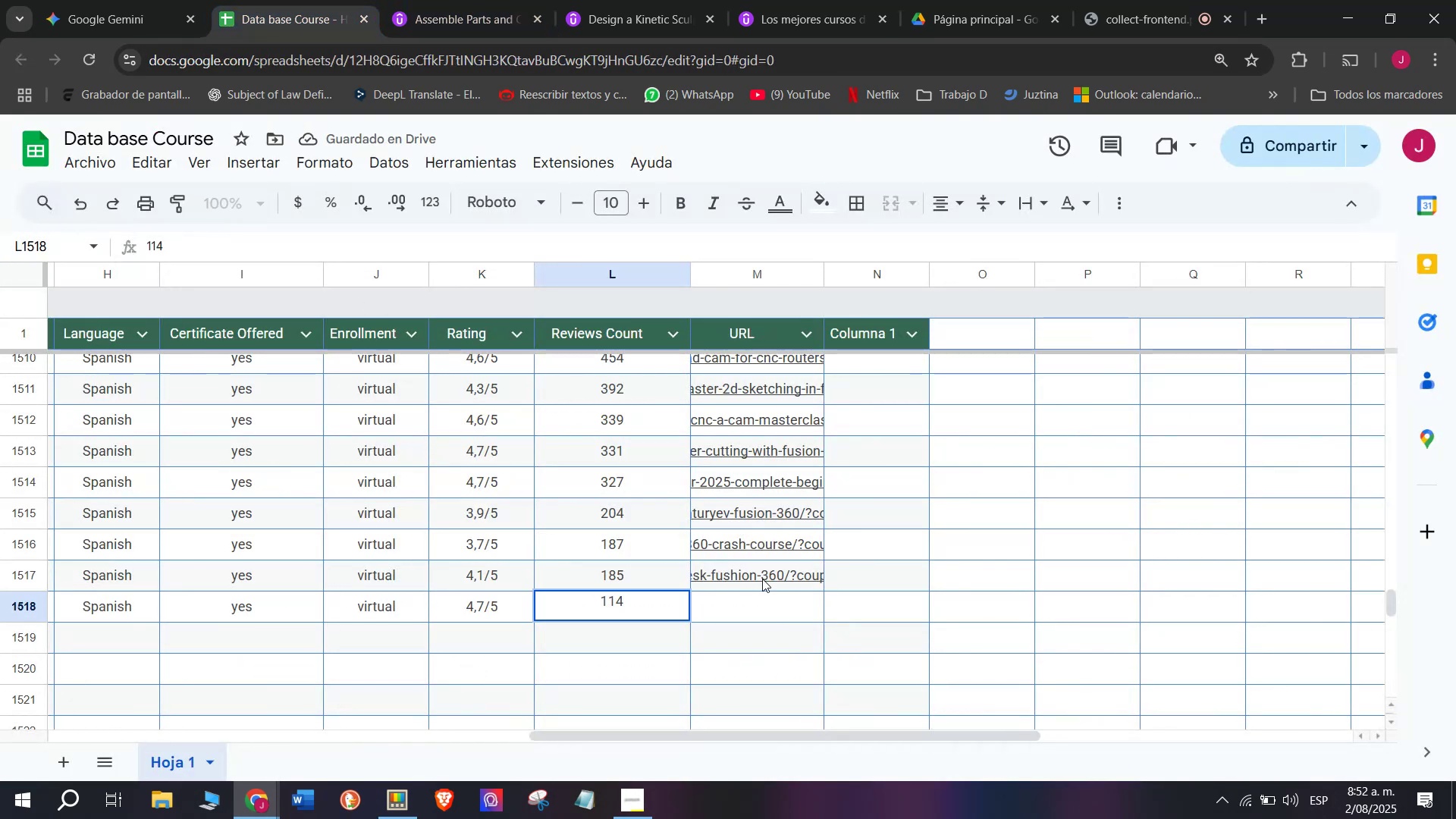 
left_click([774, 620])
 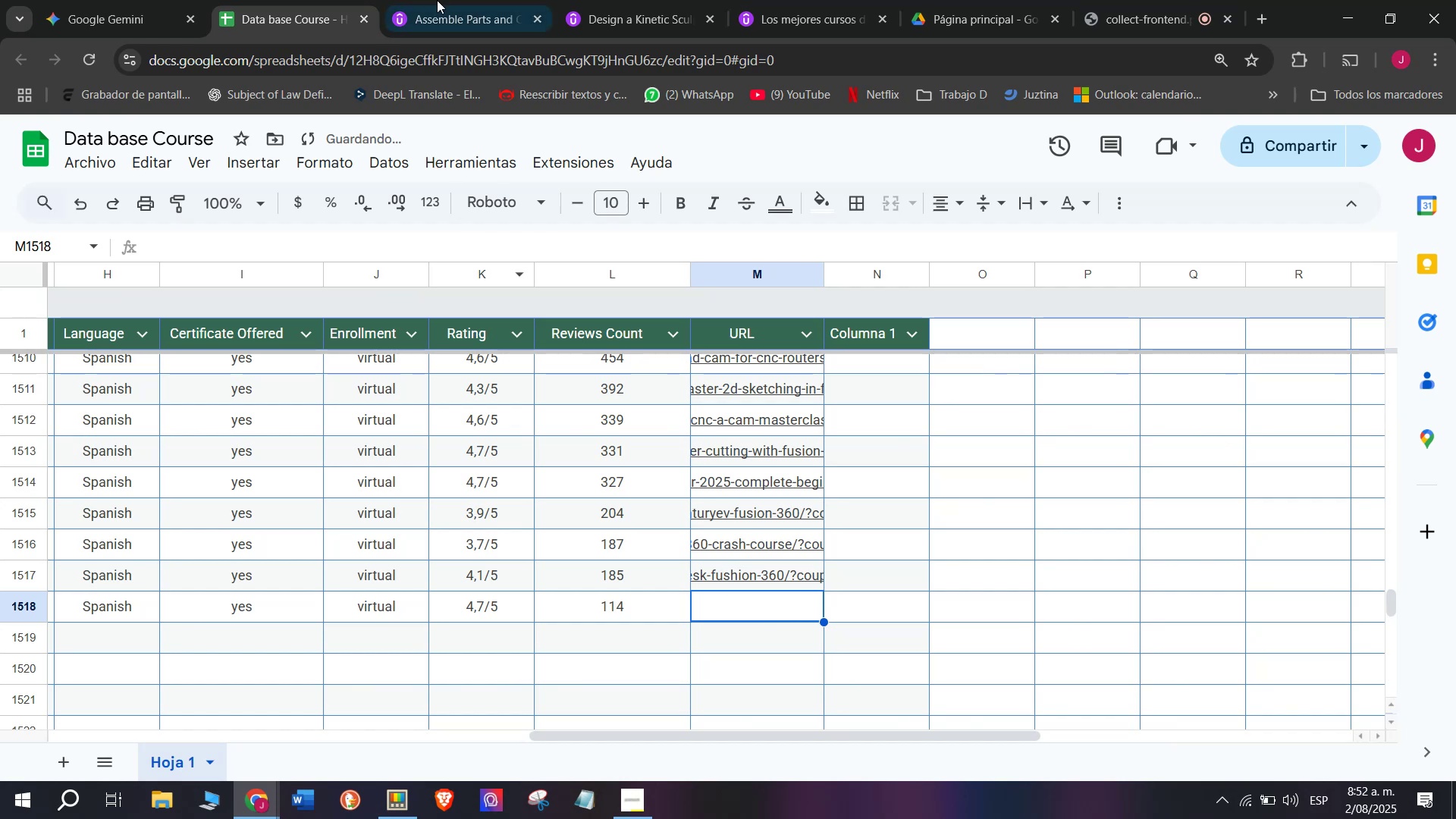 
left_click([436, 0])
 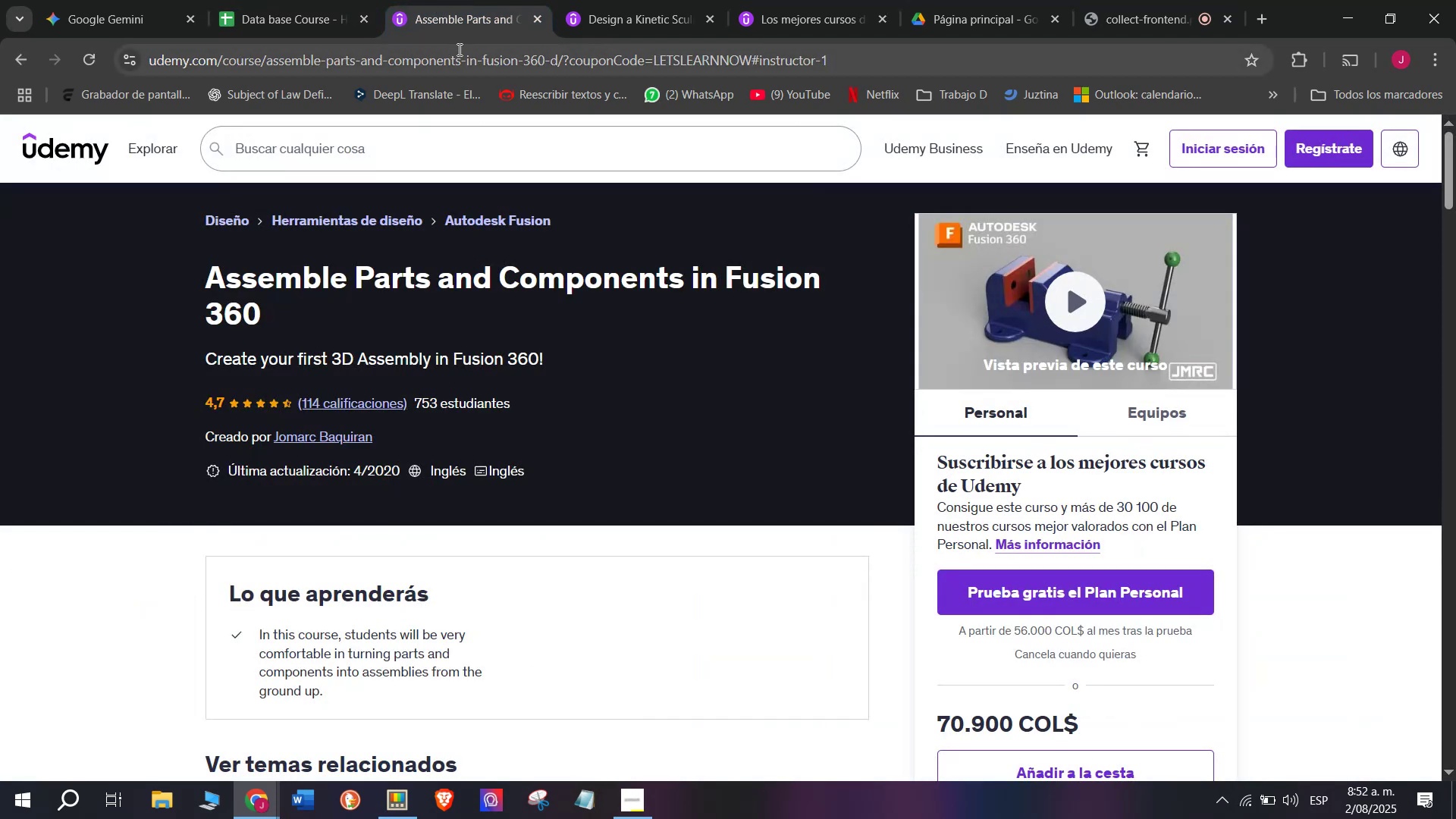 
double_click([458, 49])
 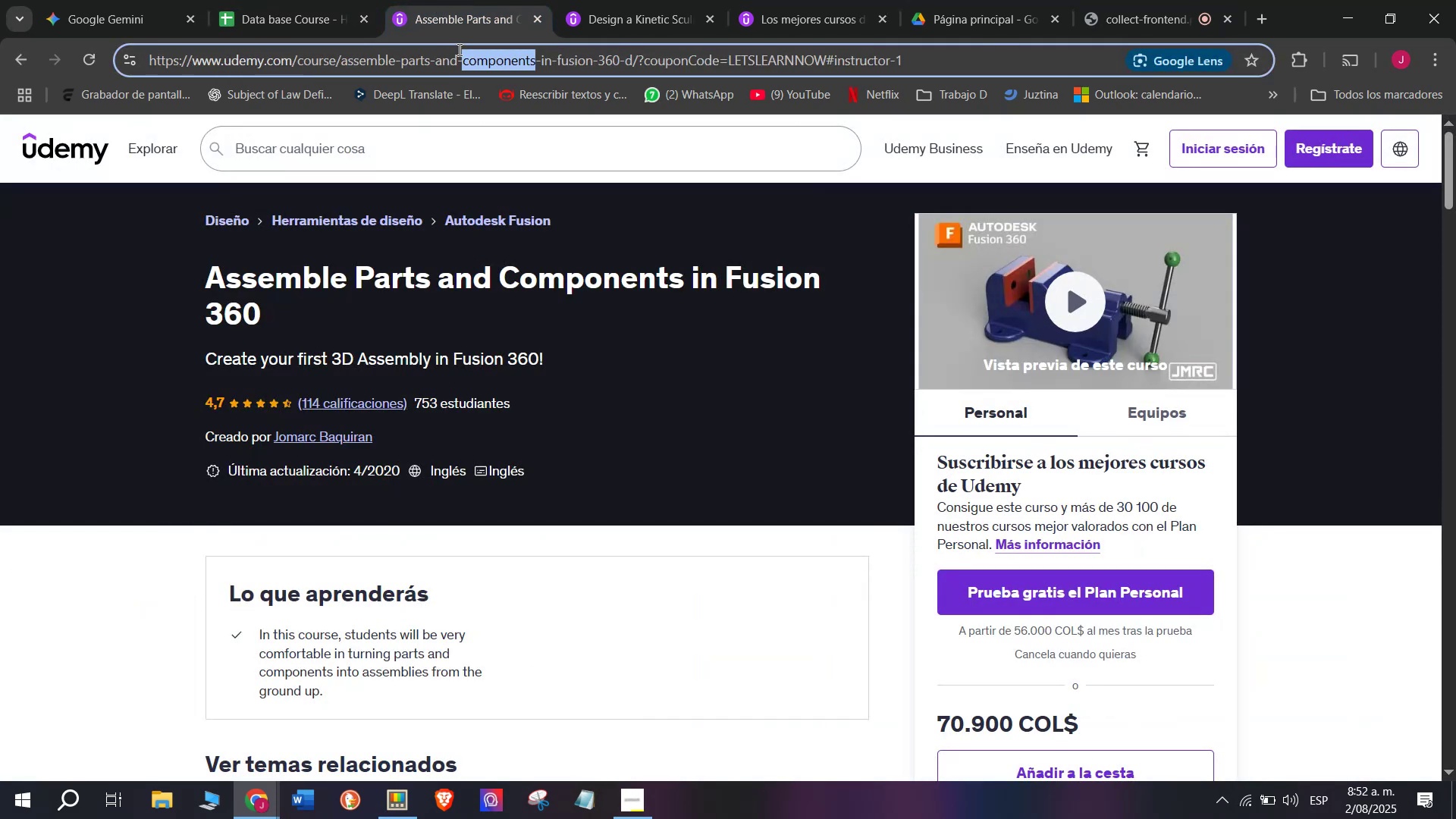 
triple_click([458, 49])
 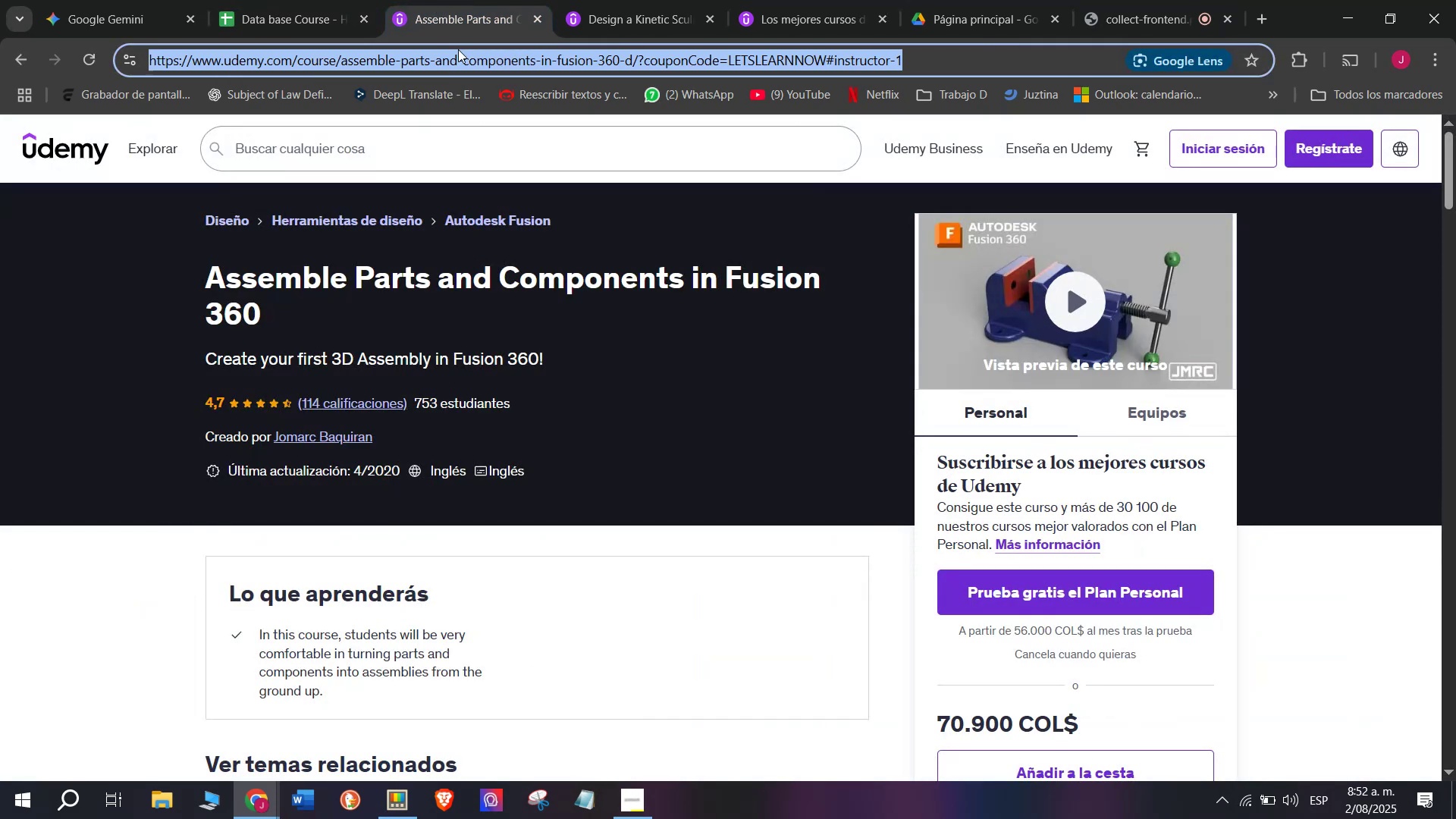 
key(Break)
 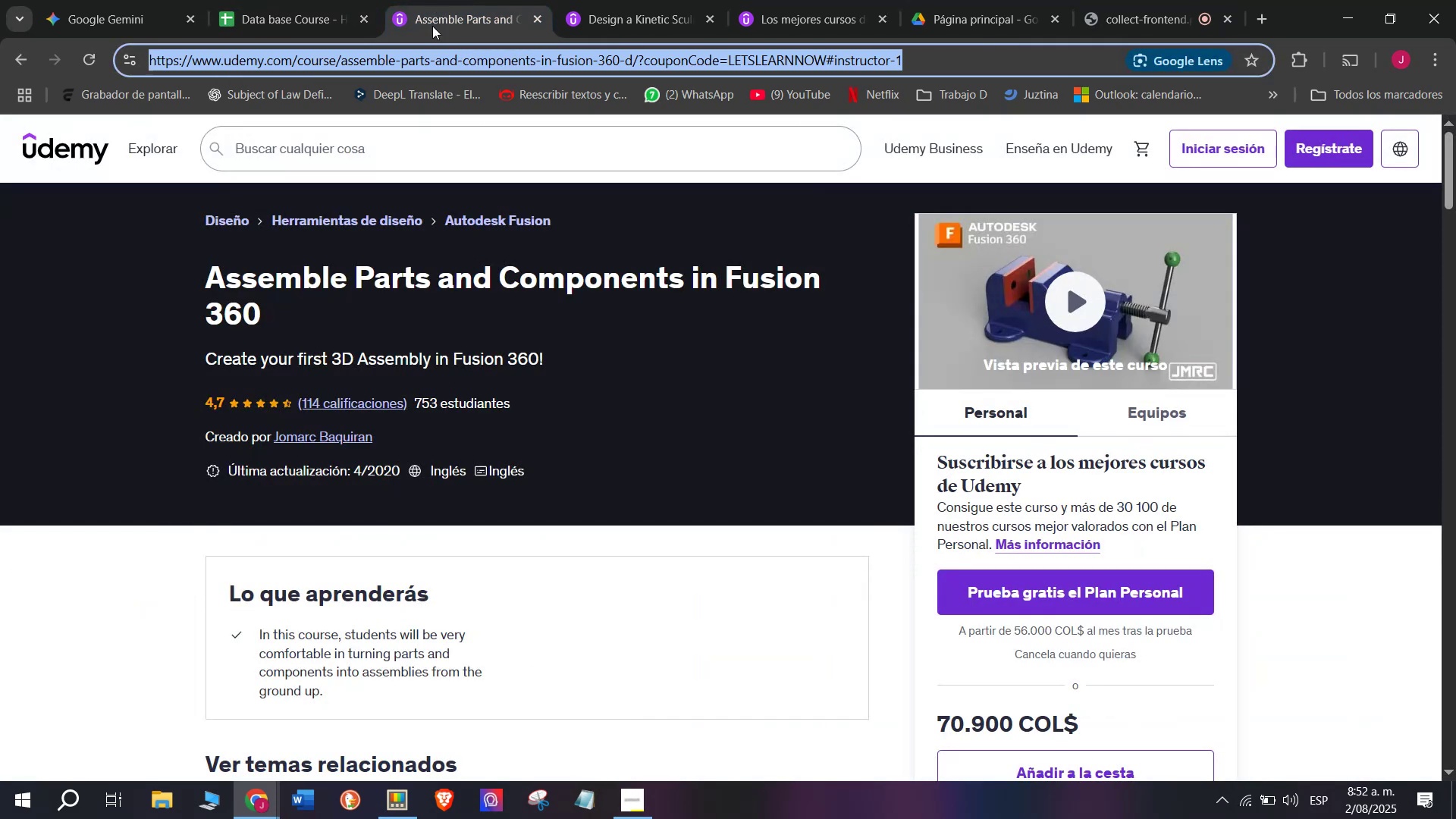 
key(Control+ControlLeft)
 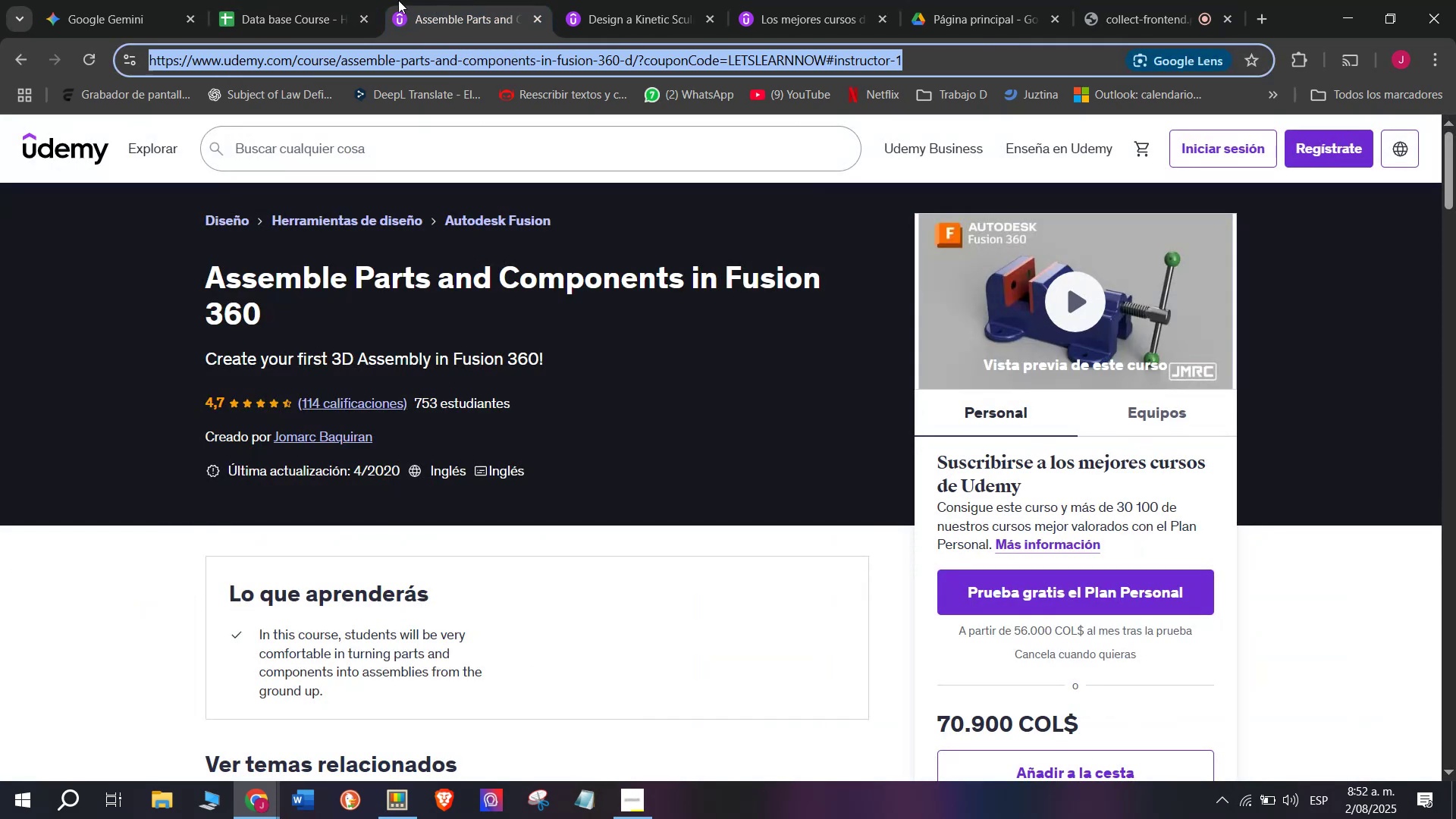 
key(Control+C)
 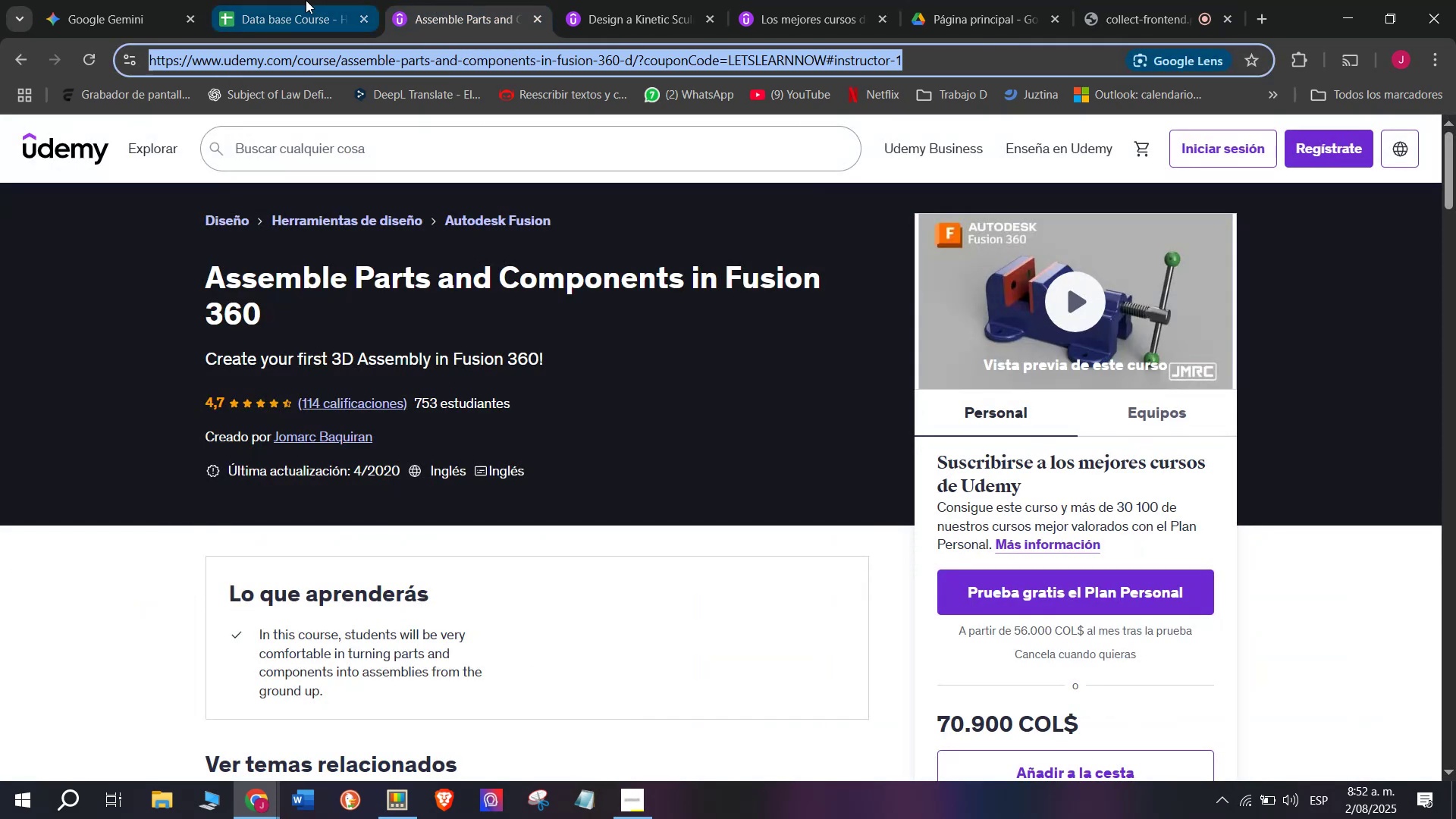 
left_click([306, 0])
 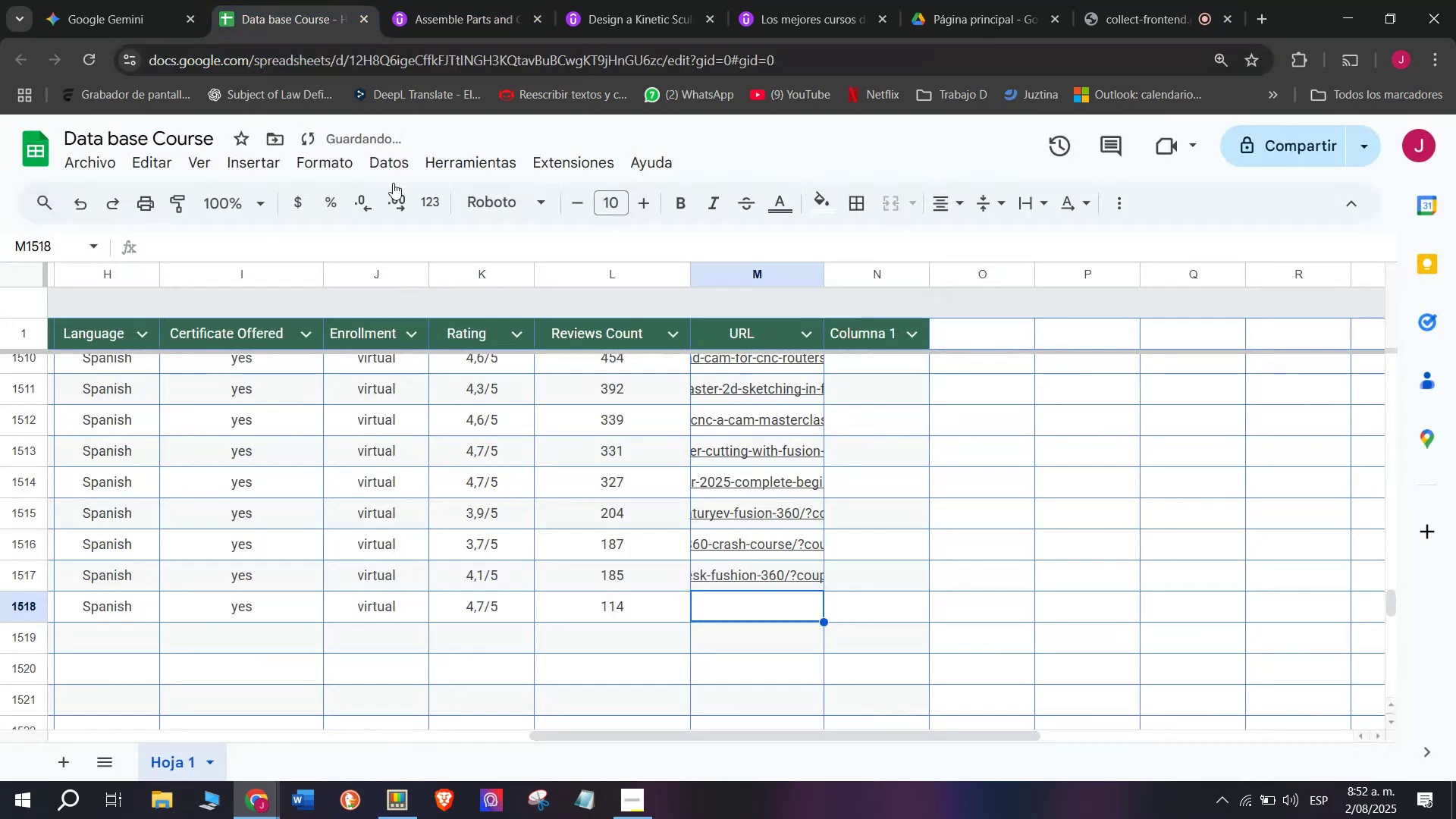 
key(Z)
 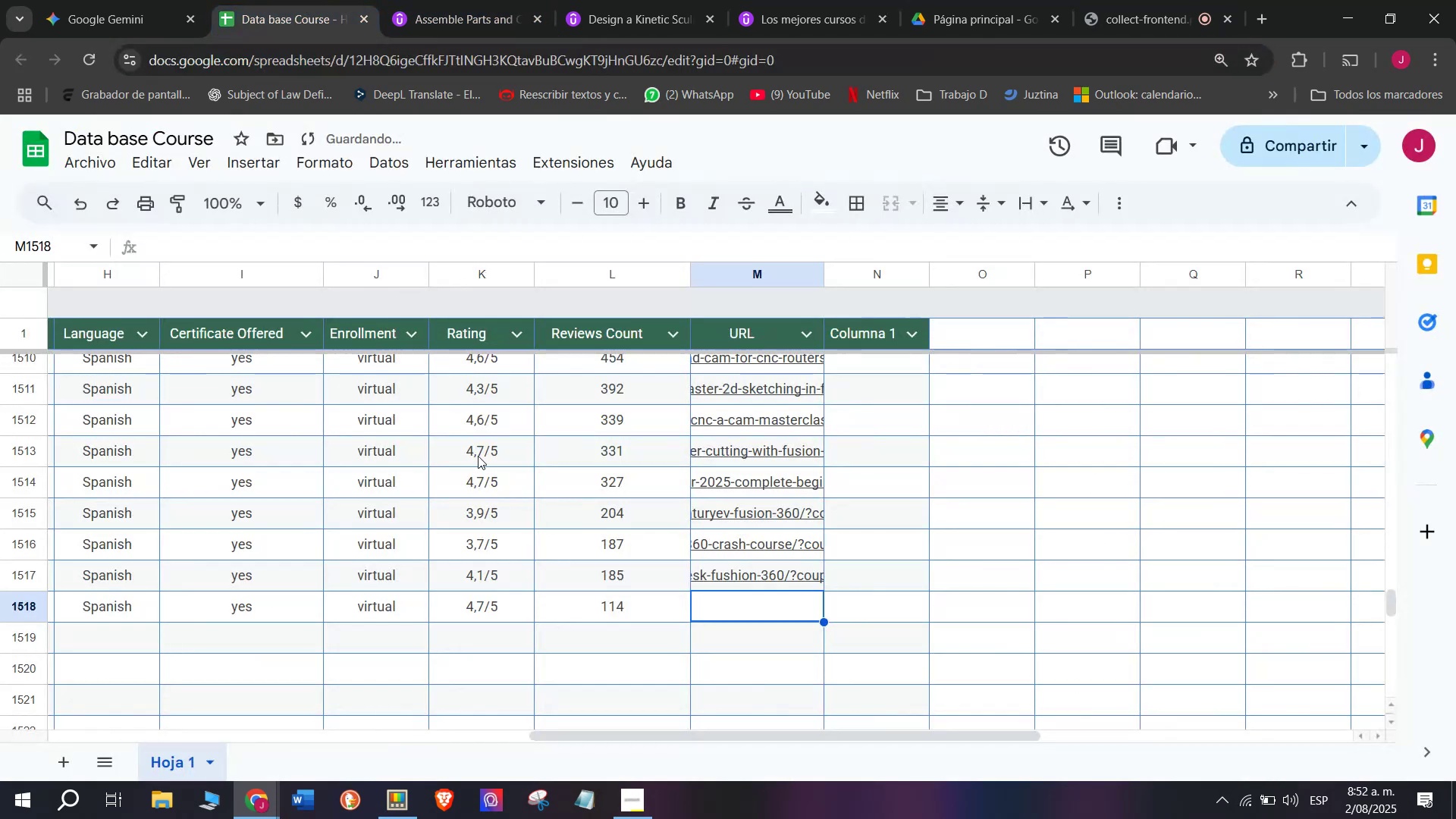 
key(Control+ControlLeft)
 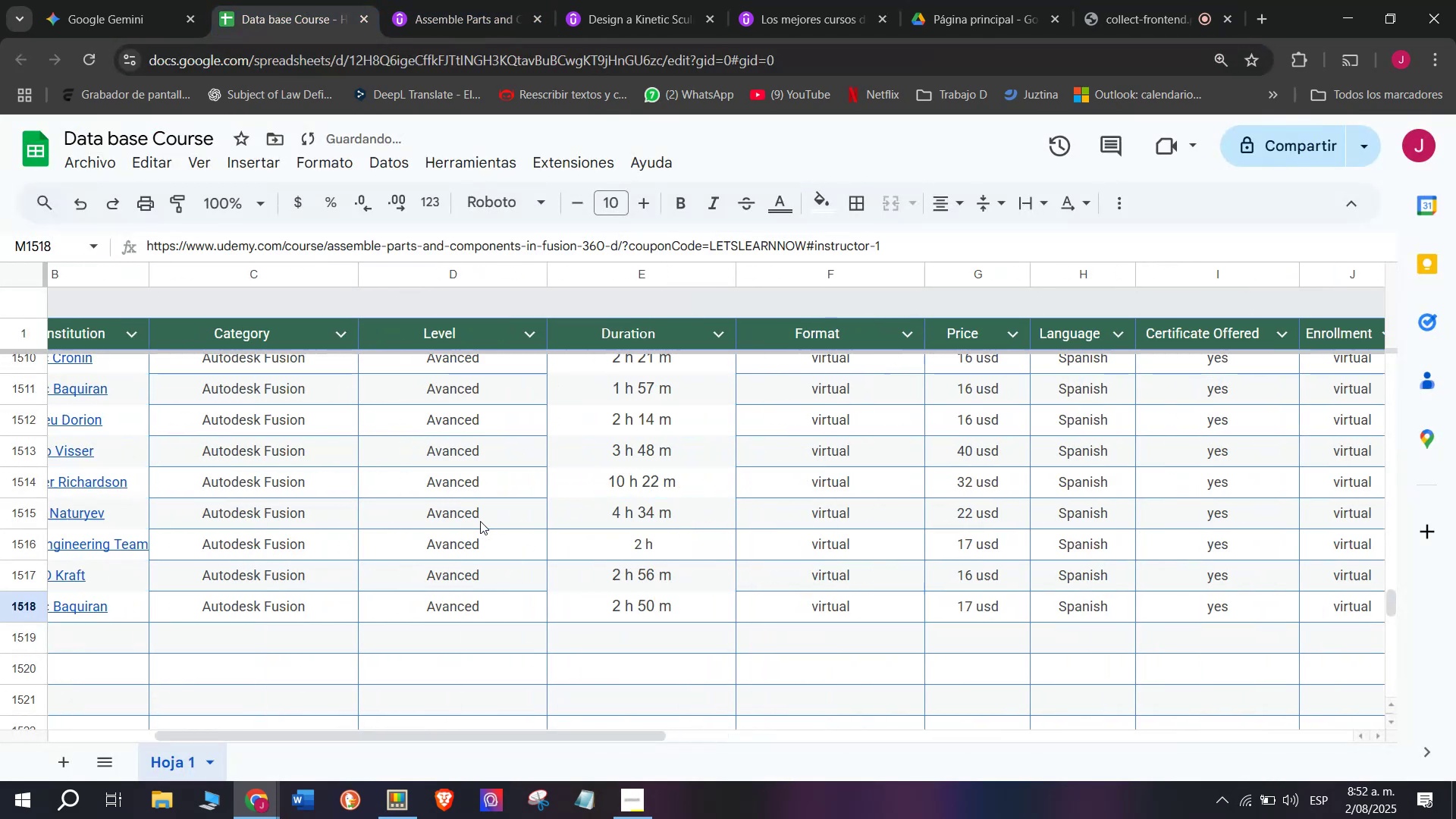 
key(Control+V)
 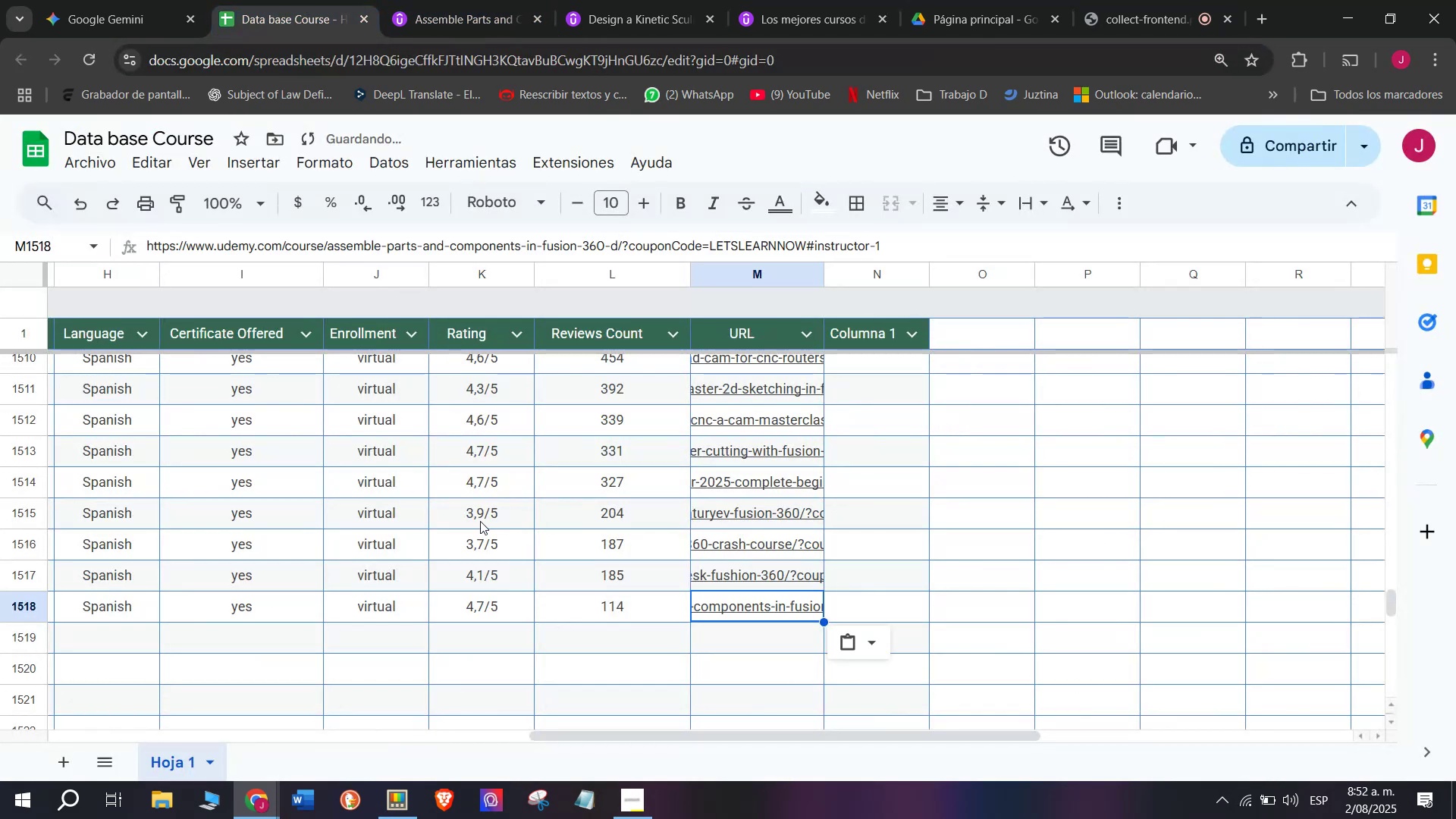 
scroll: coordinate [123, 587], scroll_direction: up, amount: 3.0
 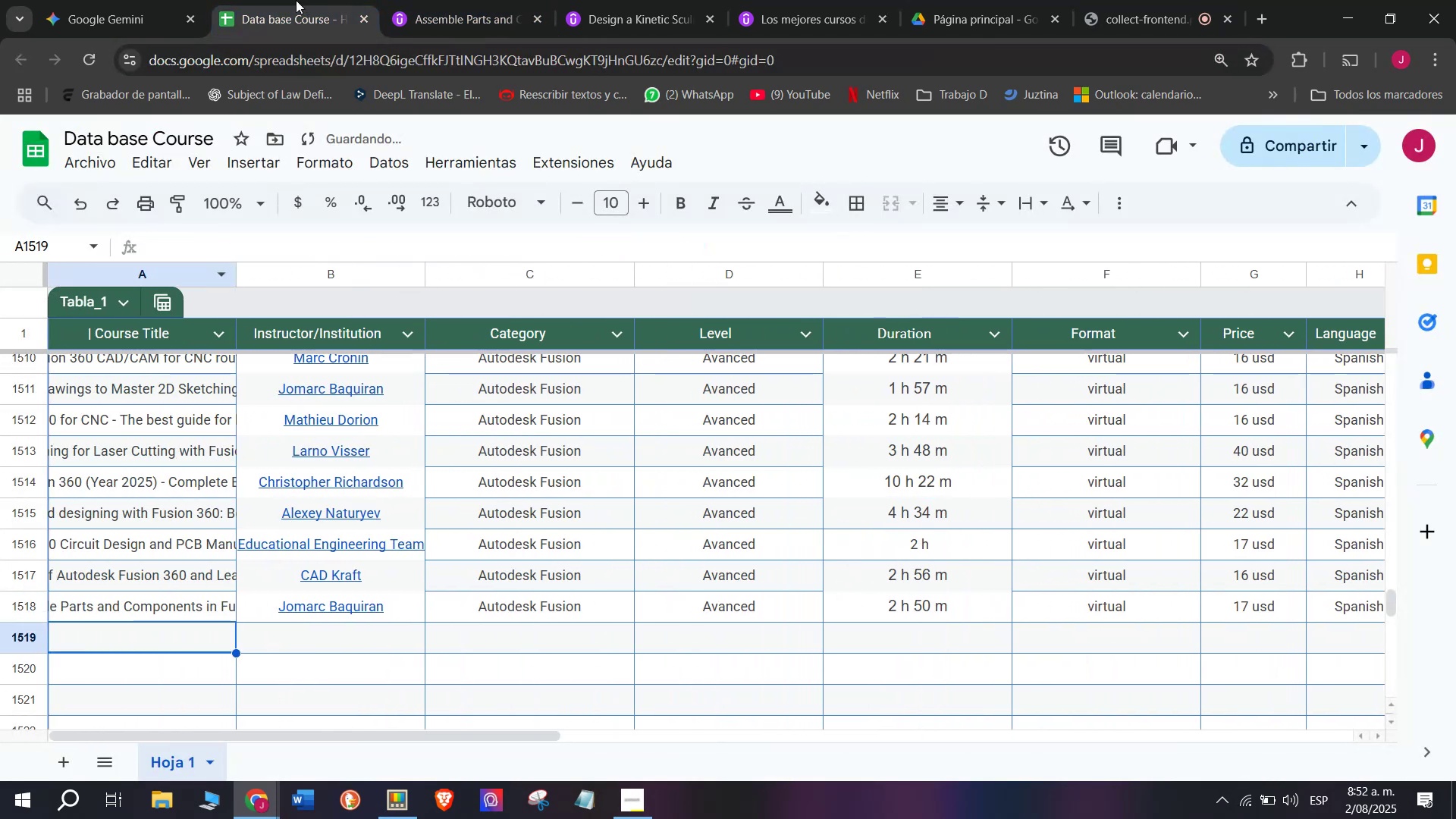 
left_click([429, 0])
 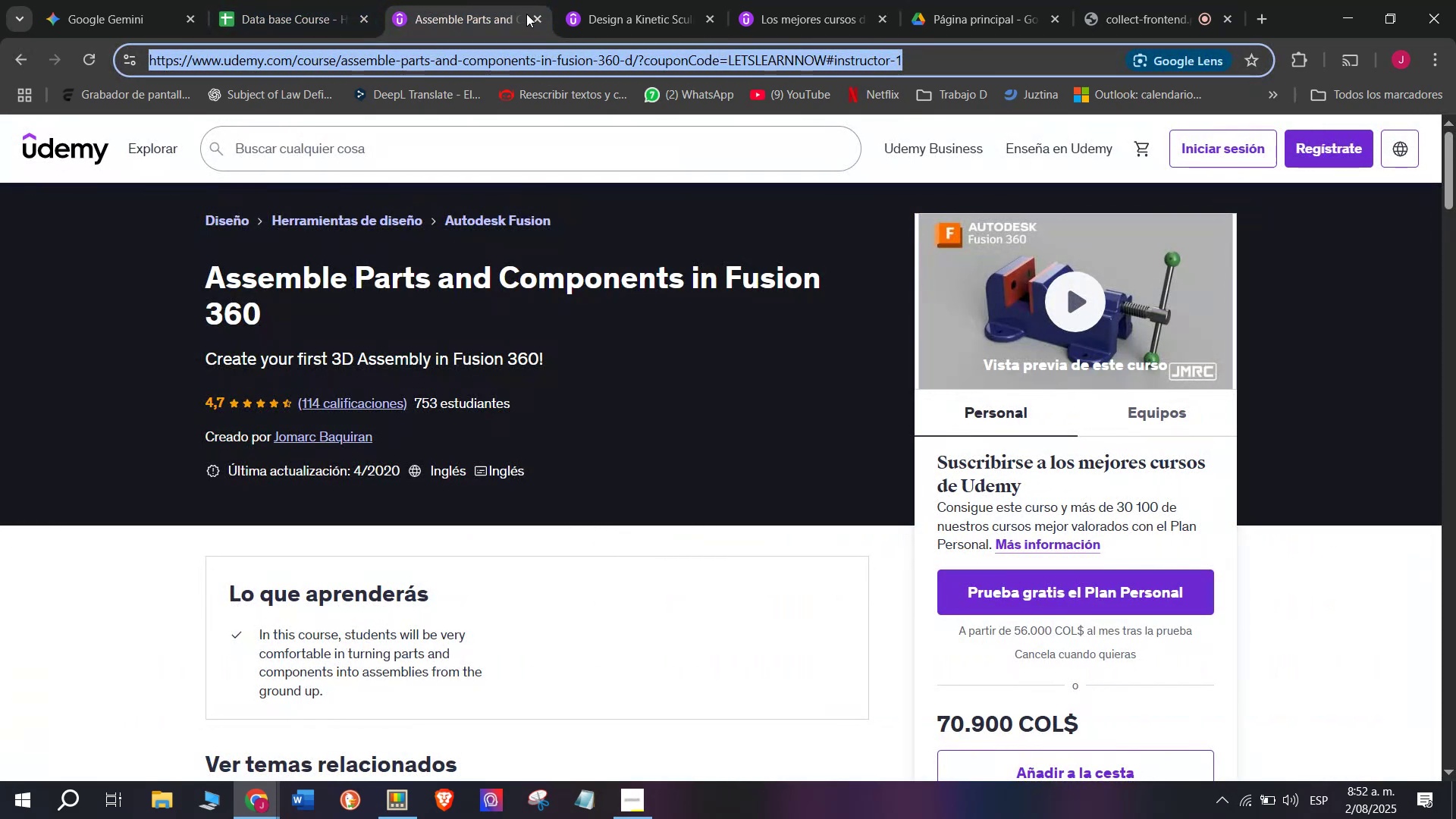 
left_click([534, 15])
 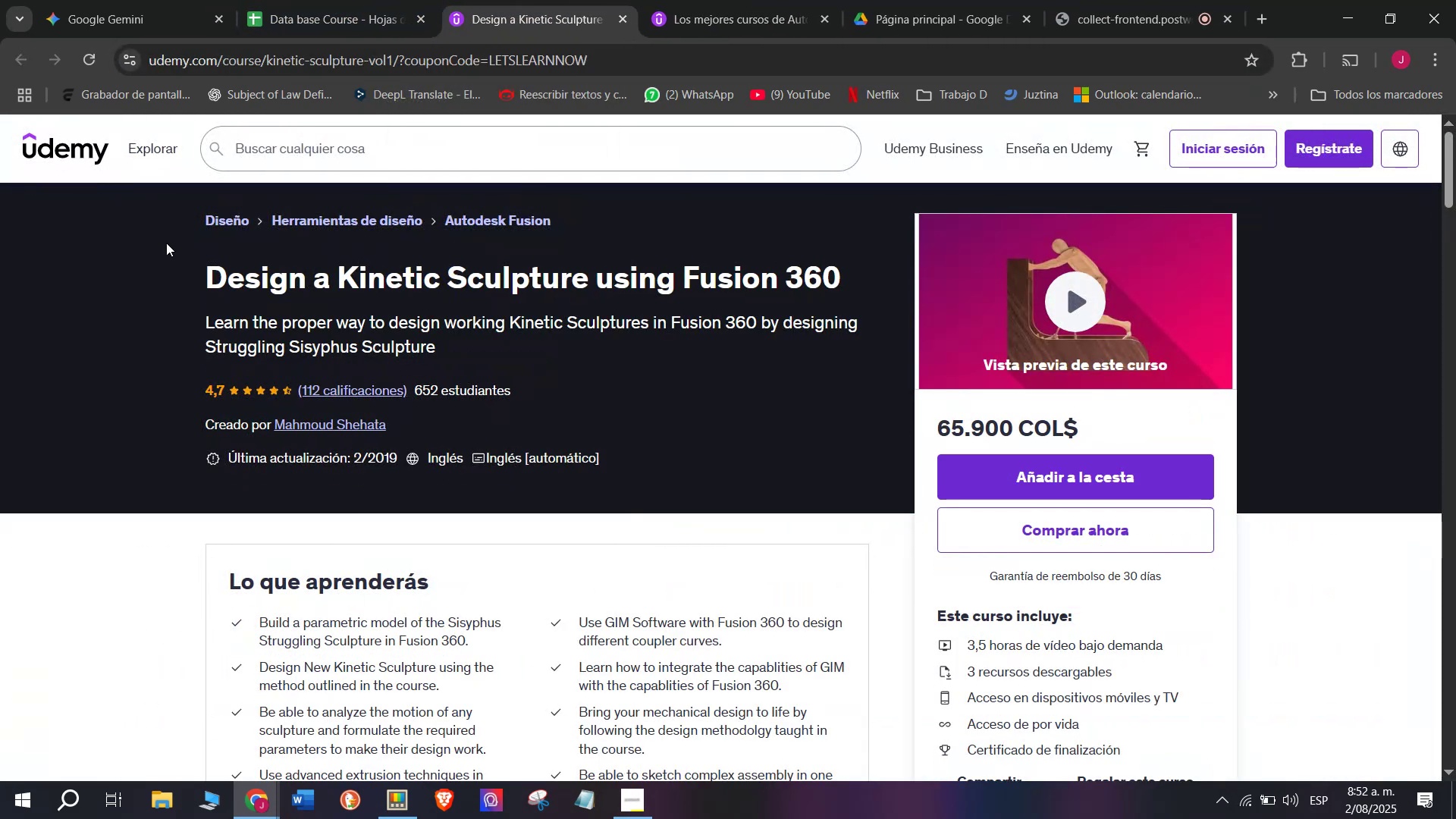 
left_click_drag(start_coordinate=[168, 273], to_coordinate=[846, 288])
 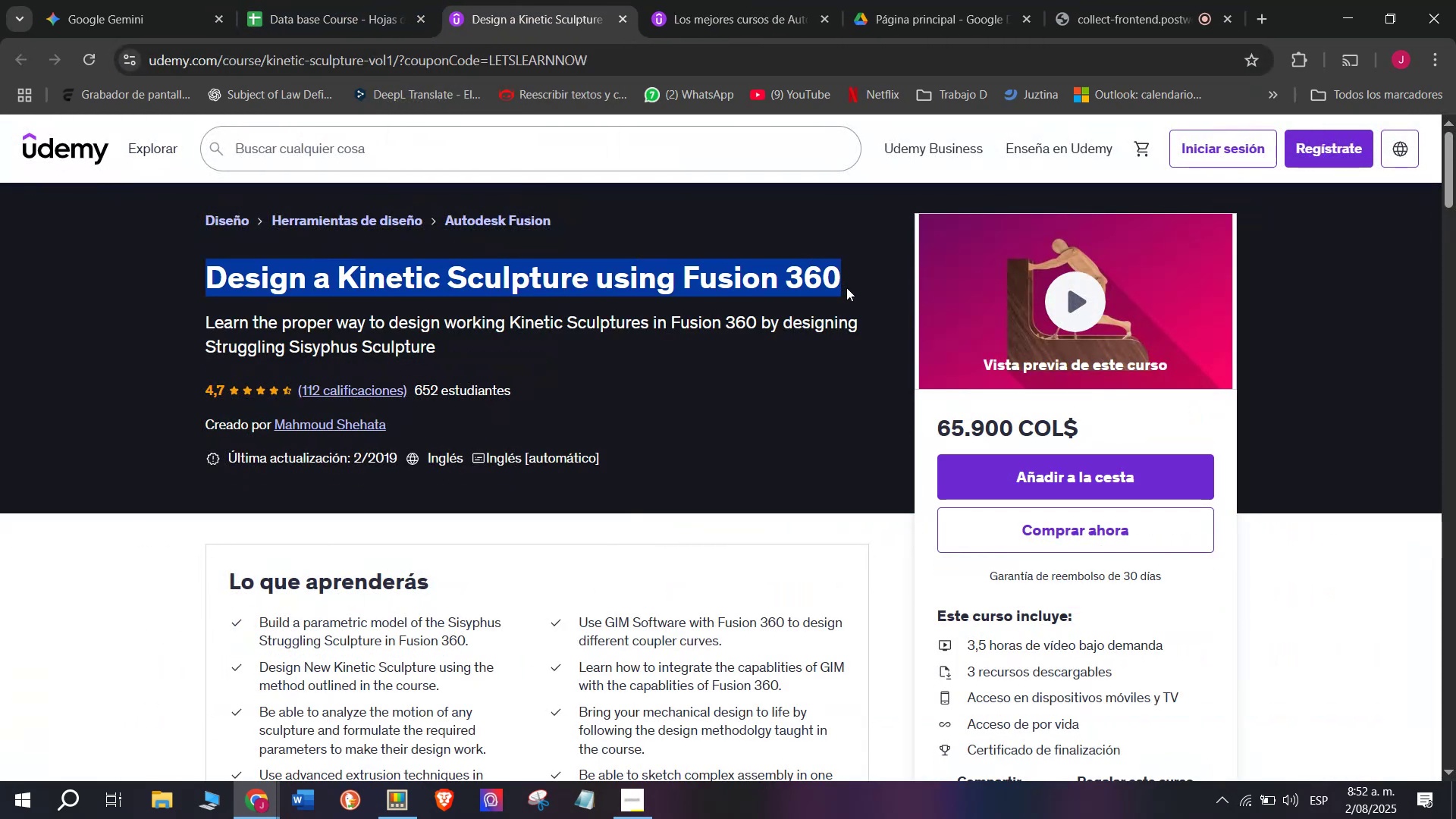 
key(Break)
 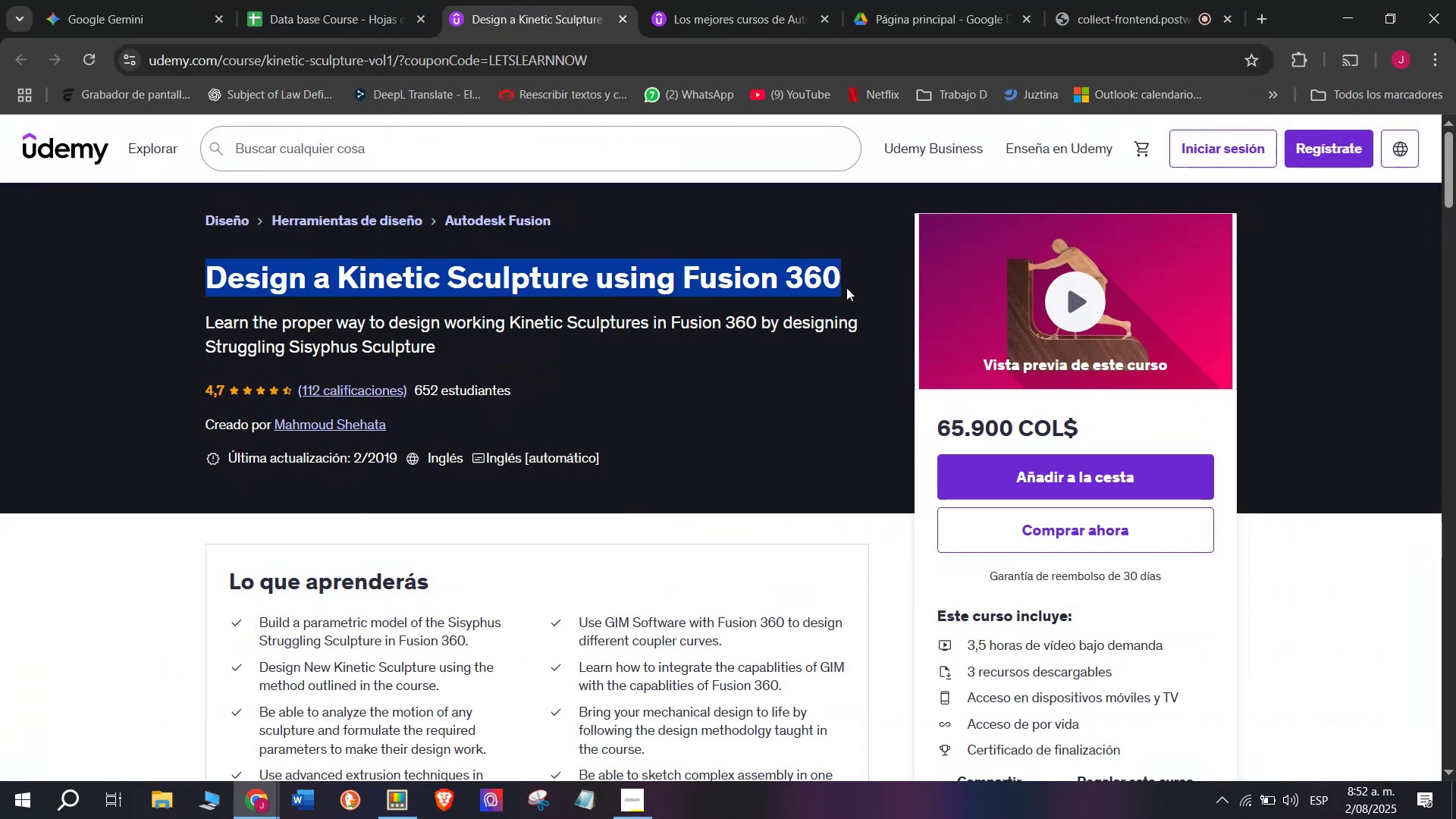 
key(Control+ControlLeft)
 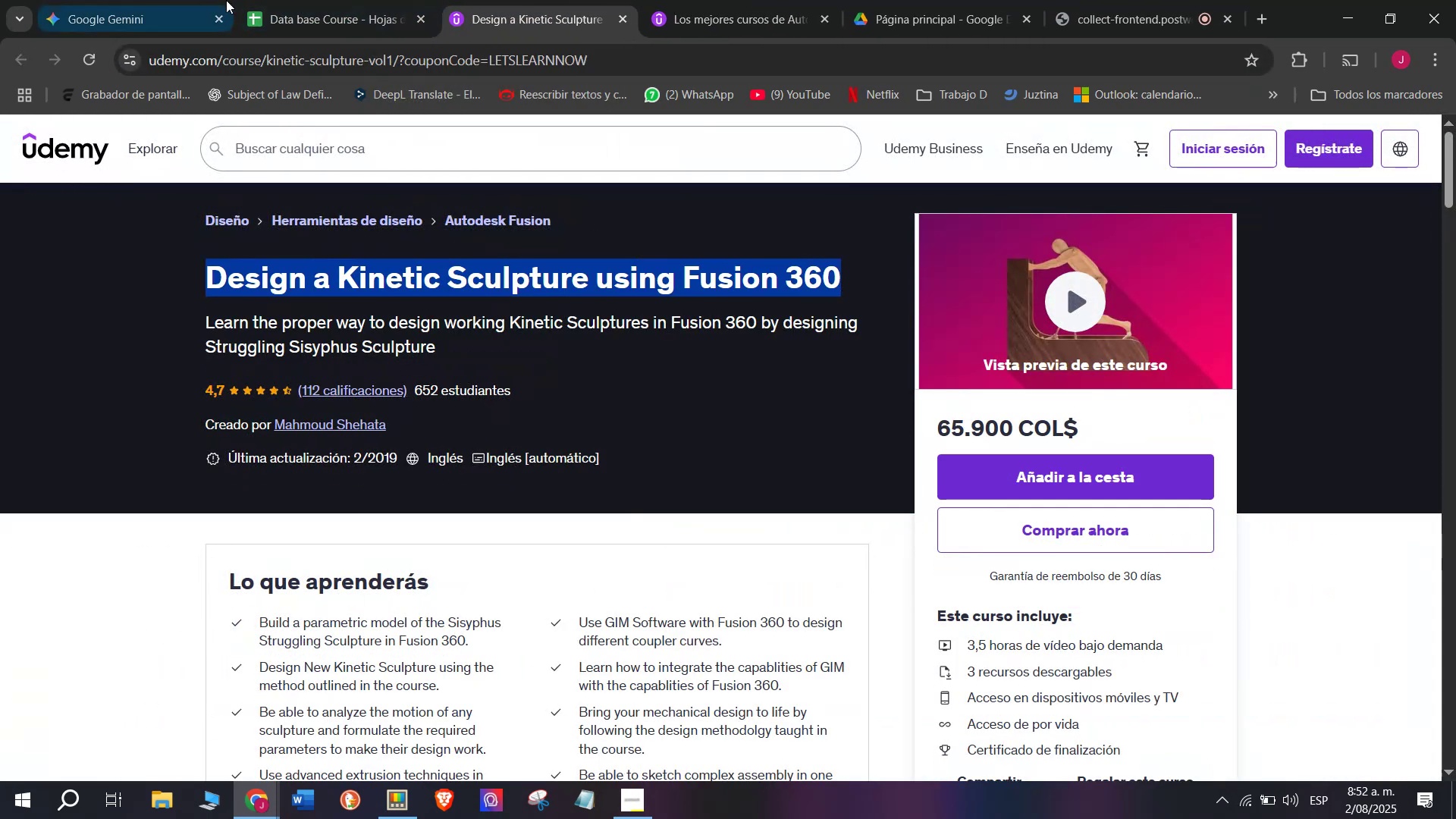 
key(Control+C)
 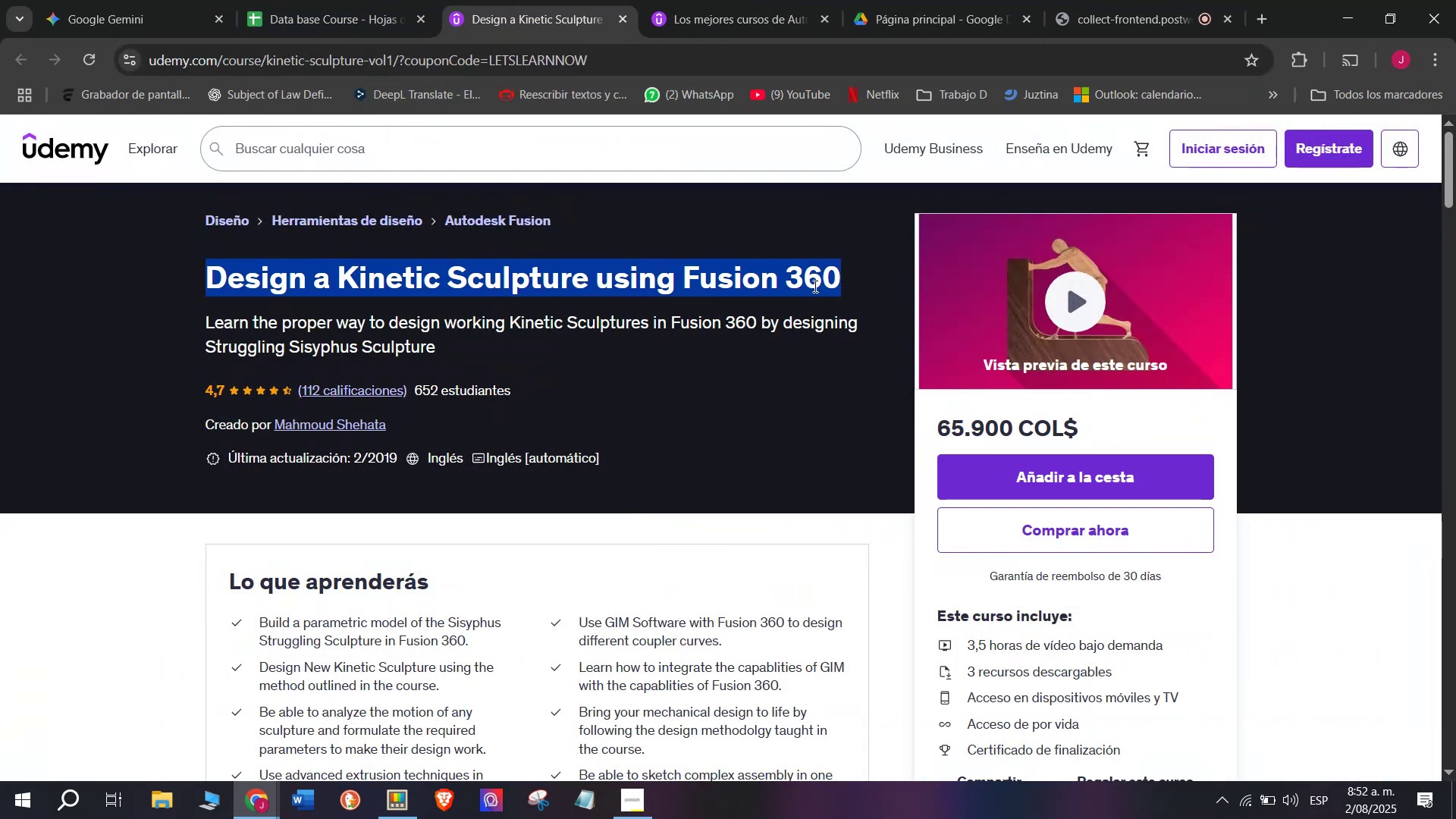 
key(Control+ControlLeft)
 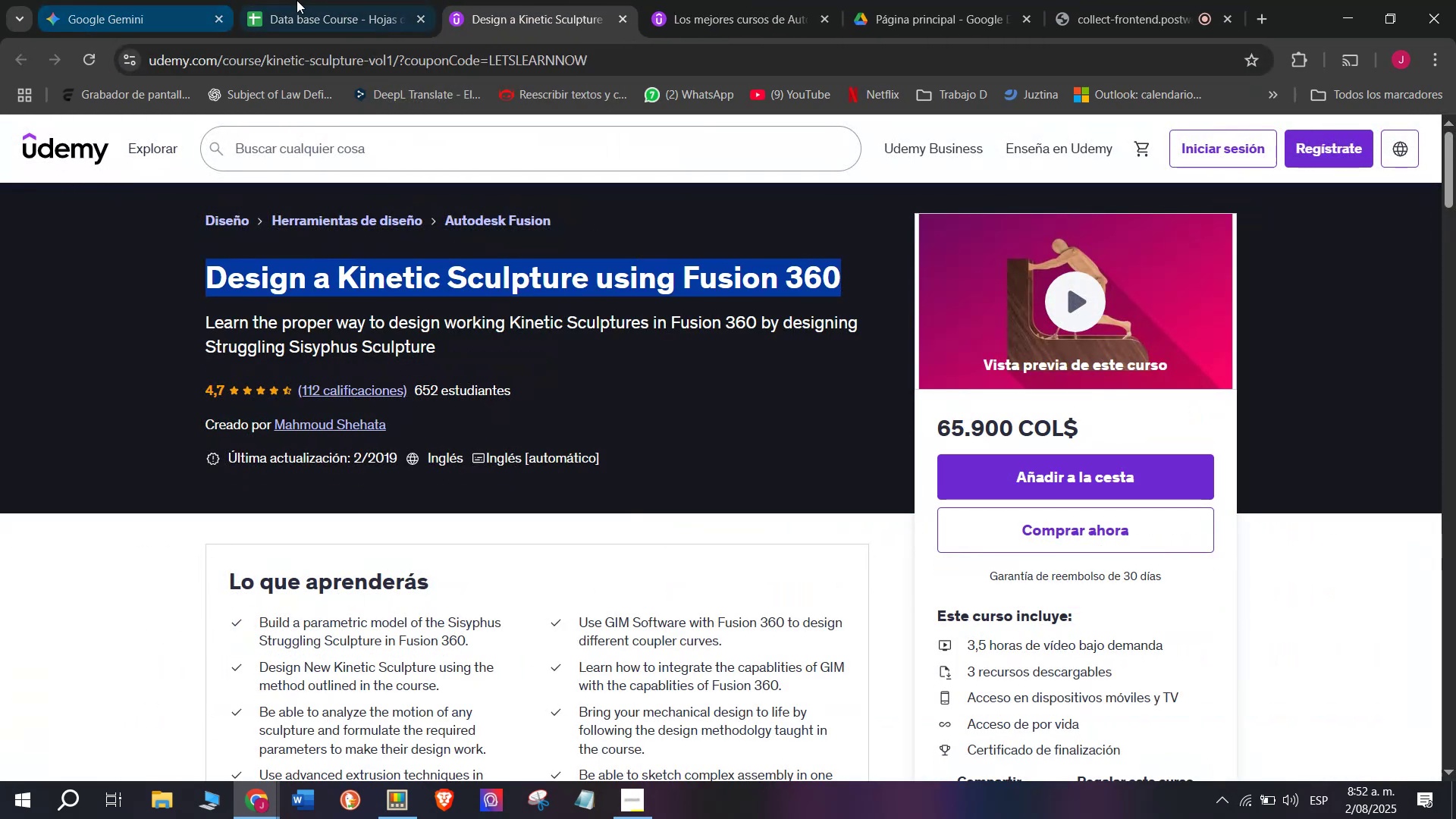 
key(Break)
 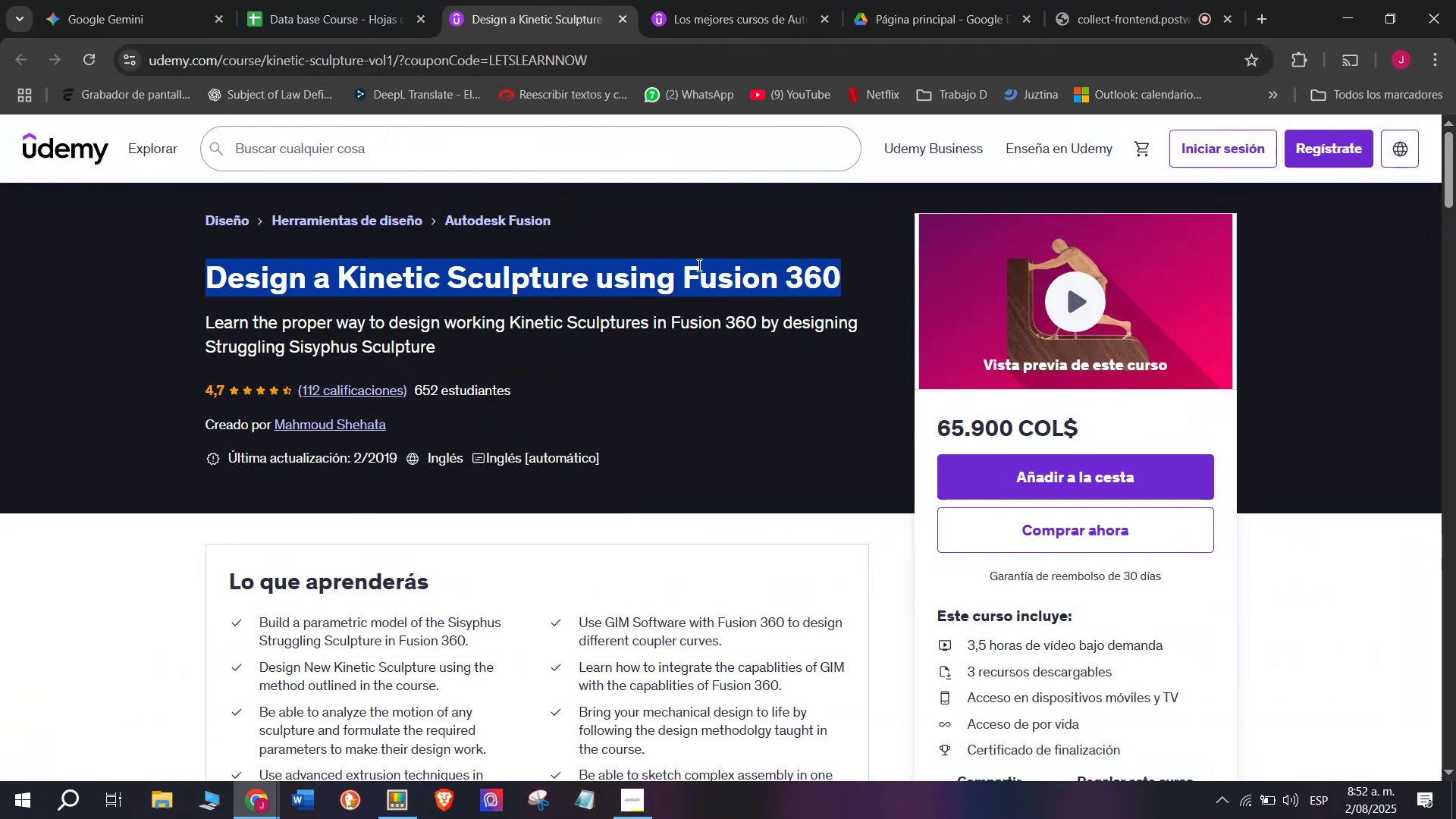 
key(Control+C)
 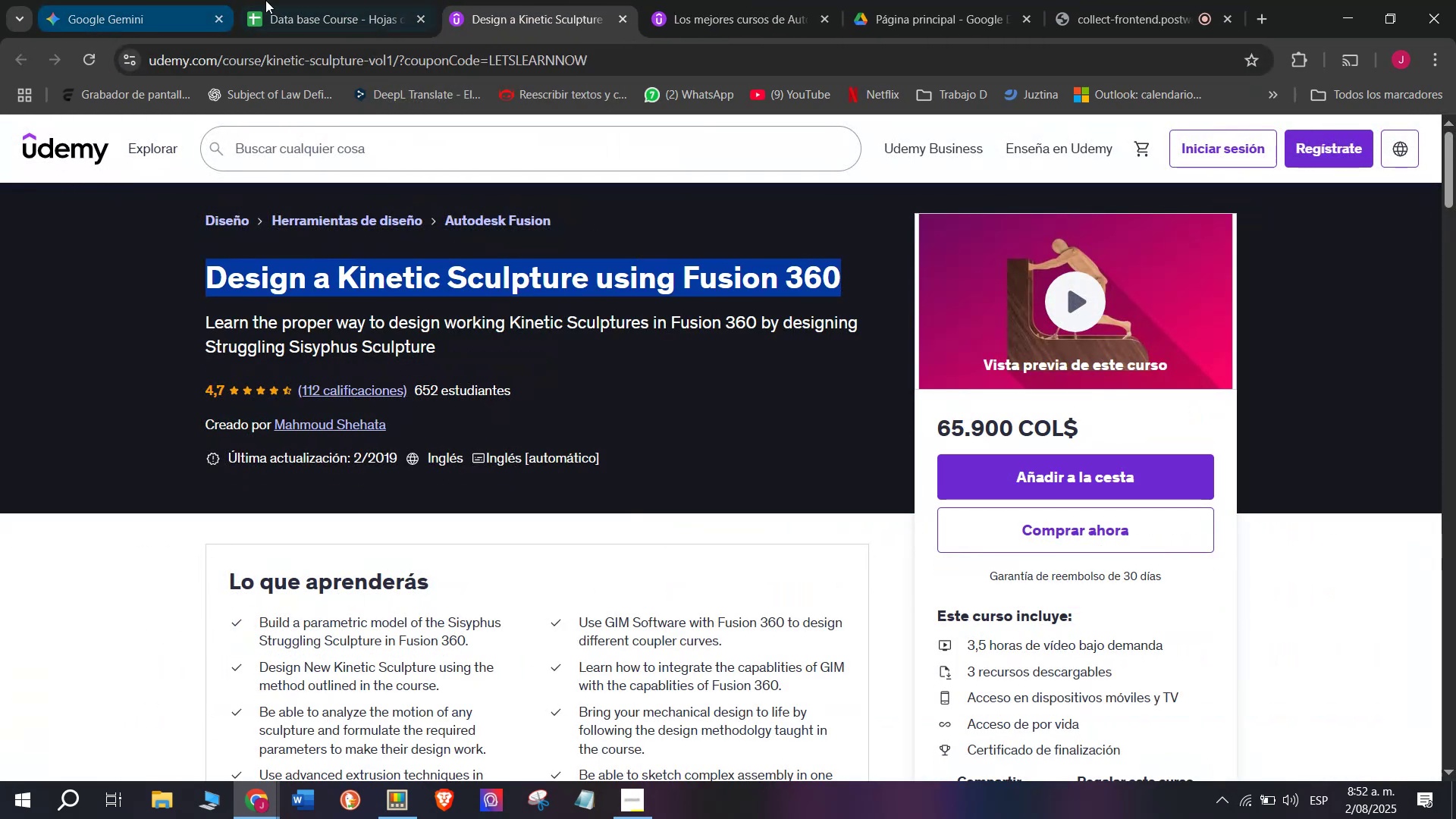 
left_click([309, 0])
 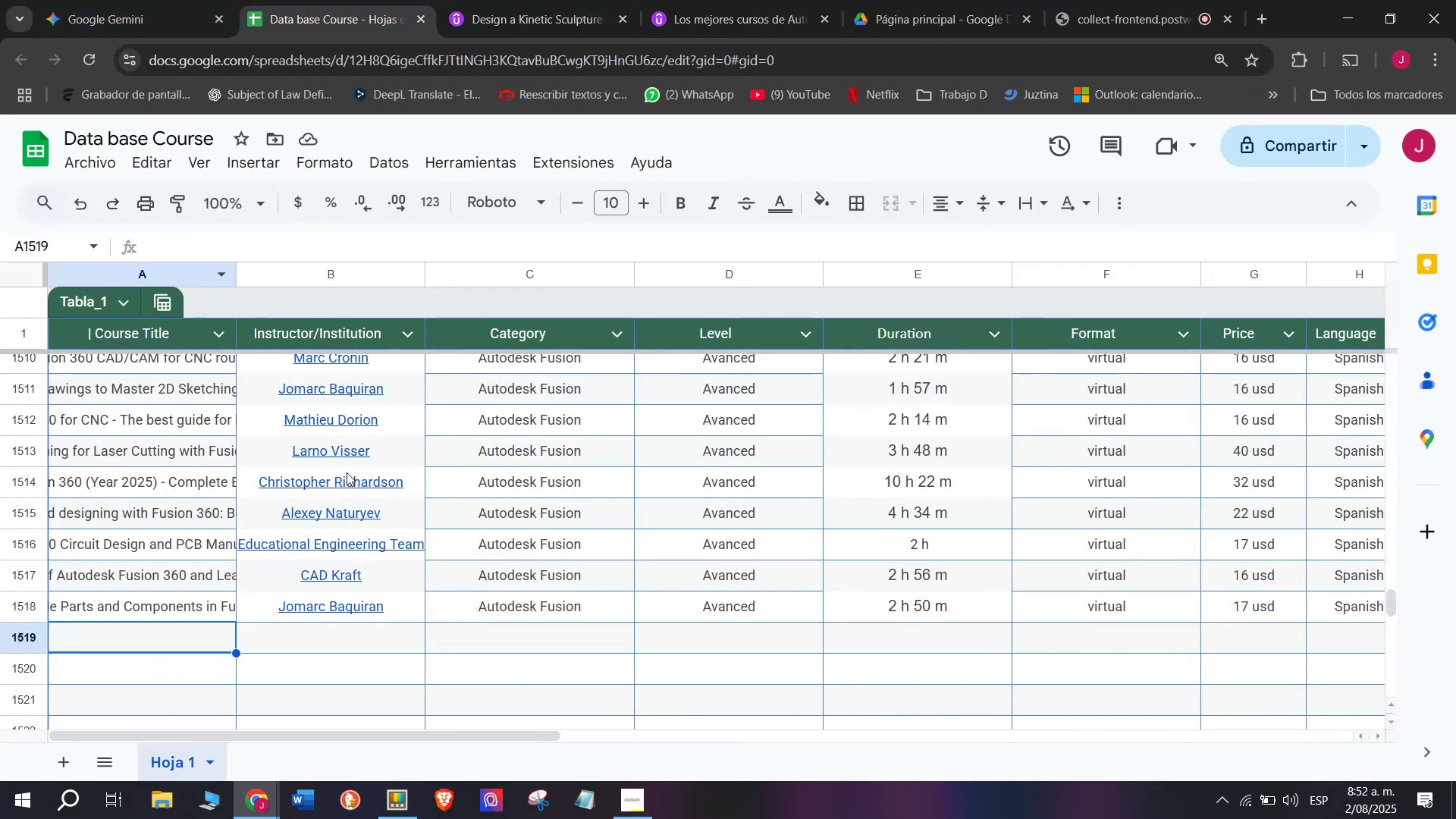 
scroll: coordinate [298, 647], scroll_direction: up, amount: 4.0
 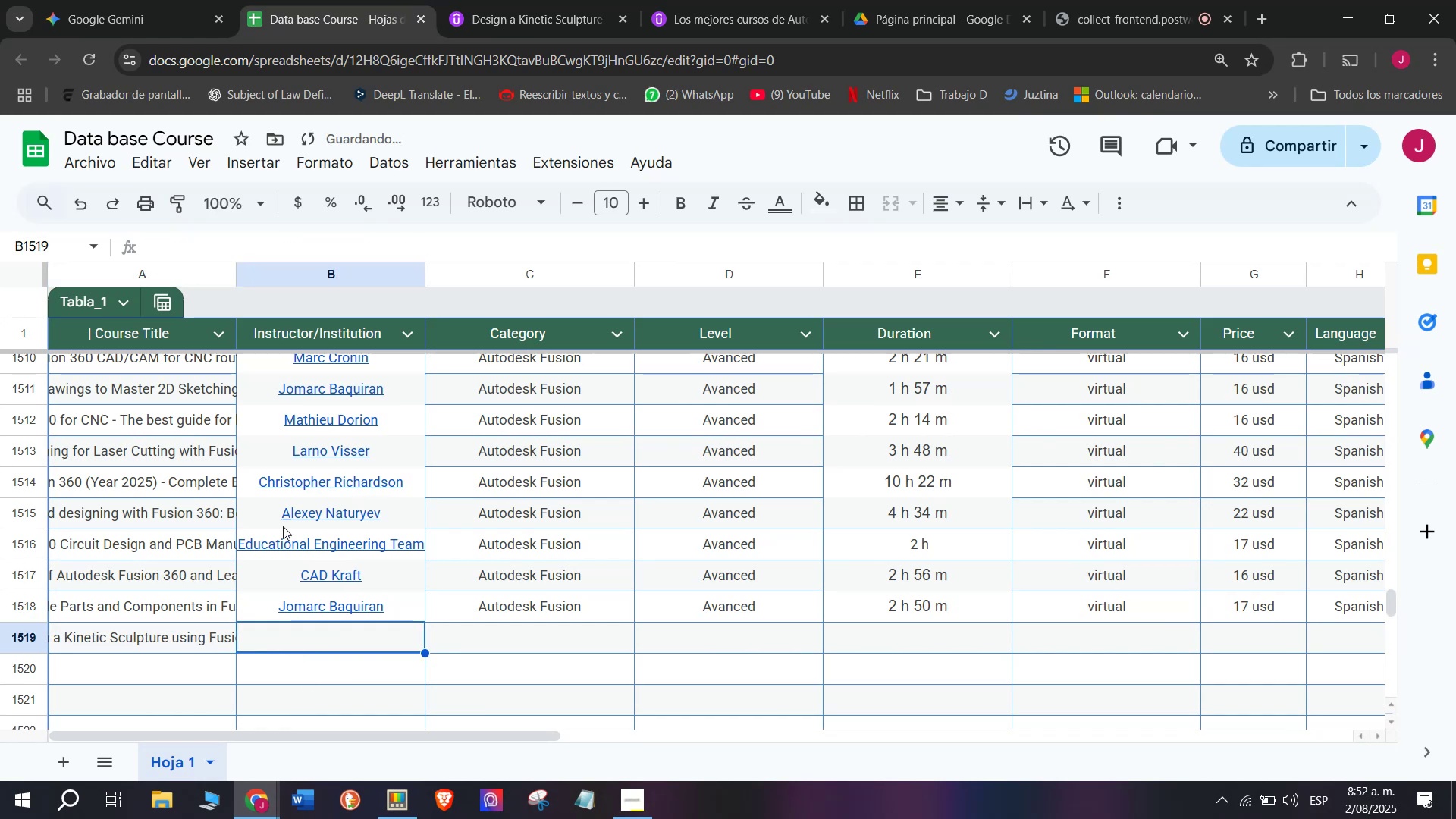 
left_click([188, 635])
 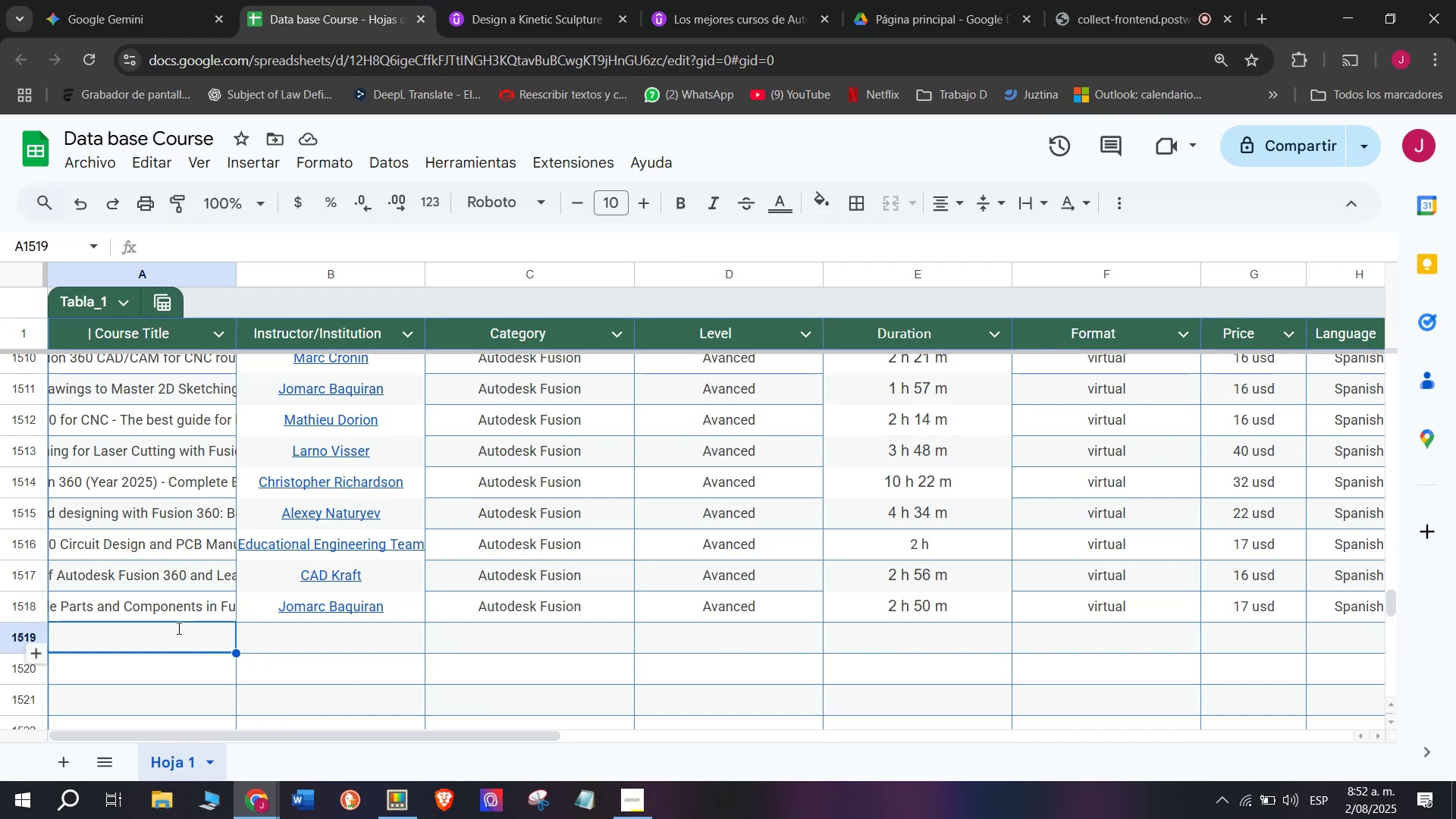 
key(Z)
 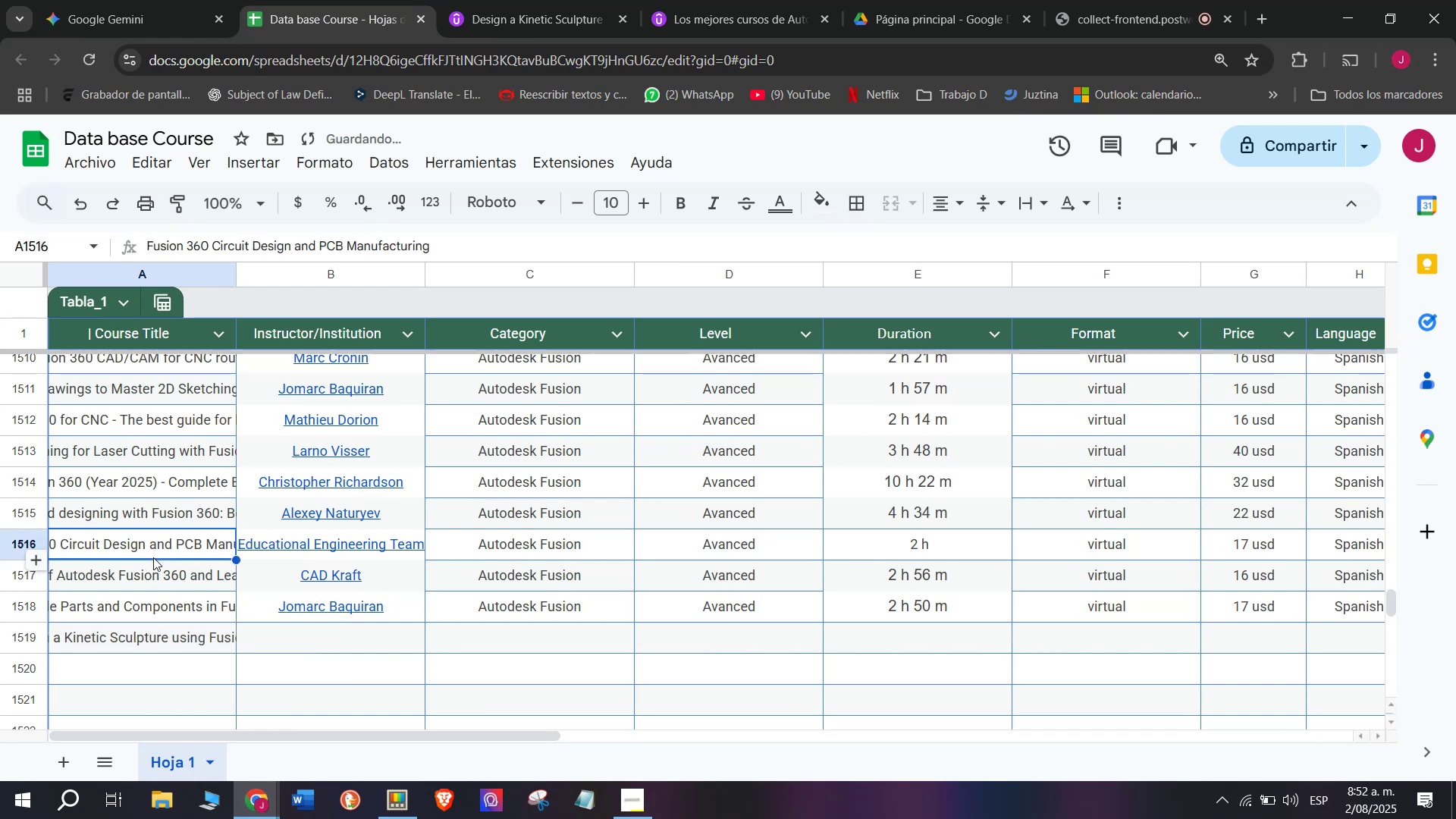 
key(Control+ControlLeft)
 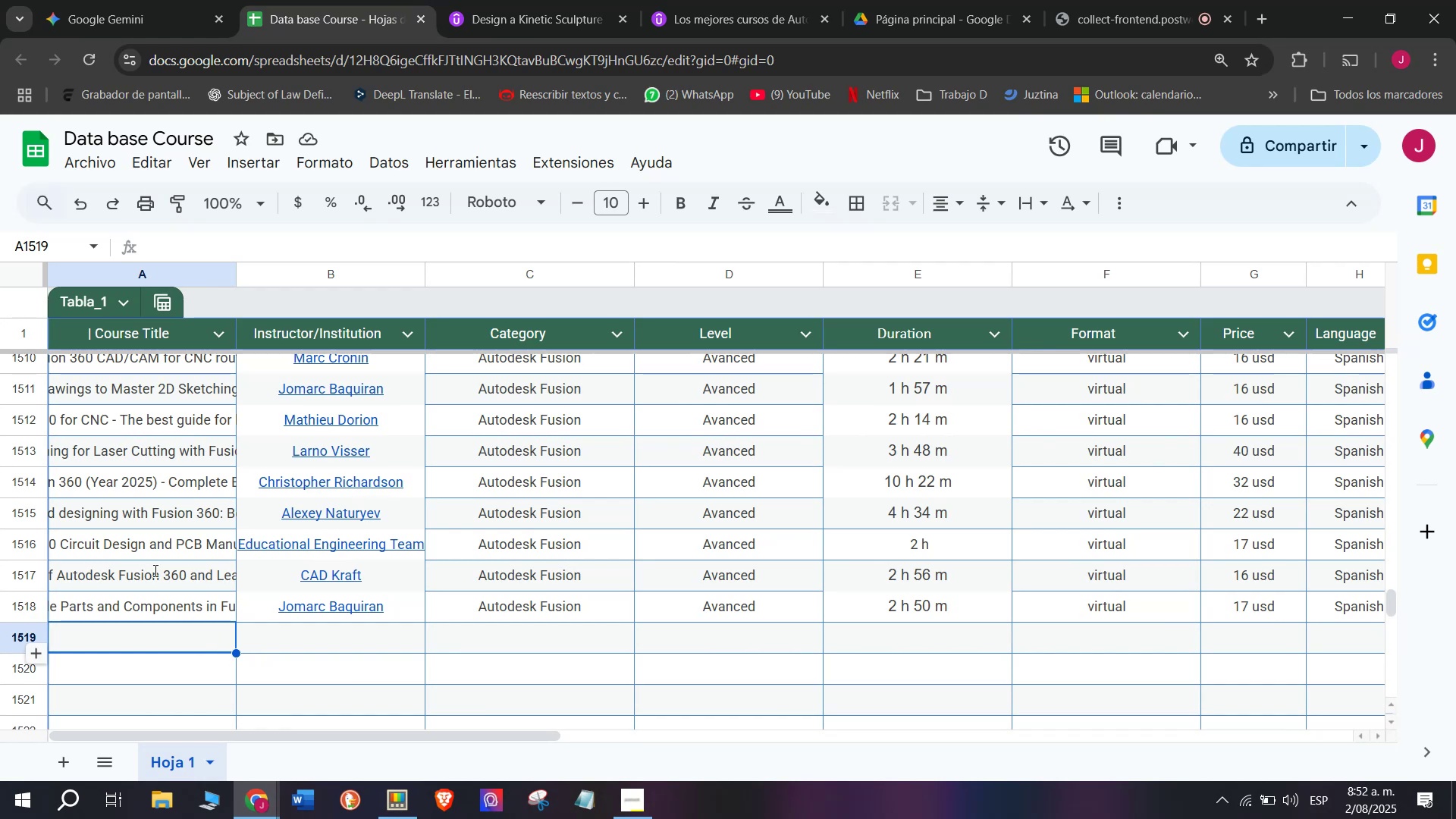 
key(Control+V)
 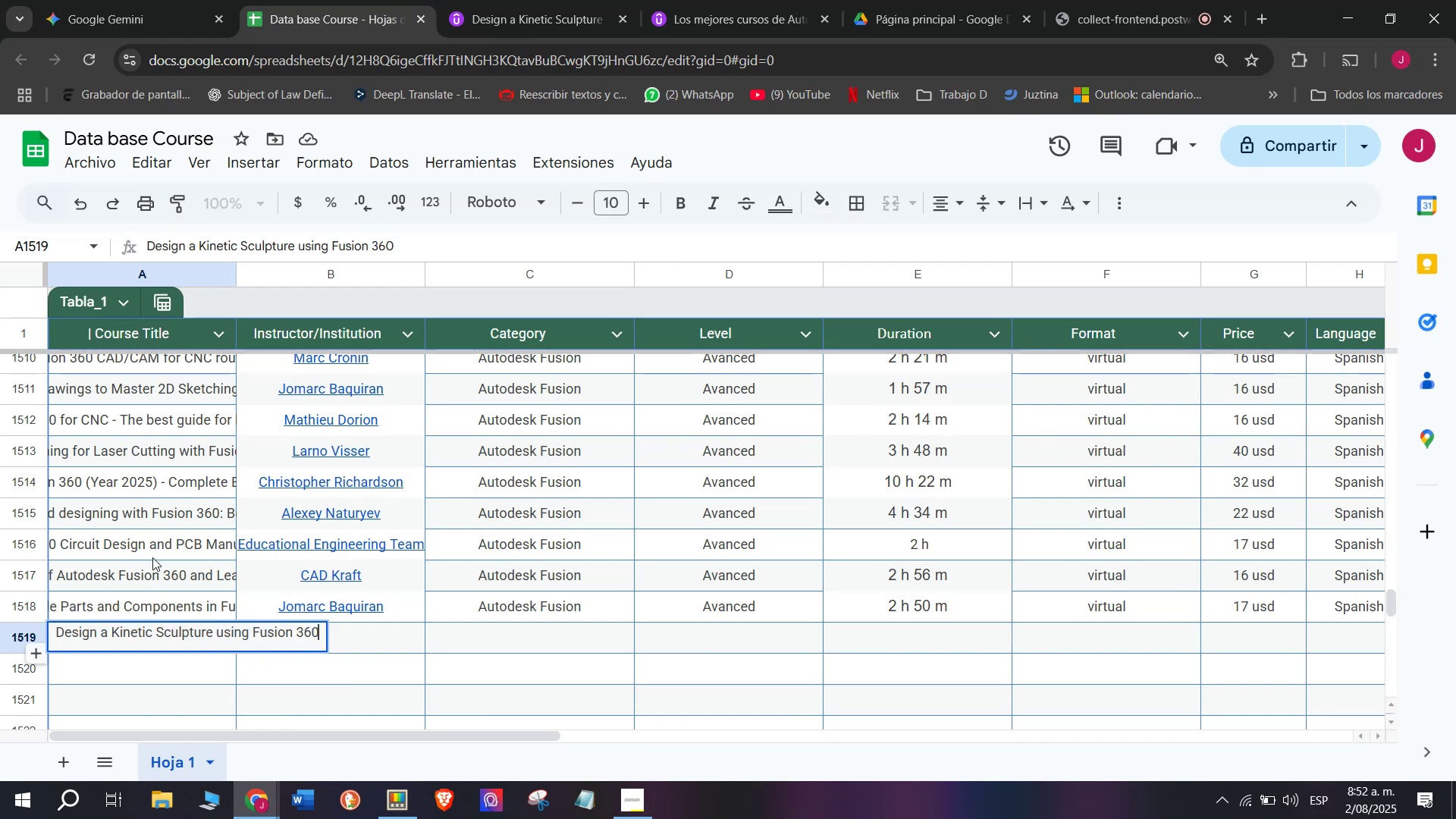 
left_click([152, 557])
 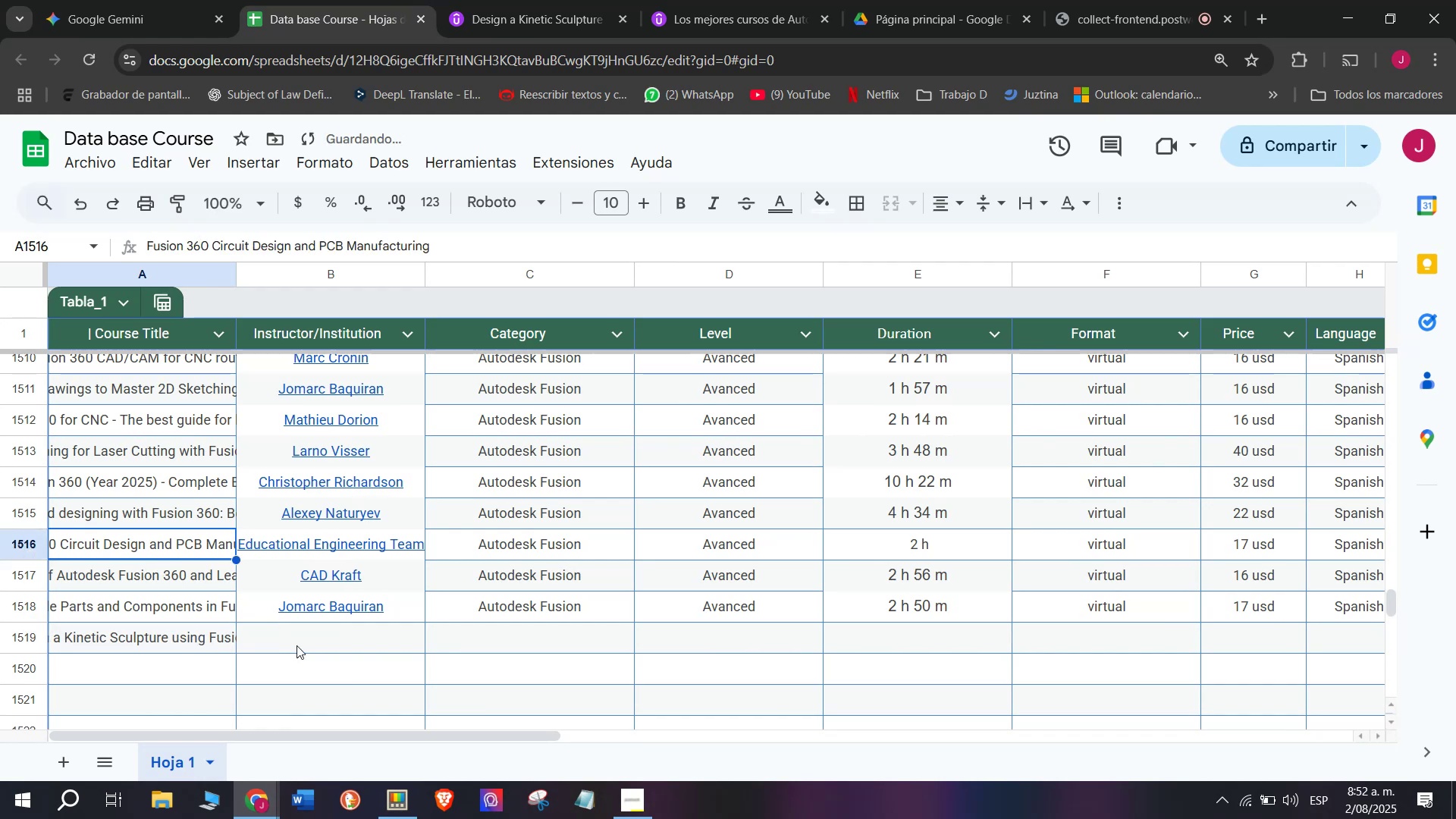 
left_click([298, 647])
 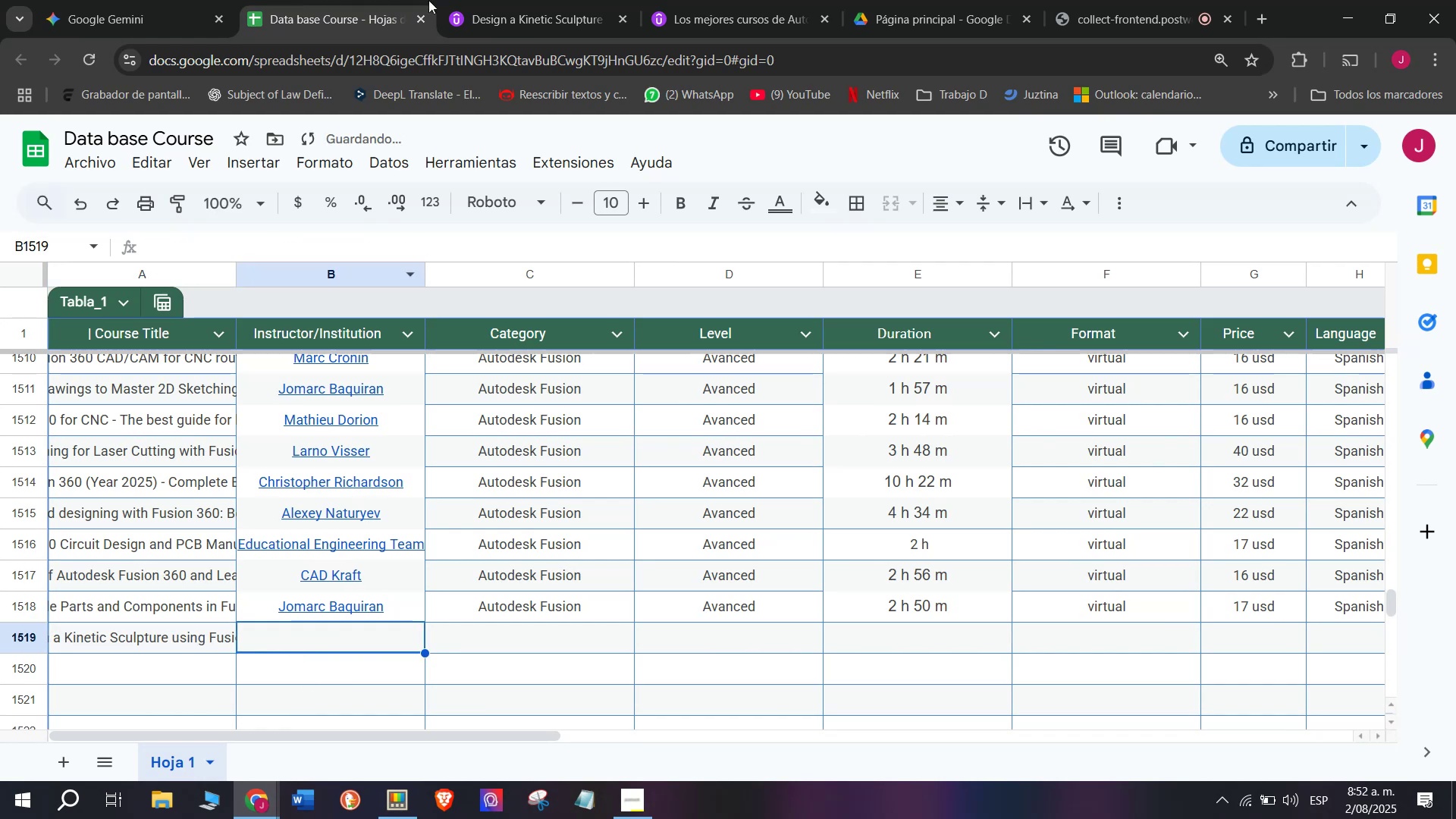 
left_click([479, 0])
 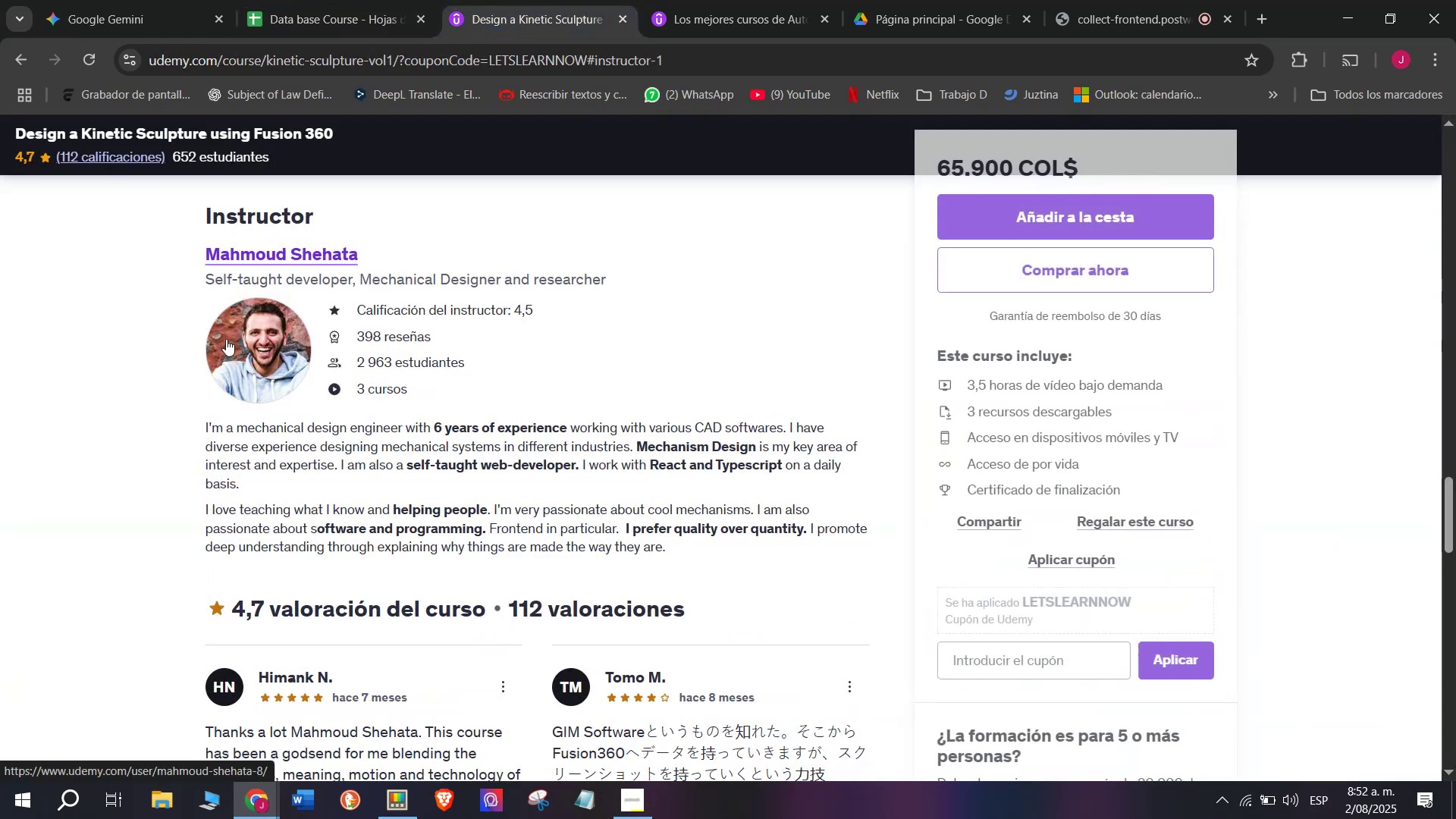 
left_click_drag(start_coordinate=[174, 248], to_coordinate=[389, 248])
 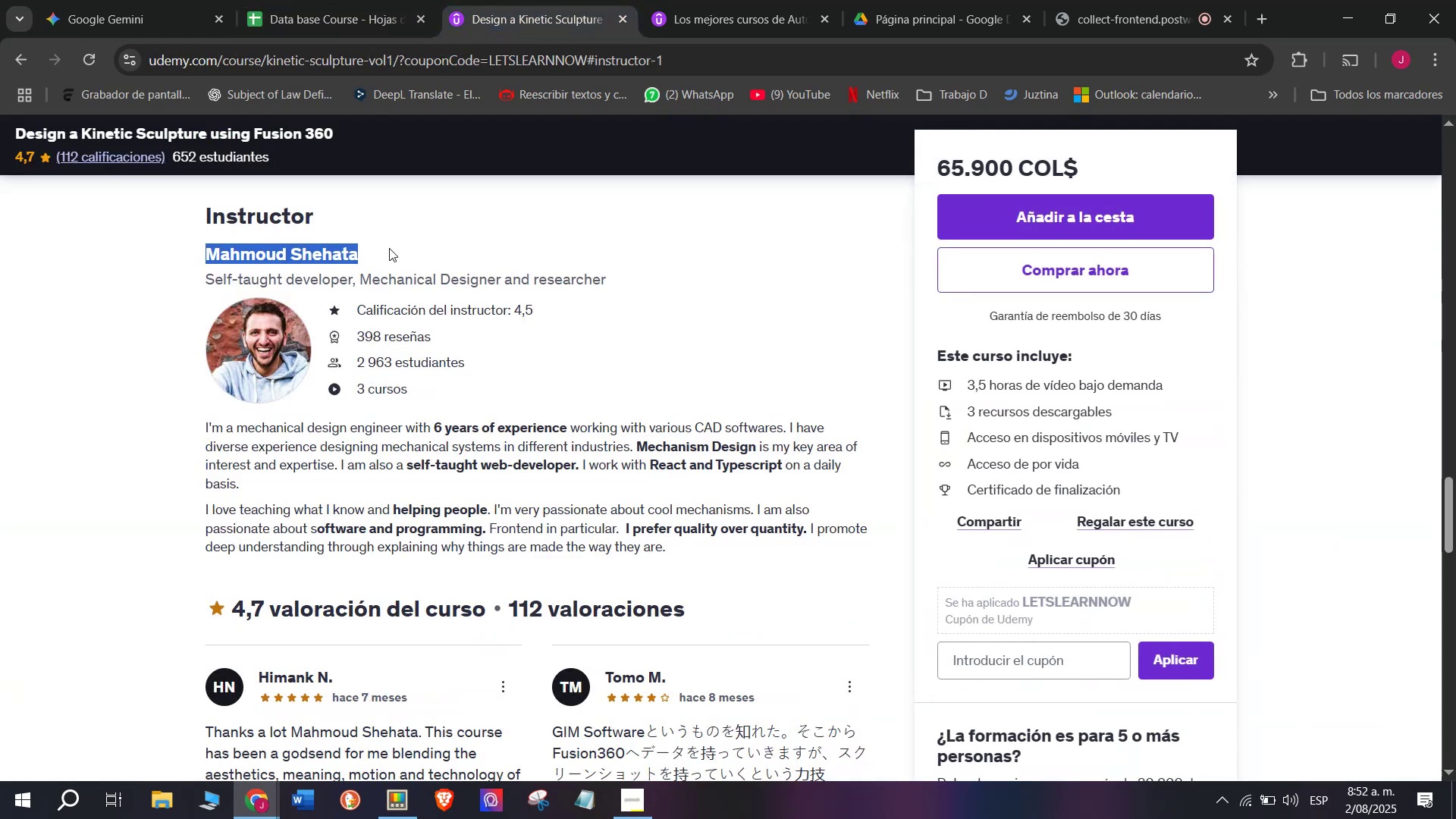 
key(Break)
 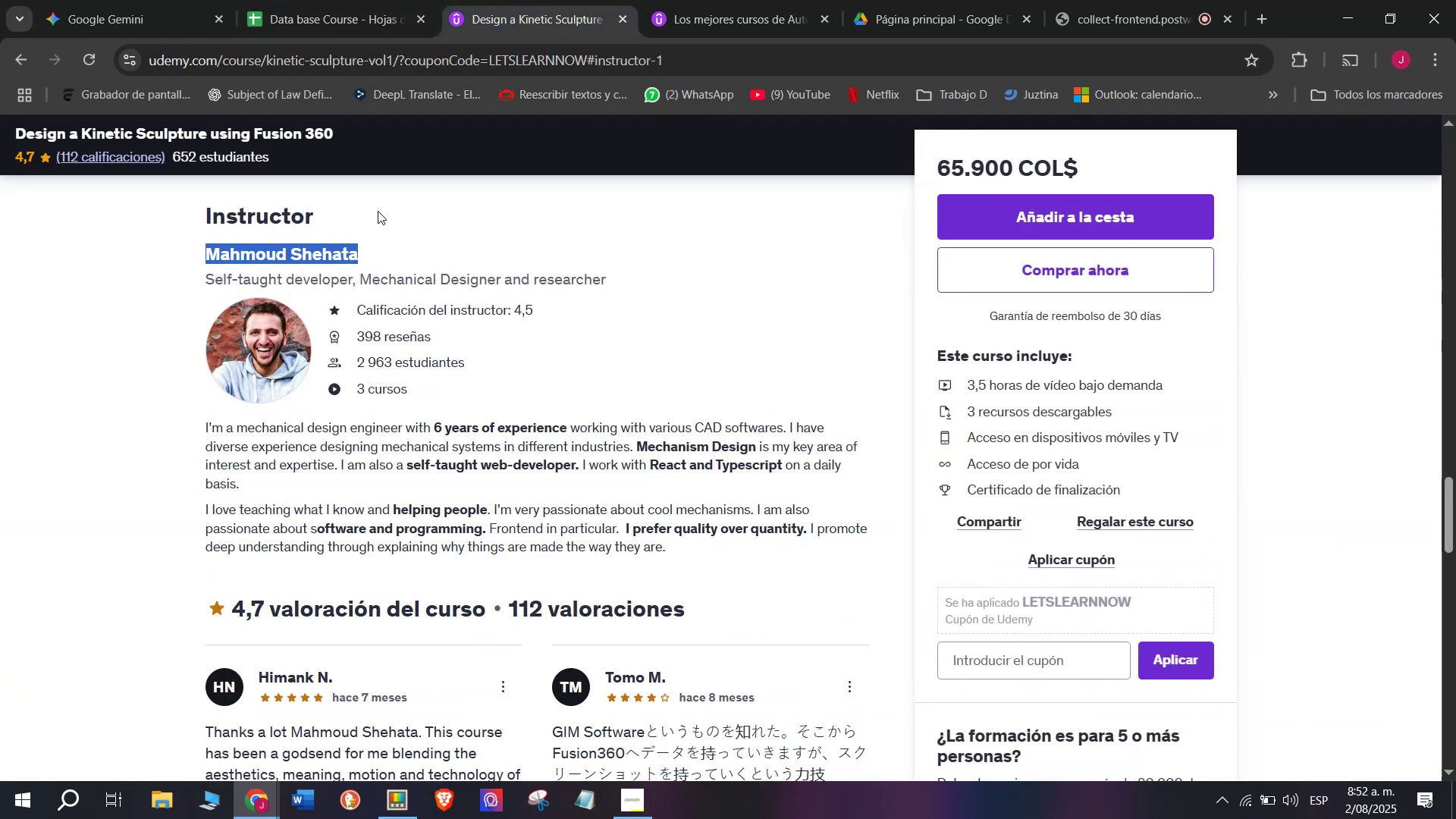 
key(Control+ControlLeft)
 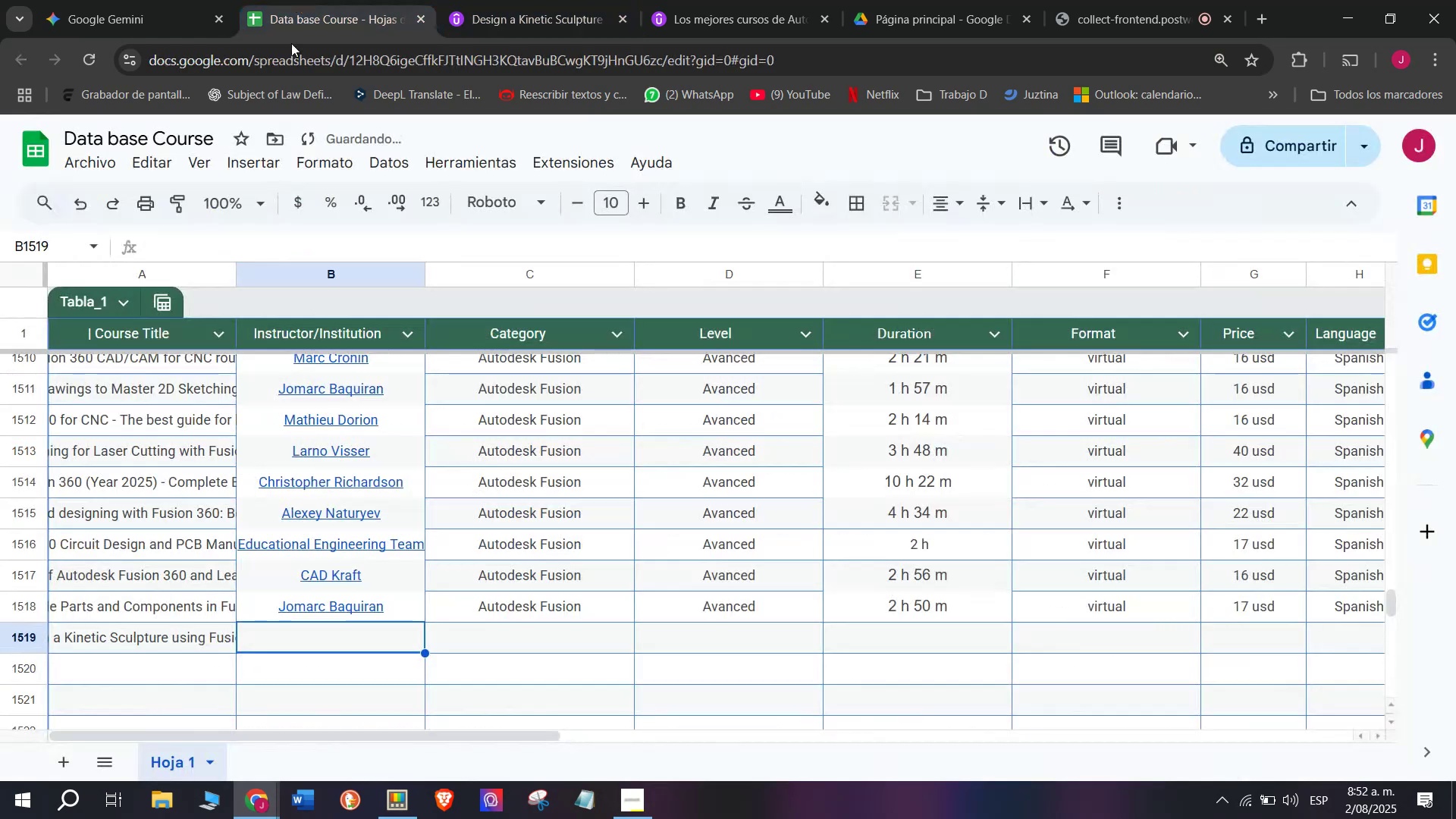 
key(Control+C)
 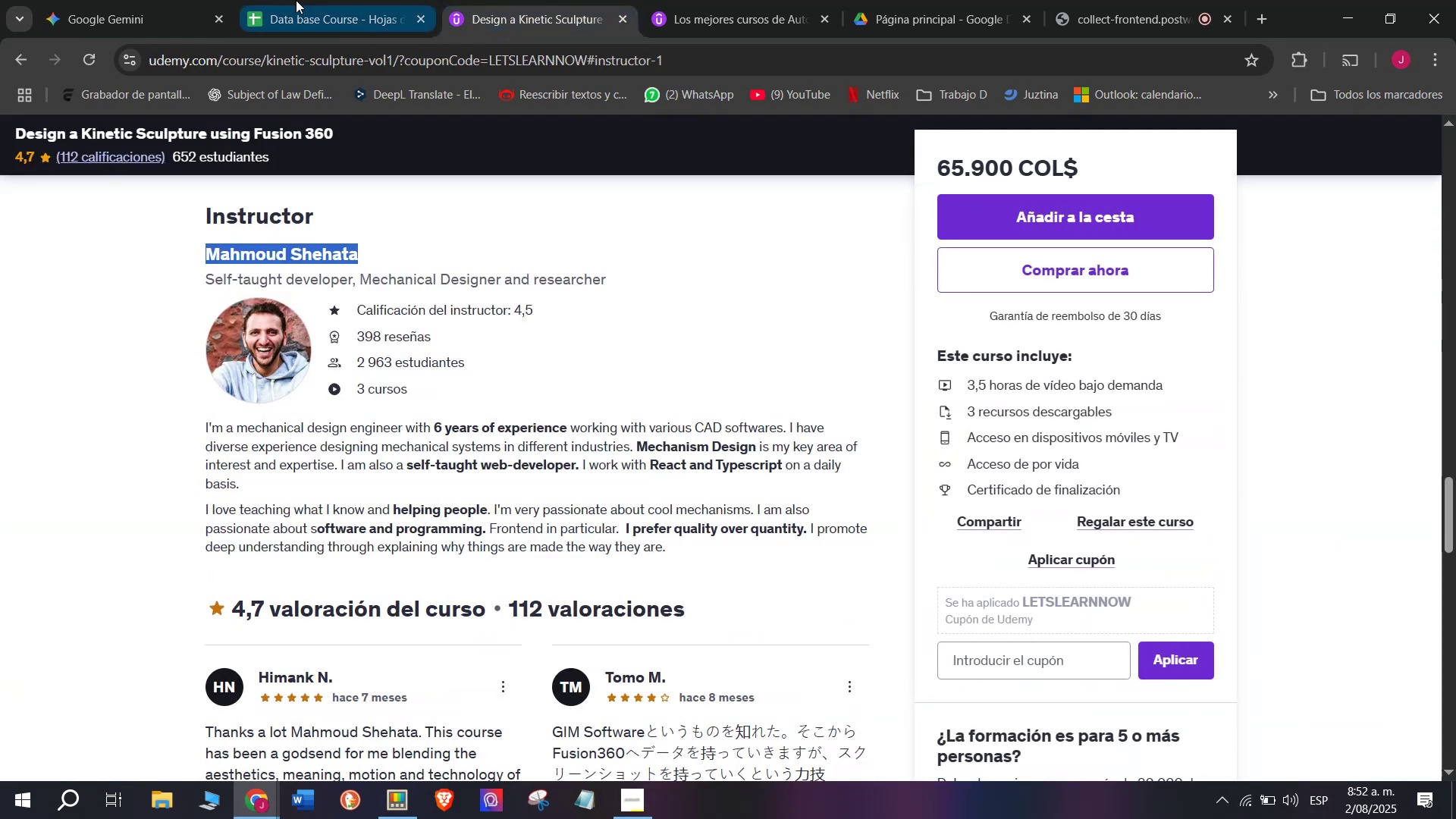 
left_click([296, 0])
 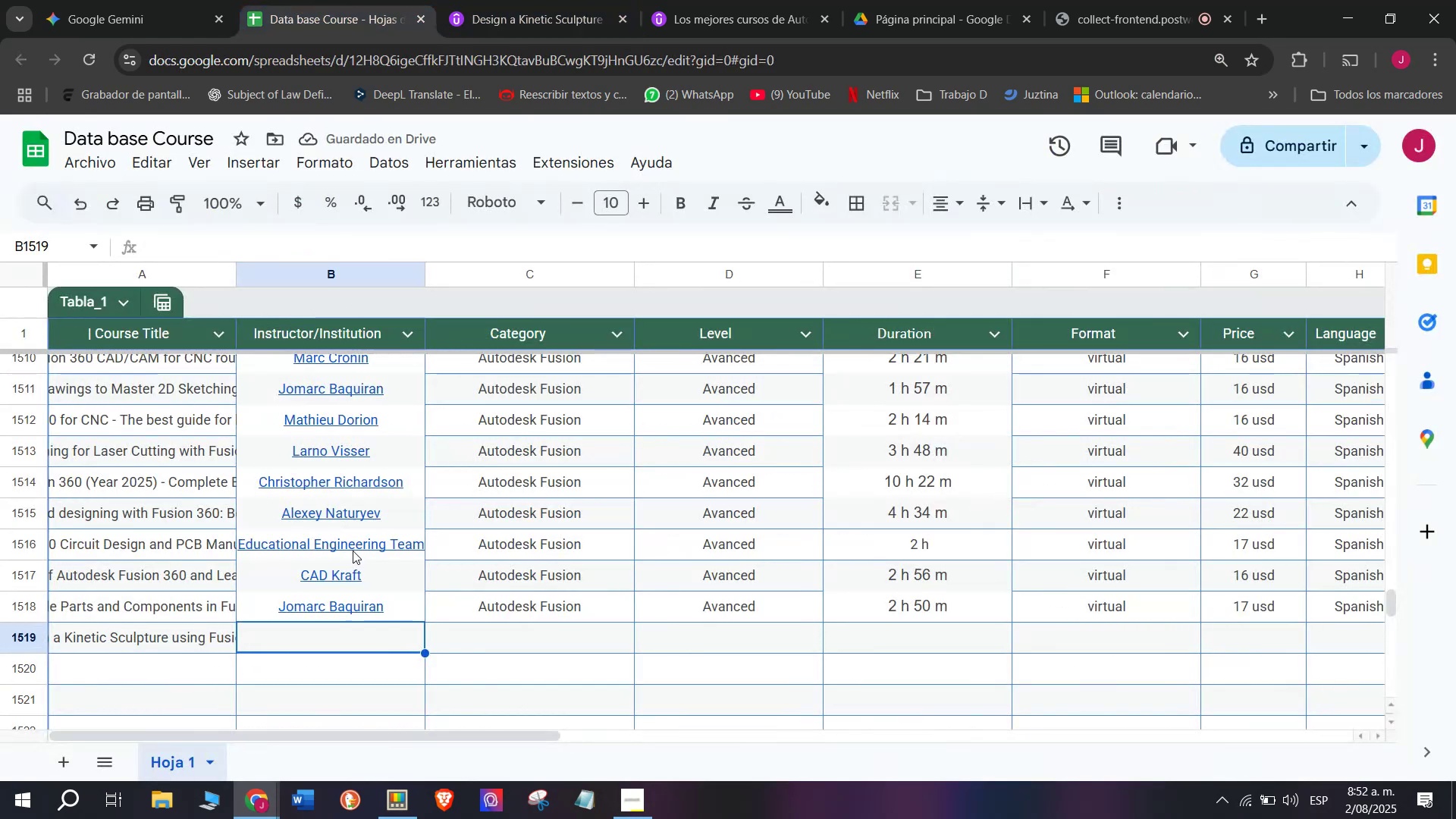 
key(Control+ControlLeft)
 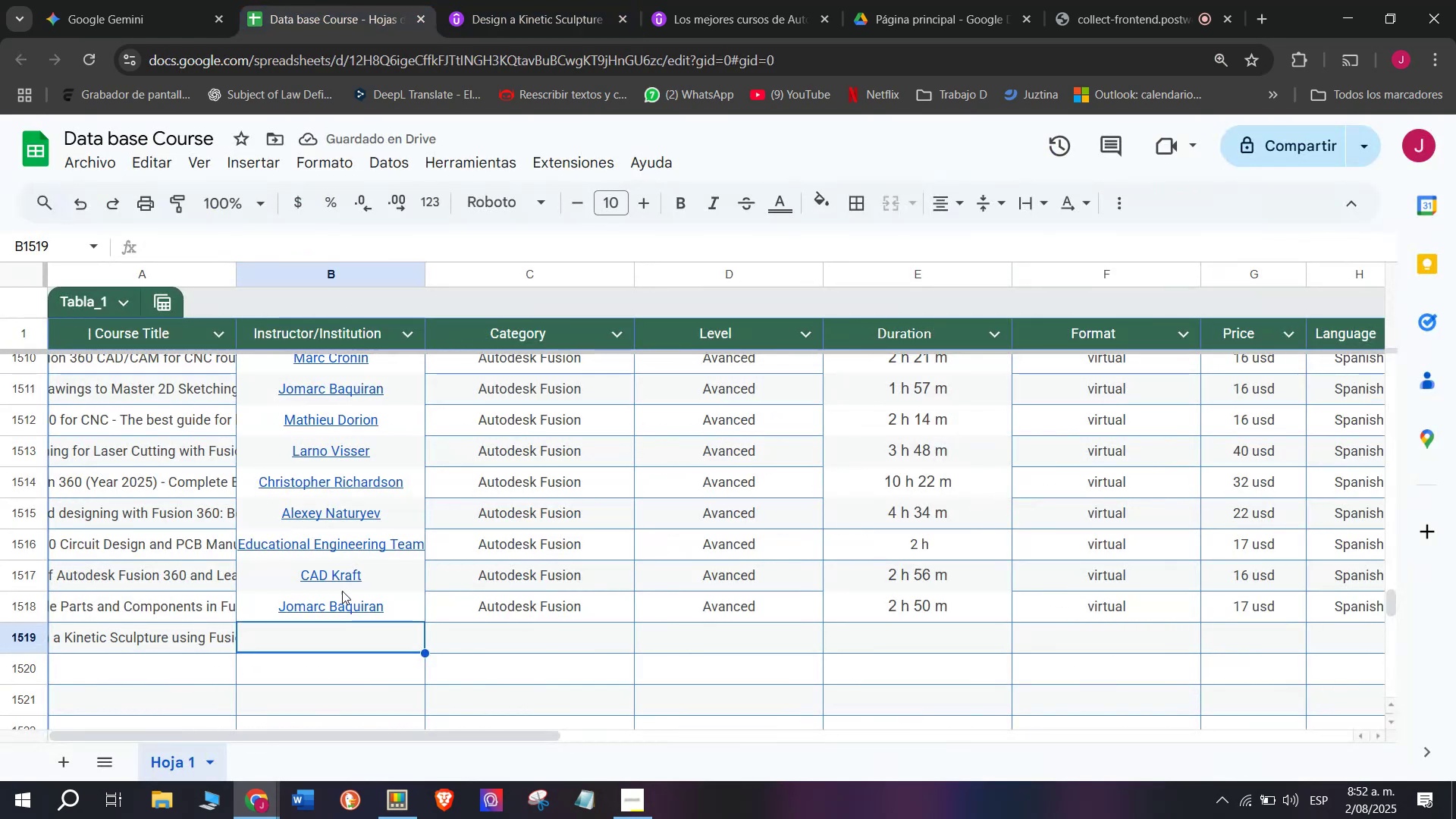 
key(Z)
 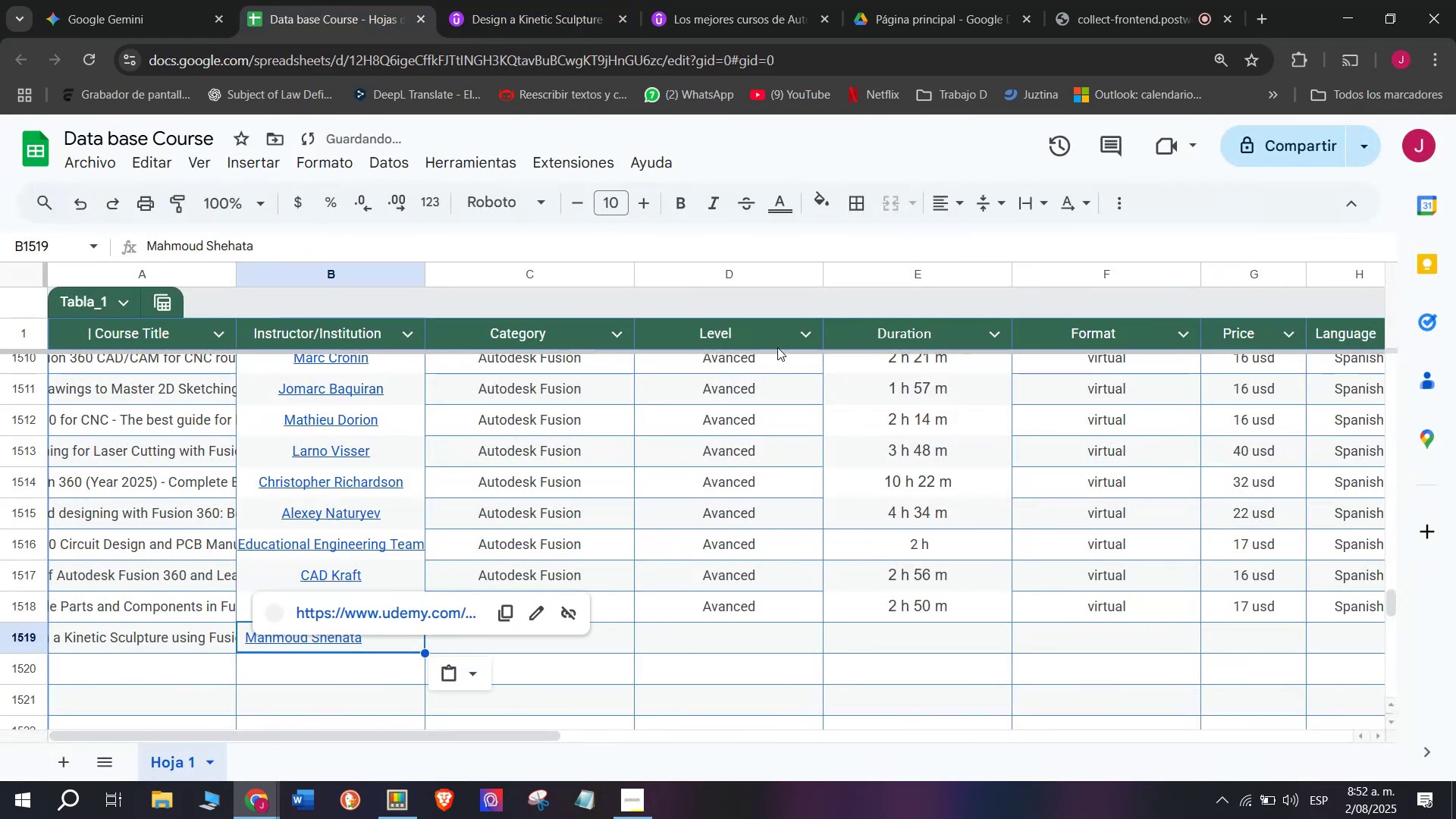 
key(Control+V)
 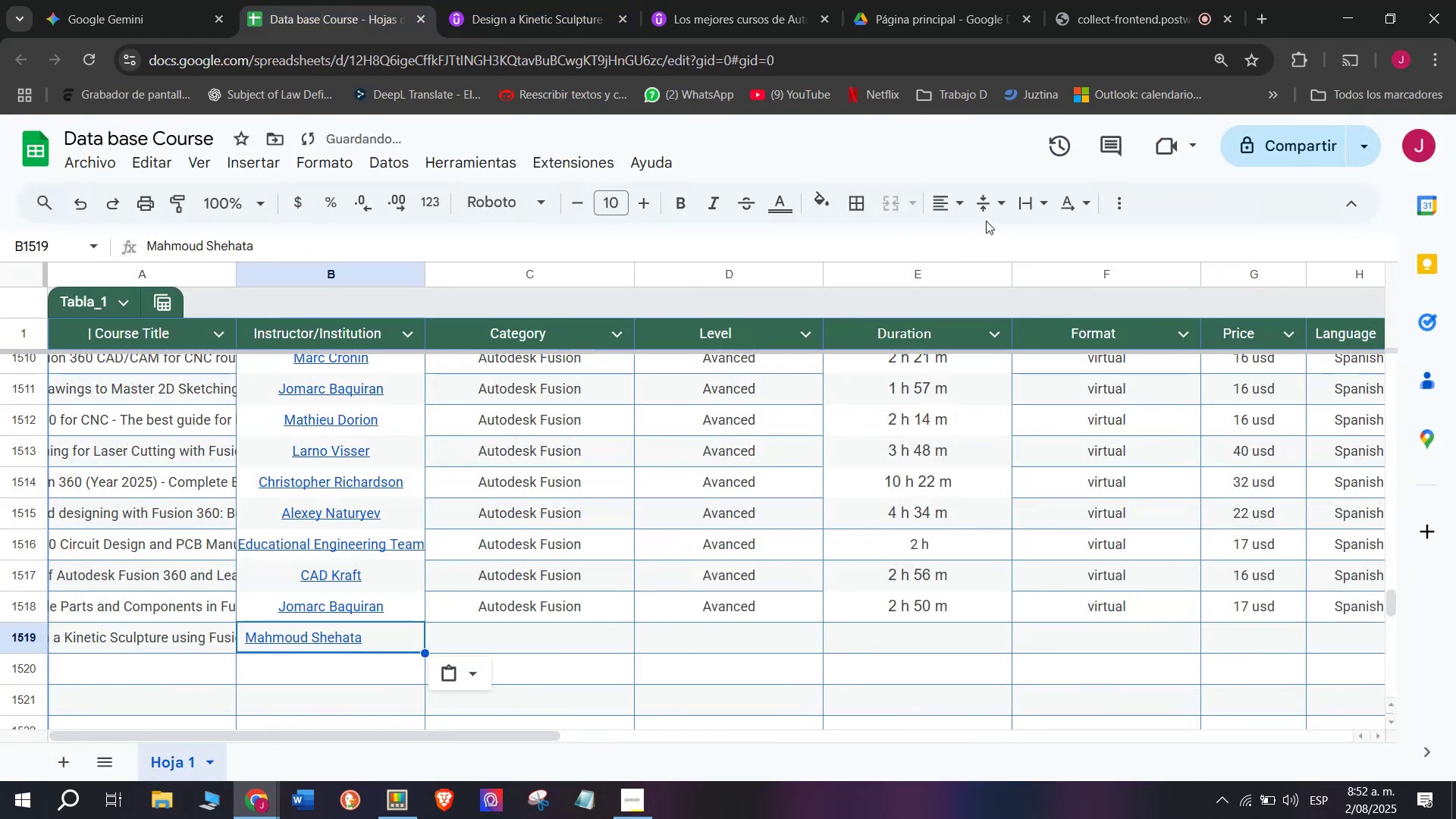 
left_click([946, 206])
 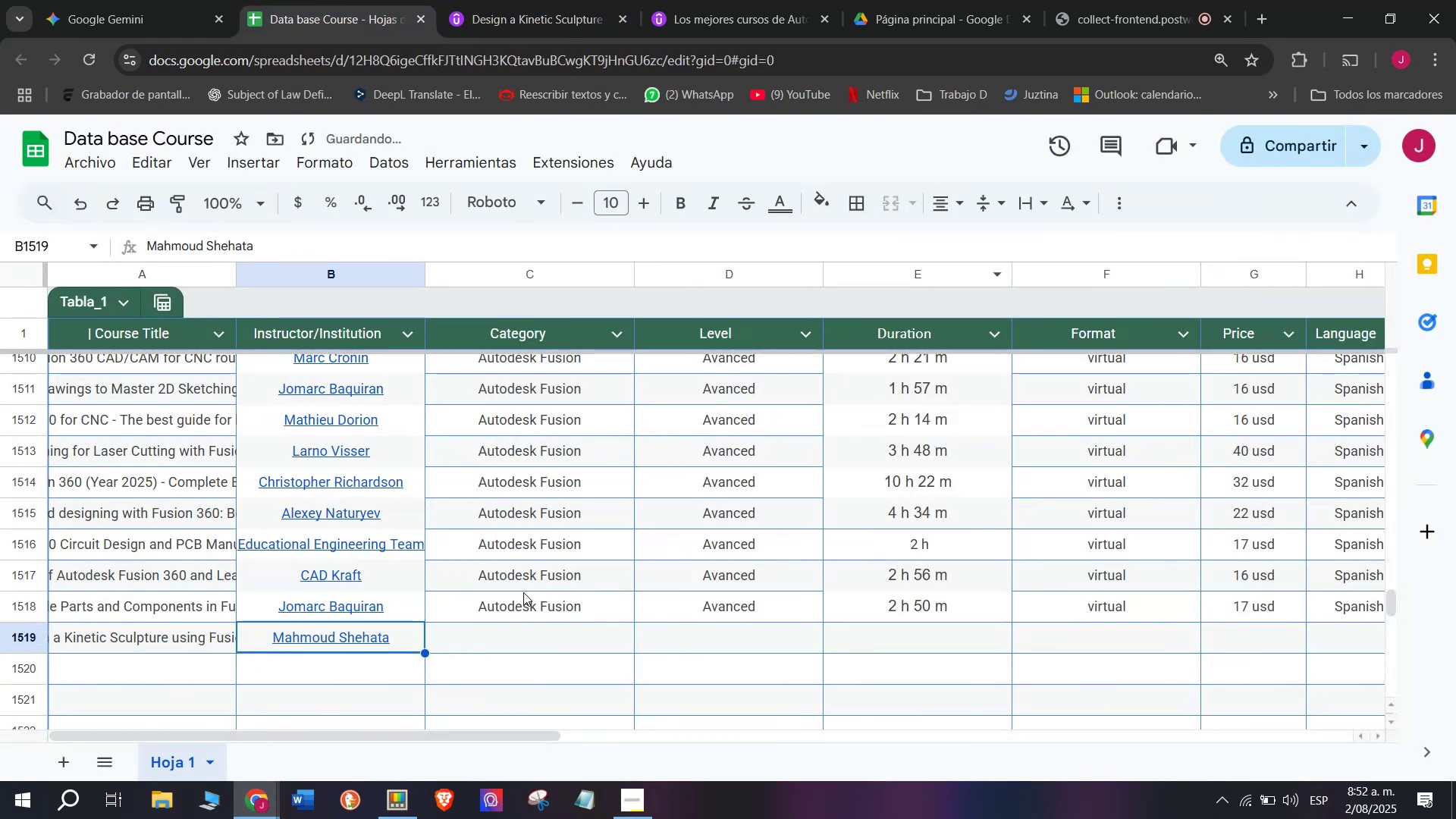 
left_click([522, 597])
 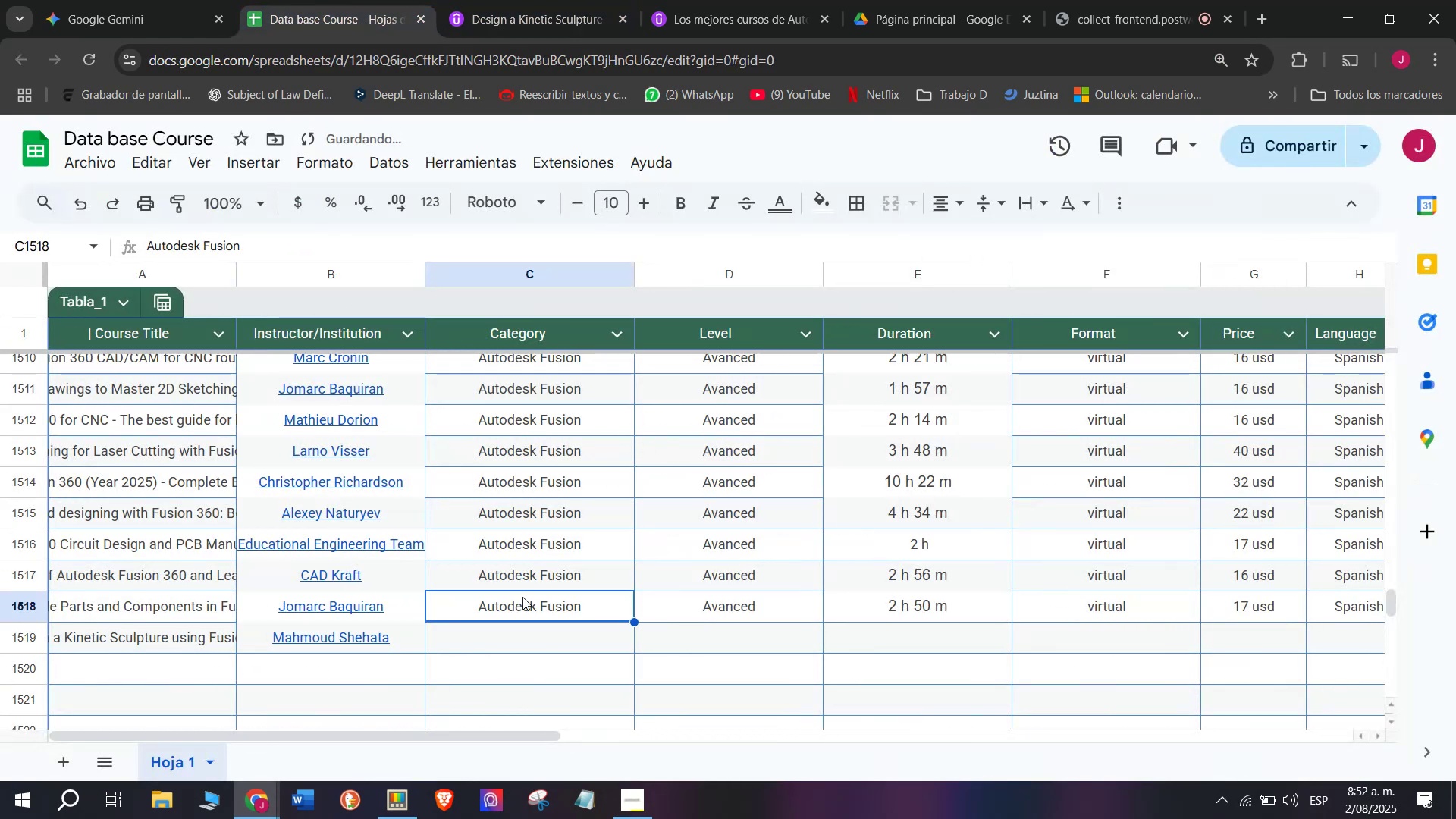 
key(Control+ControlLeft)
 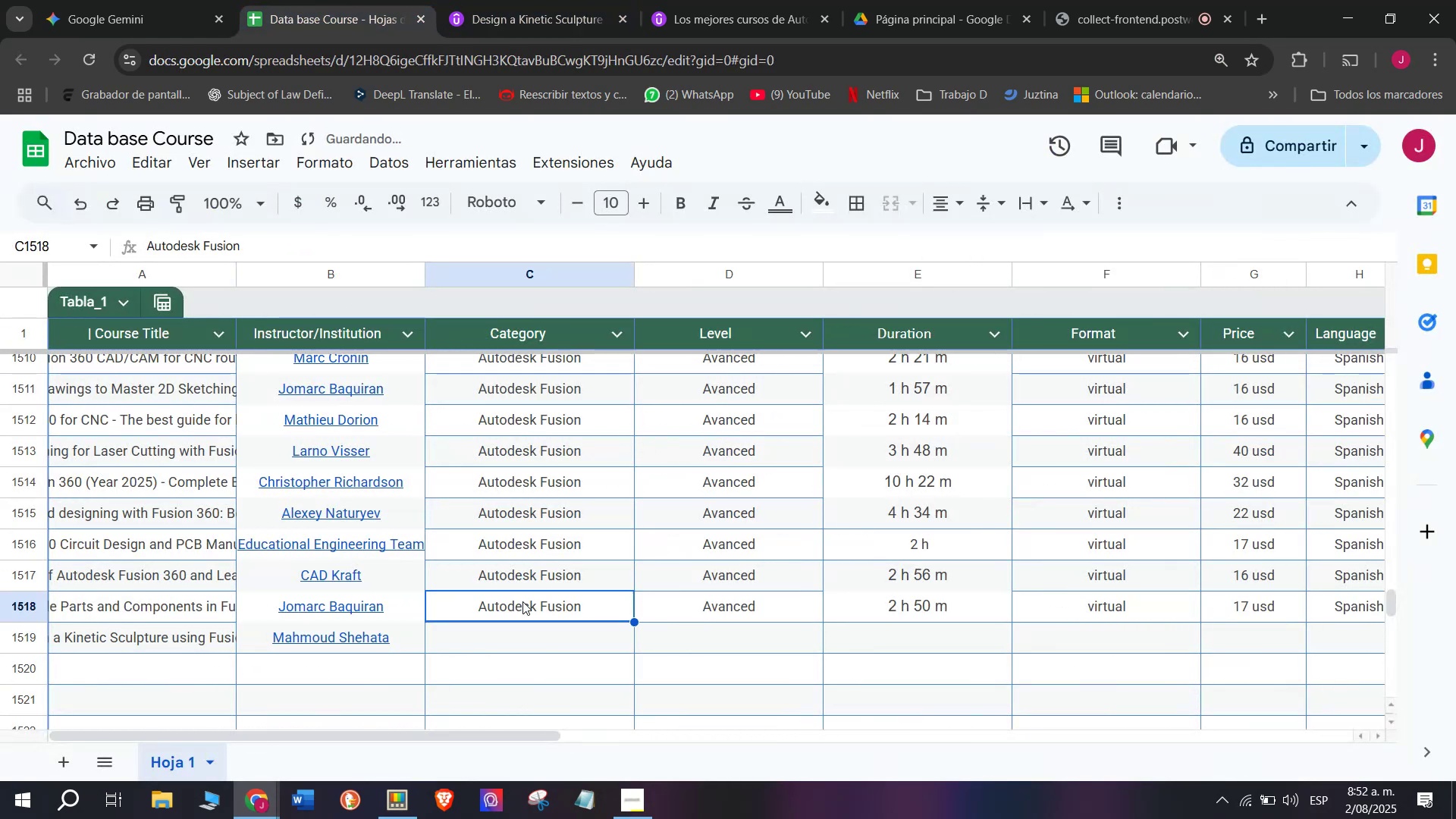 
key(Break)
 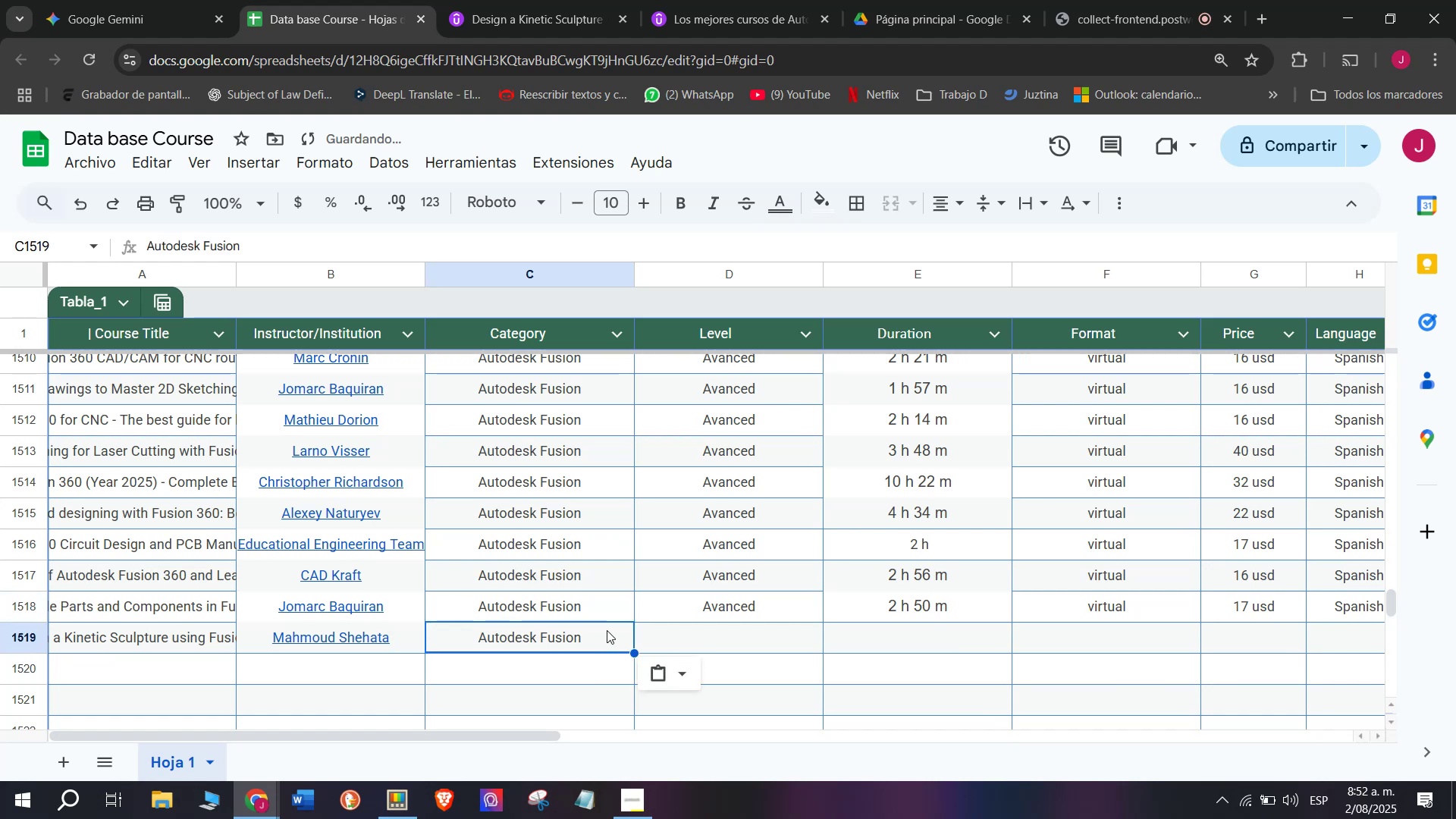 
key(Control+C)
 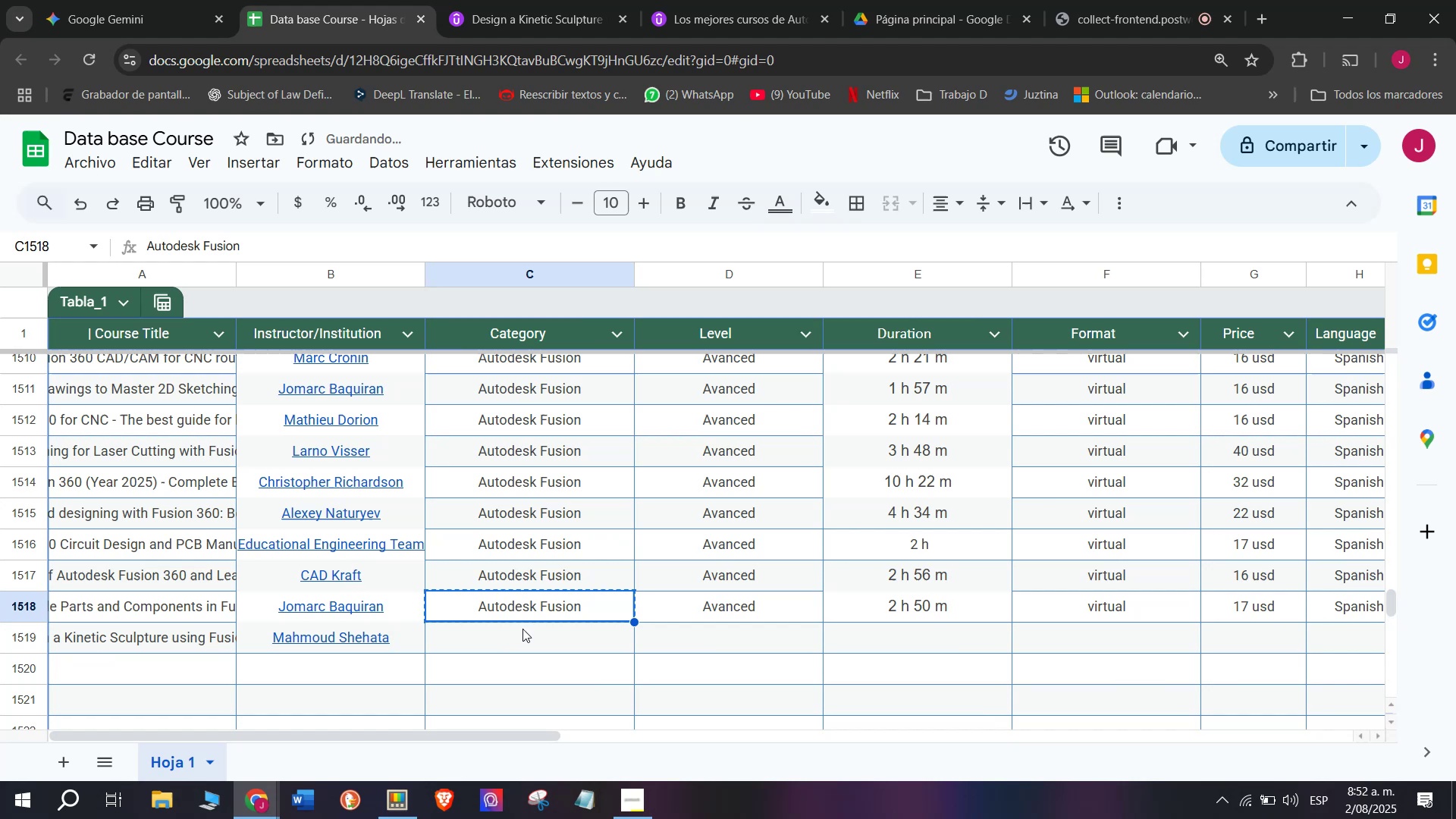 
key(Z)
 